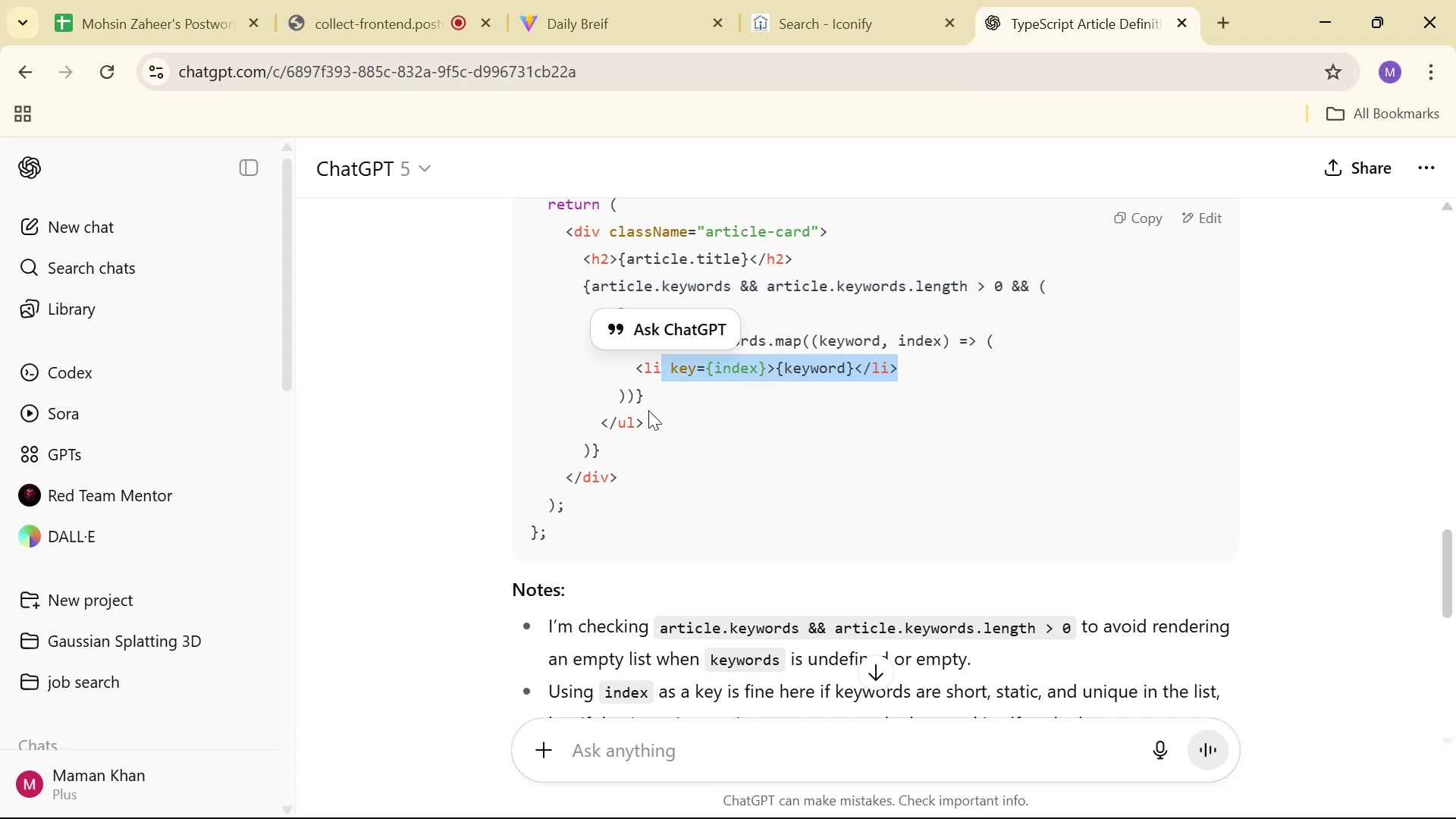 
left_click_drag(start_coordinate=[648, 385], to_coordinate=[651, 363])
 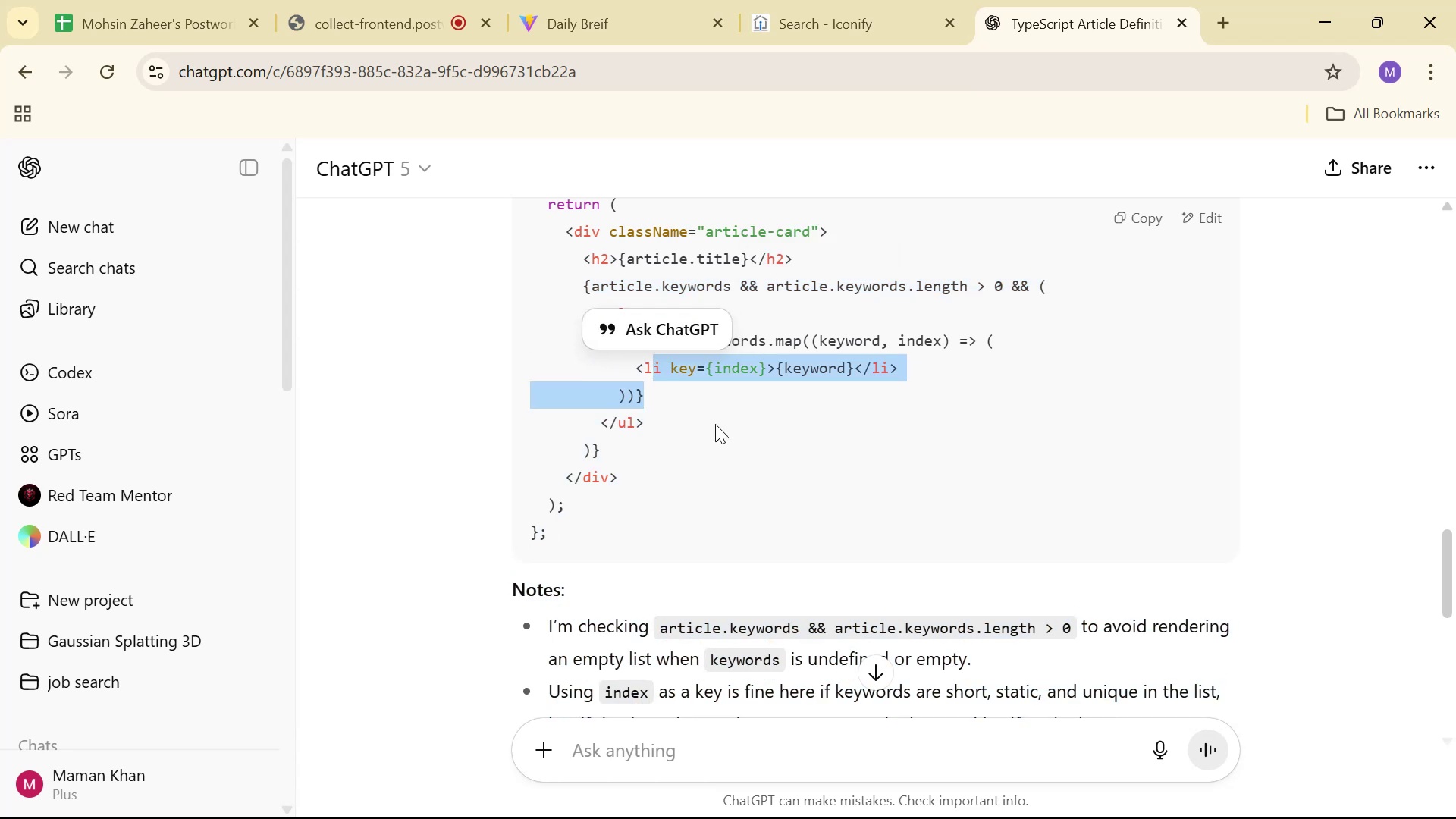 
left_click([741, 444])
 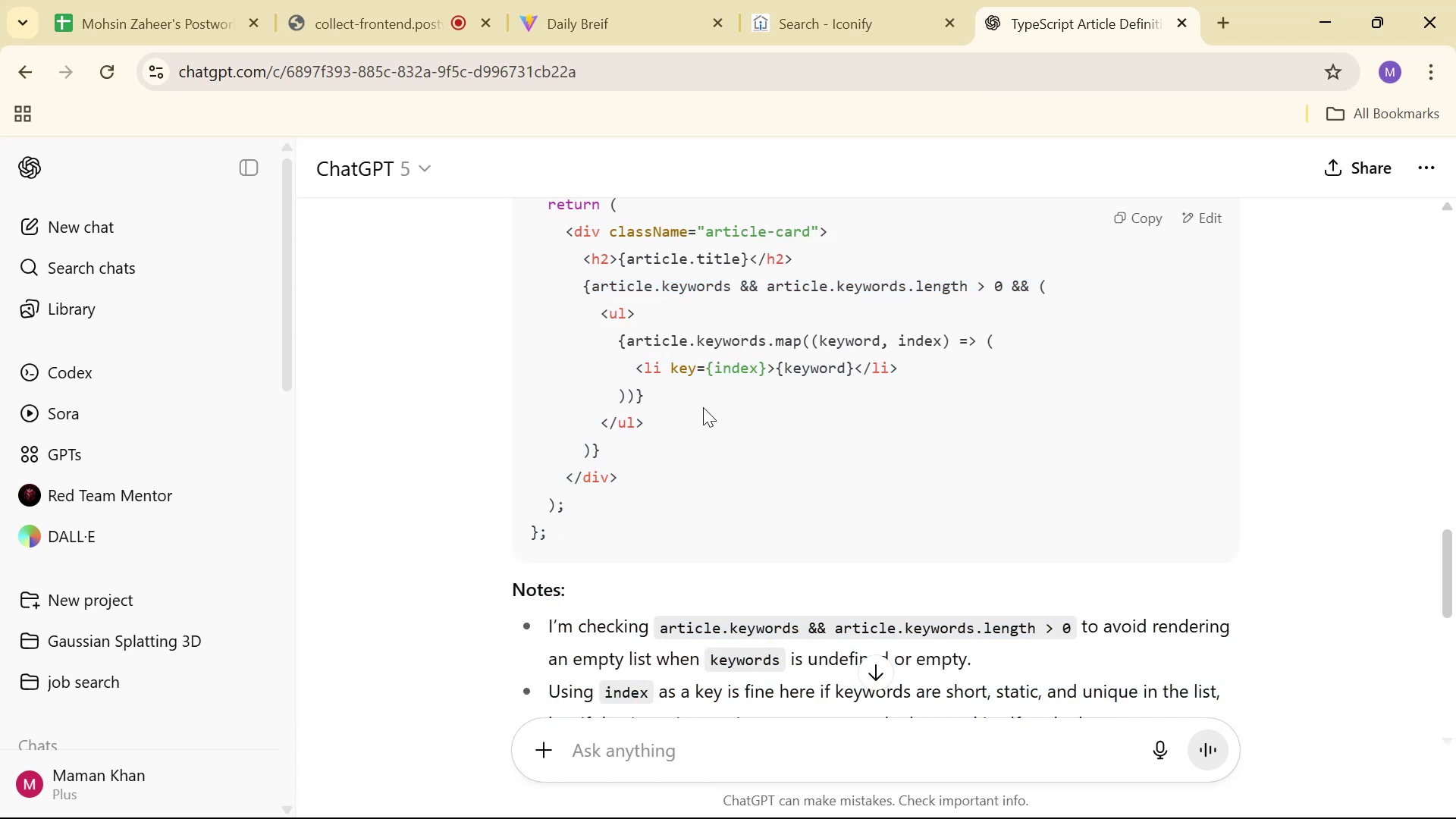 
left_click_drag(start_coordinate=[679, 387], to_coordinate=[617, 337])
 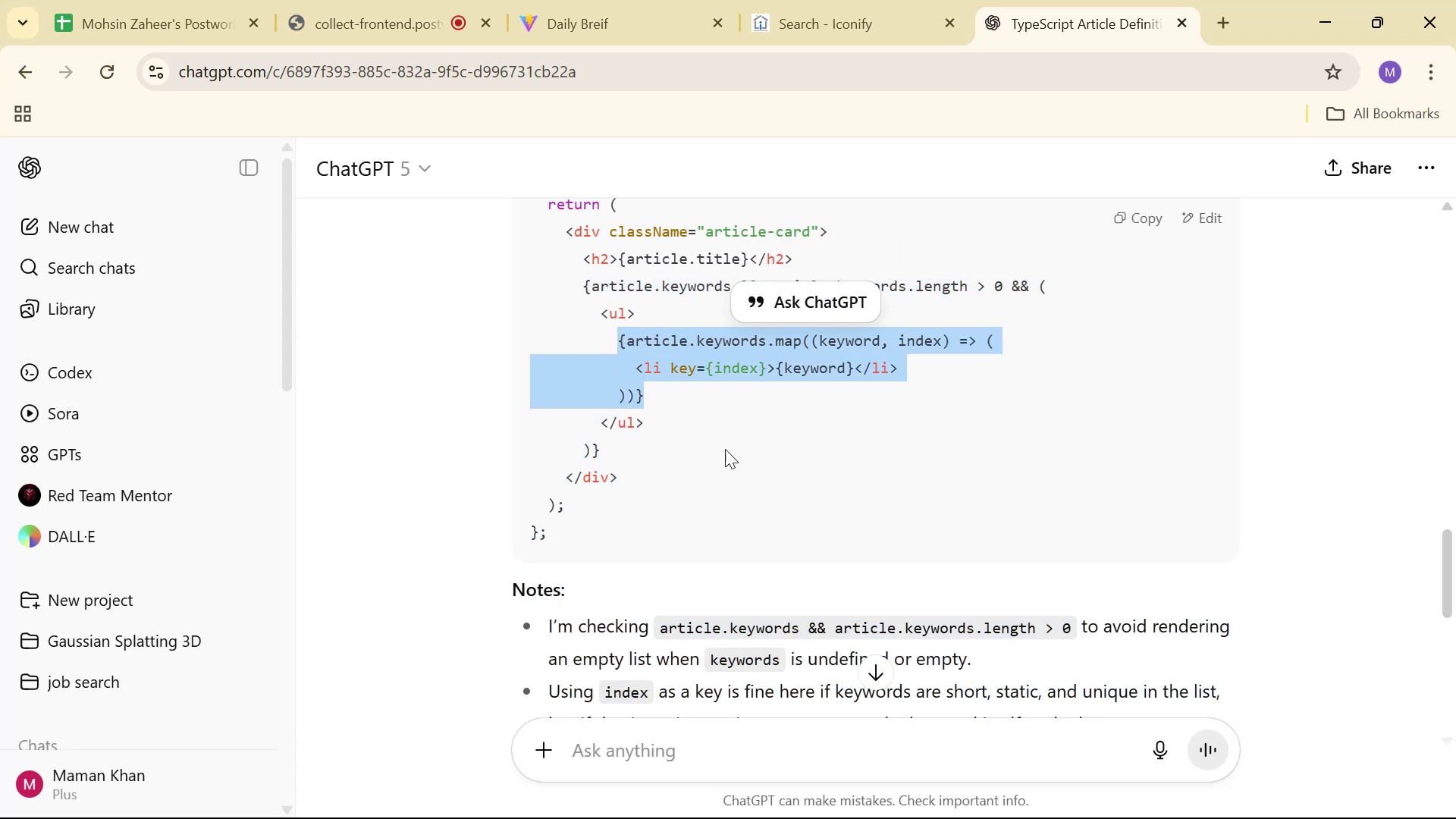 
key(Control+C)
 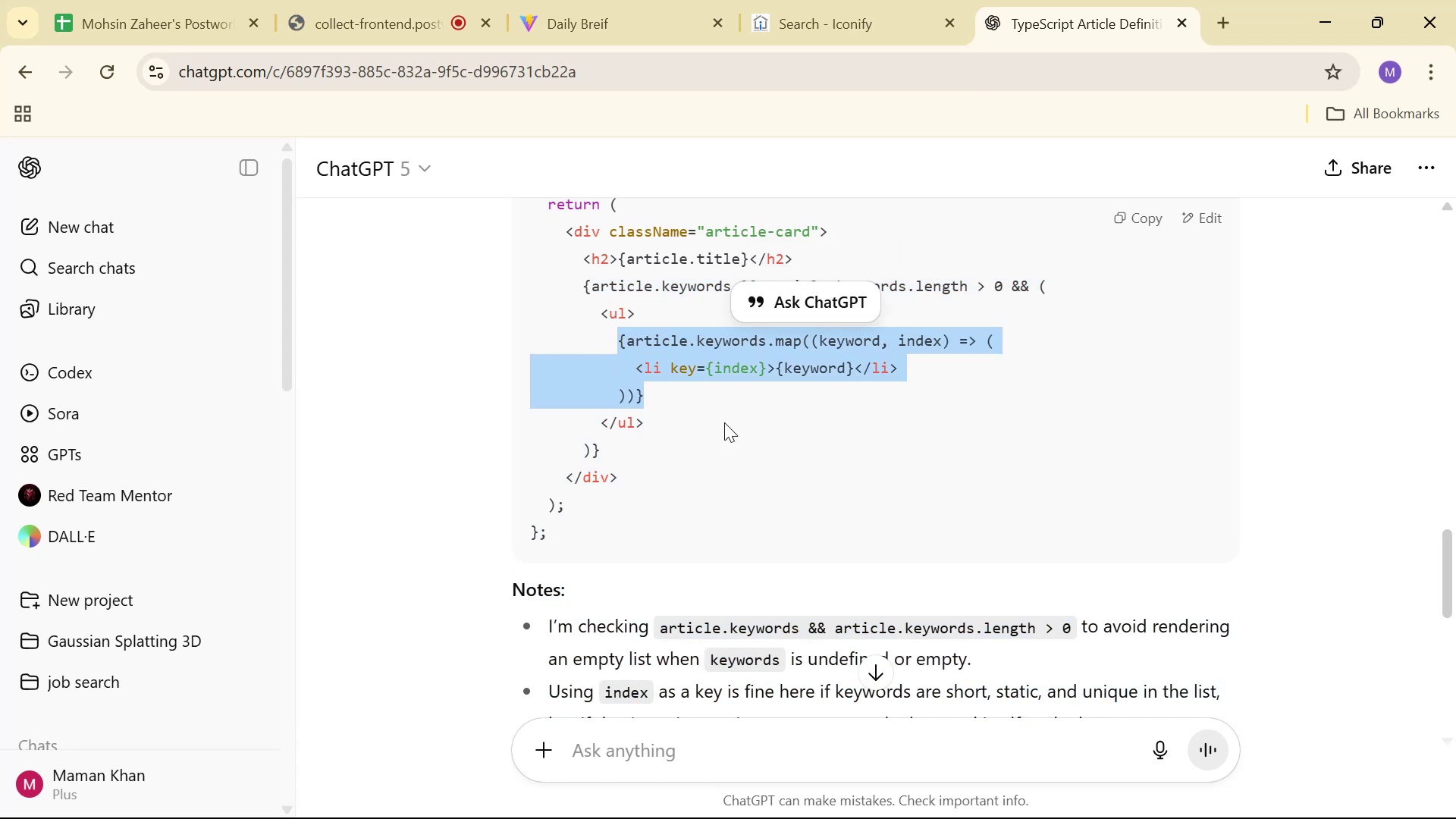 
key(Alt+AltLeft)
 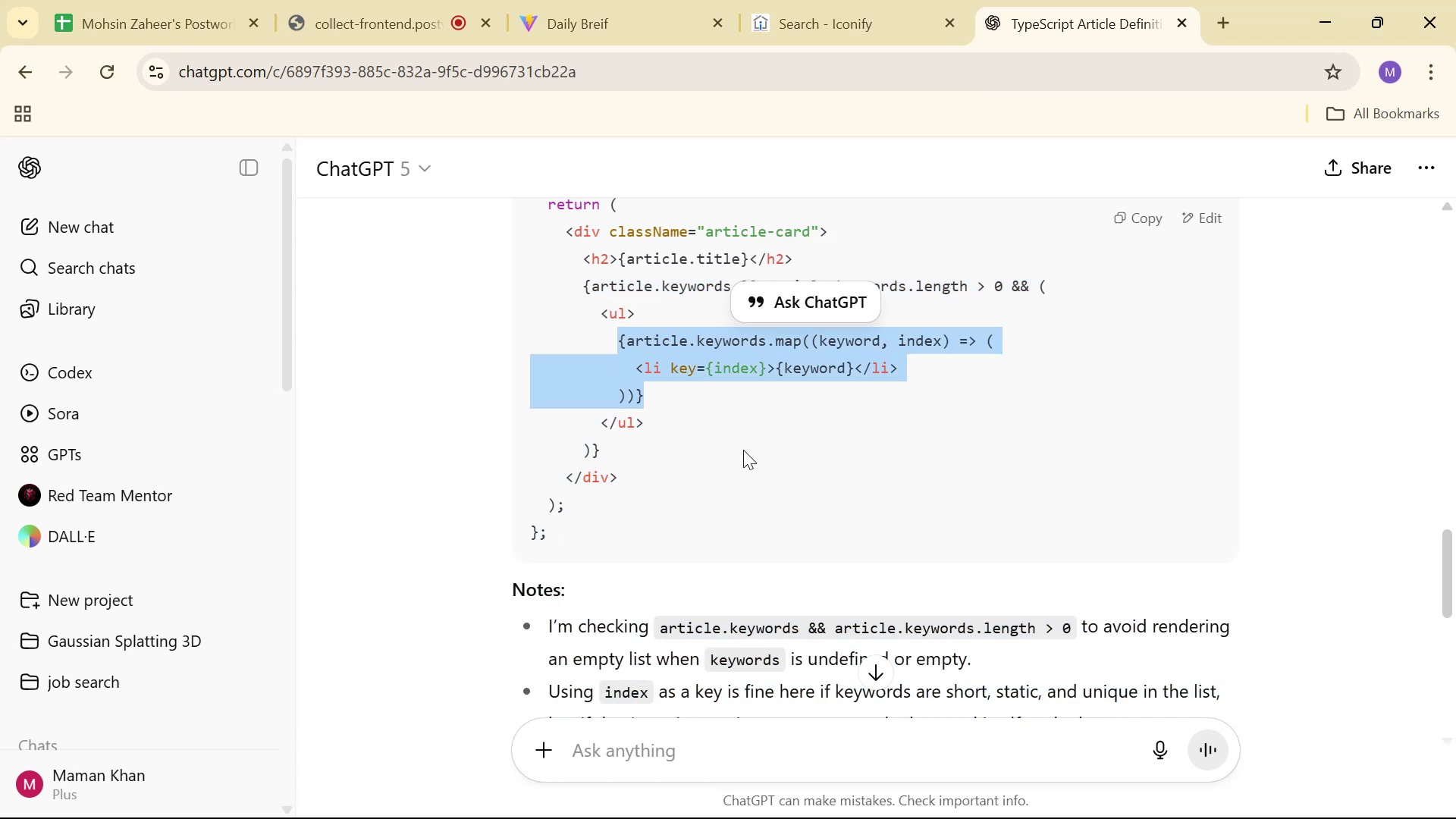 
key(Alt+Tab)
 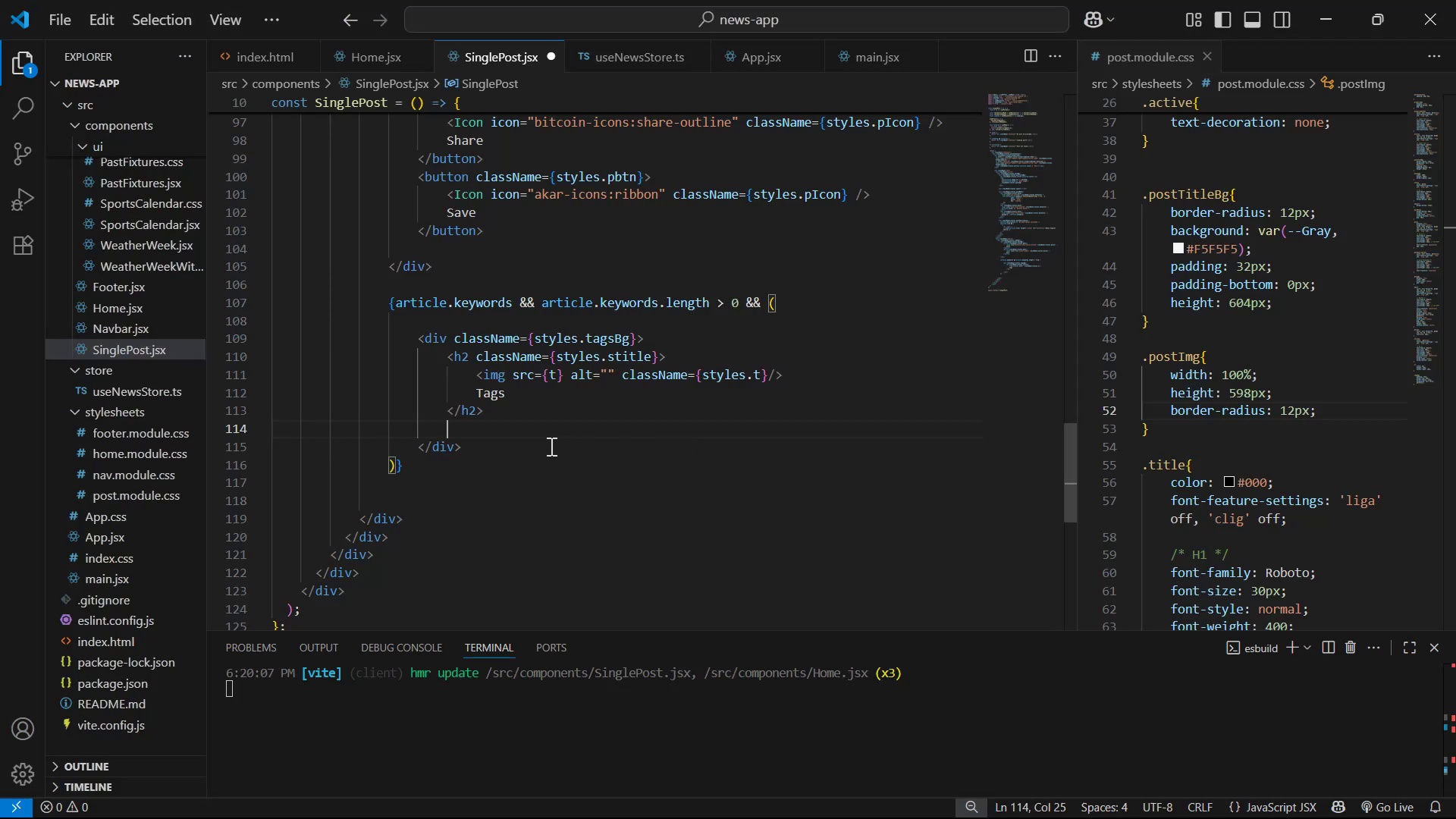 
key(Control+V)
 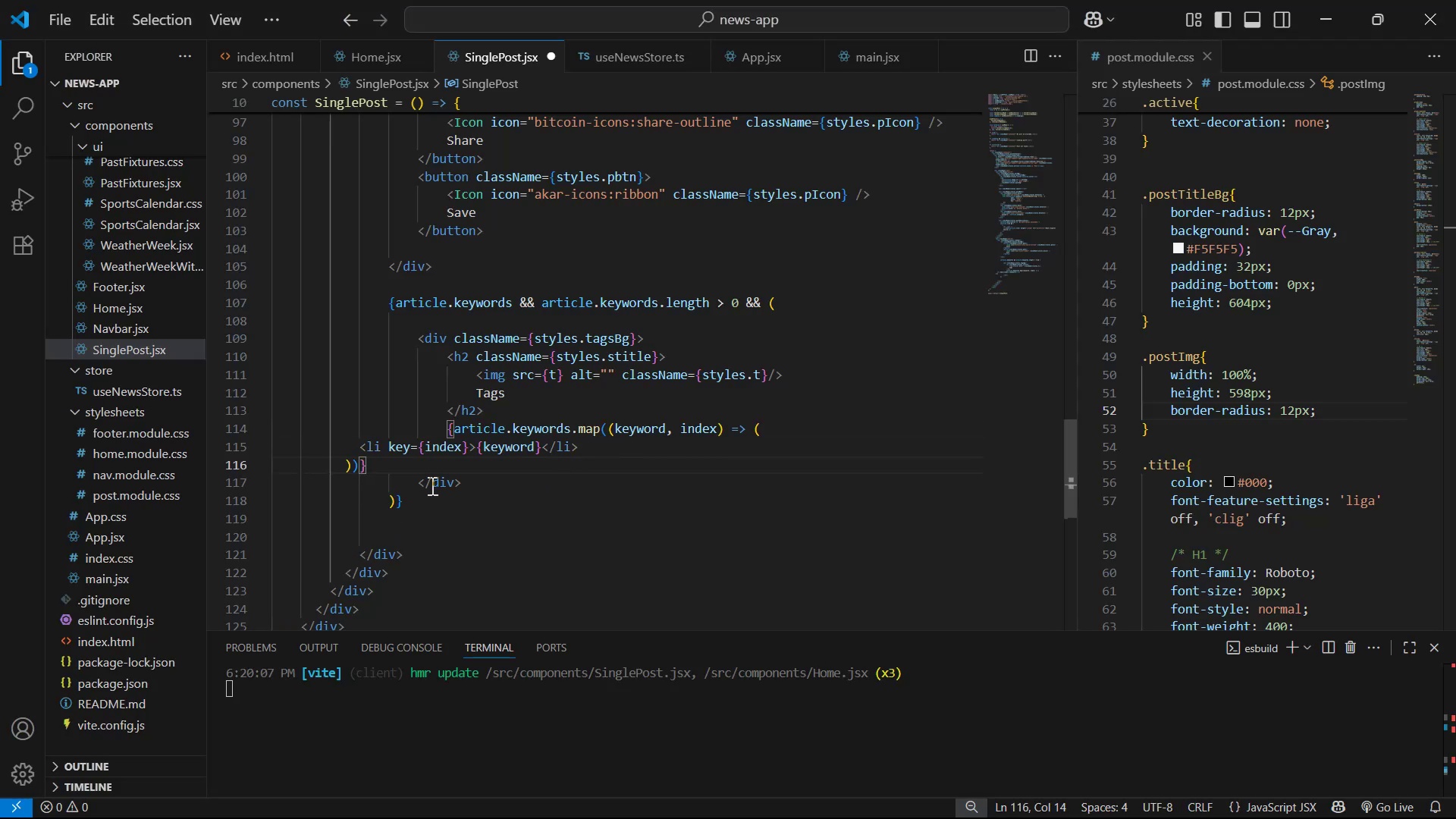 
left_click_drag(start_coordinate=[369, 457], to_coordinate=[362, 444])
 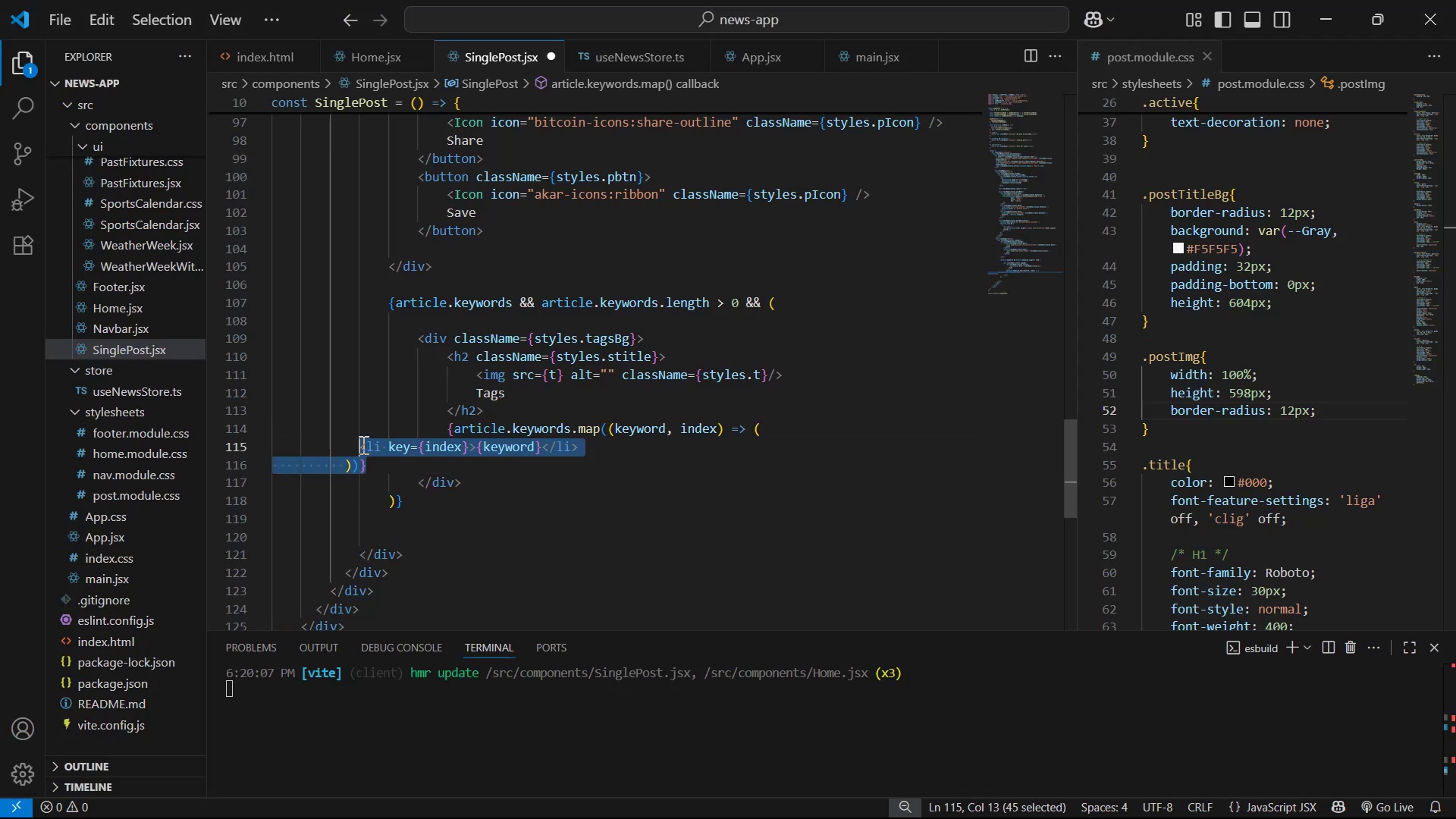 
key(Tab)
 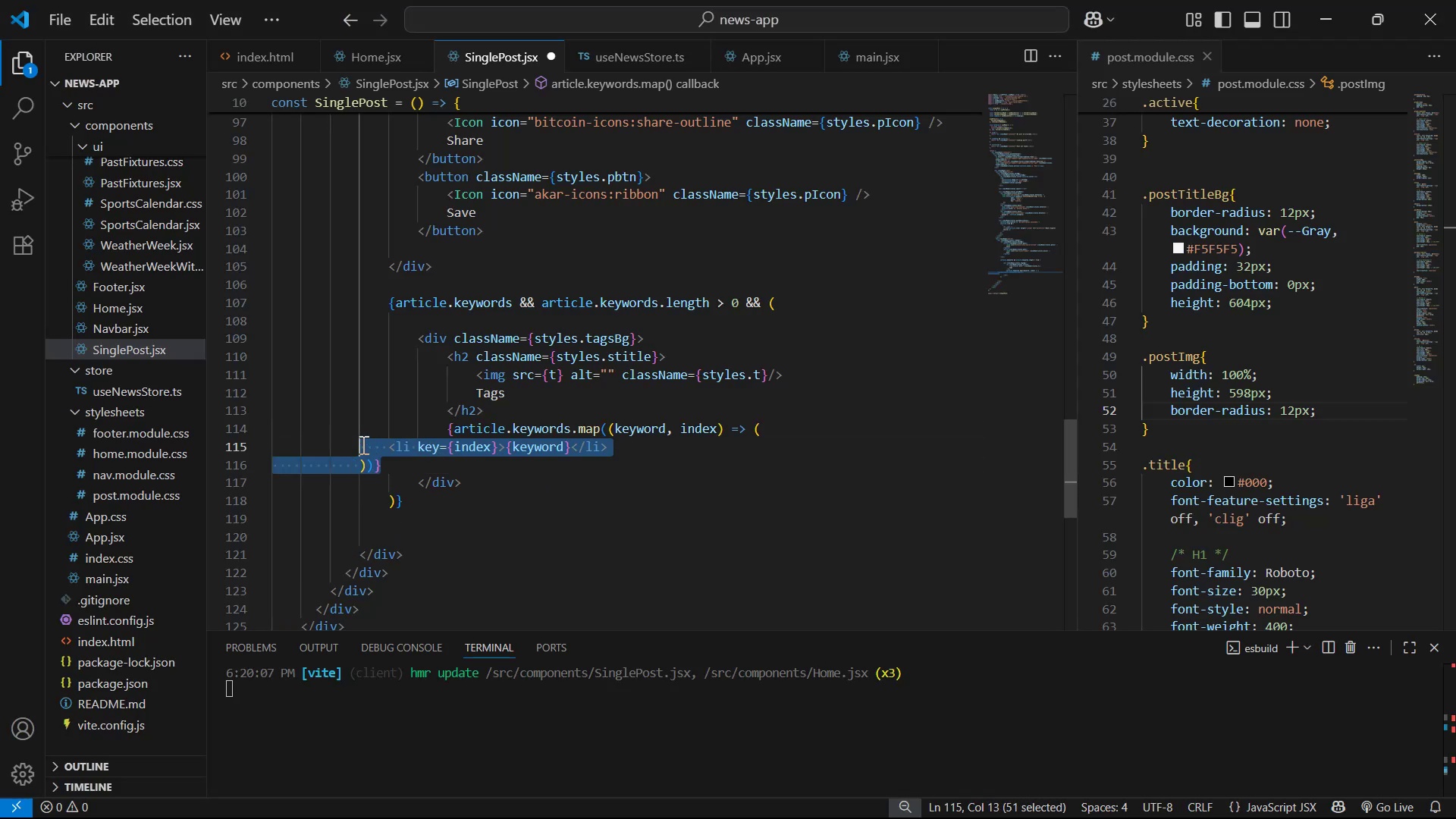 
key(Tab)
 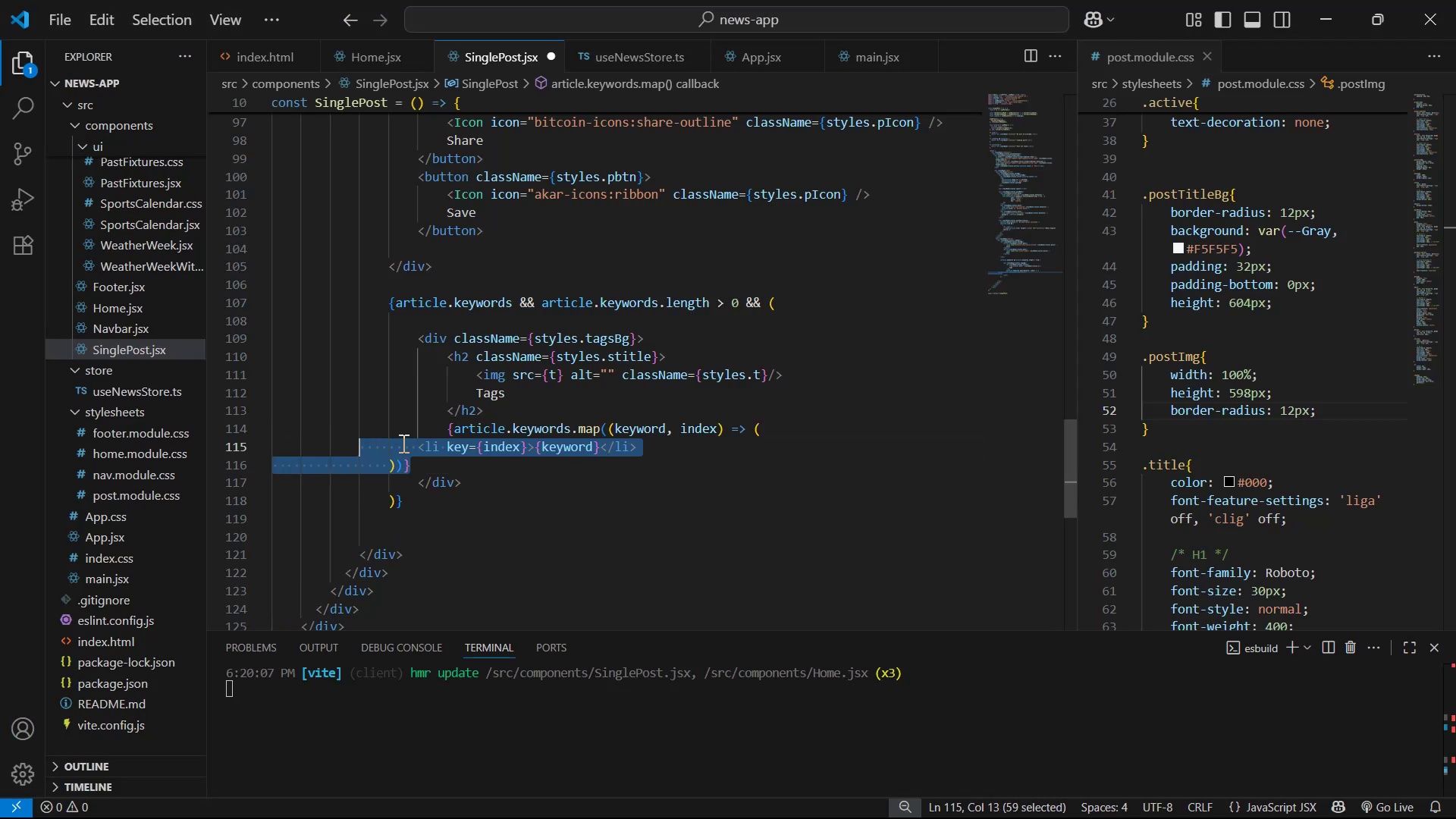 
key(Tab)
 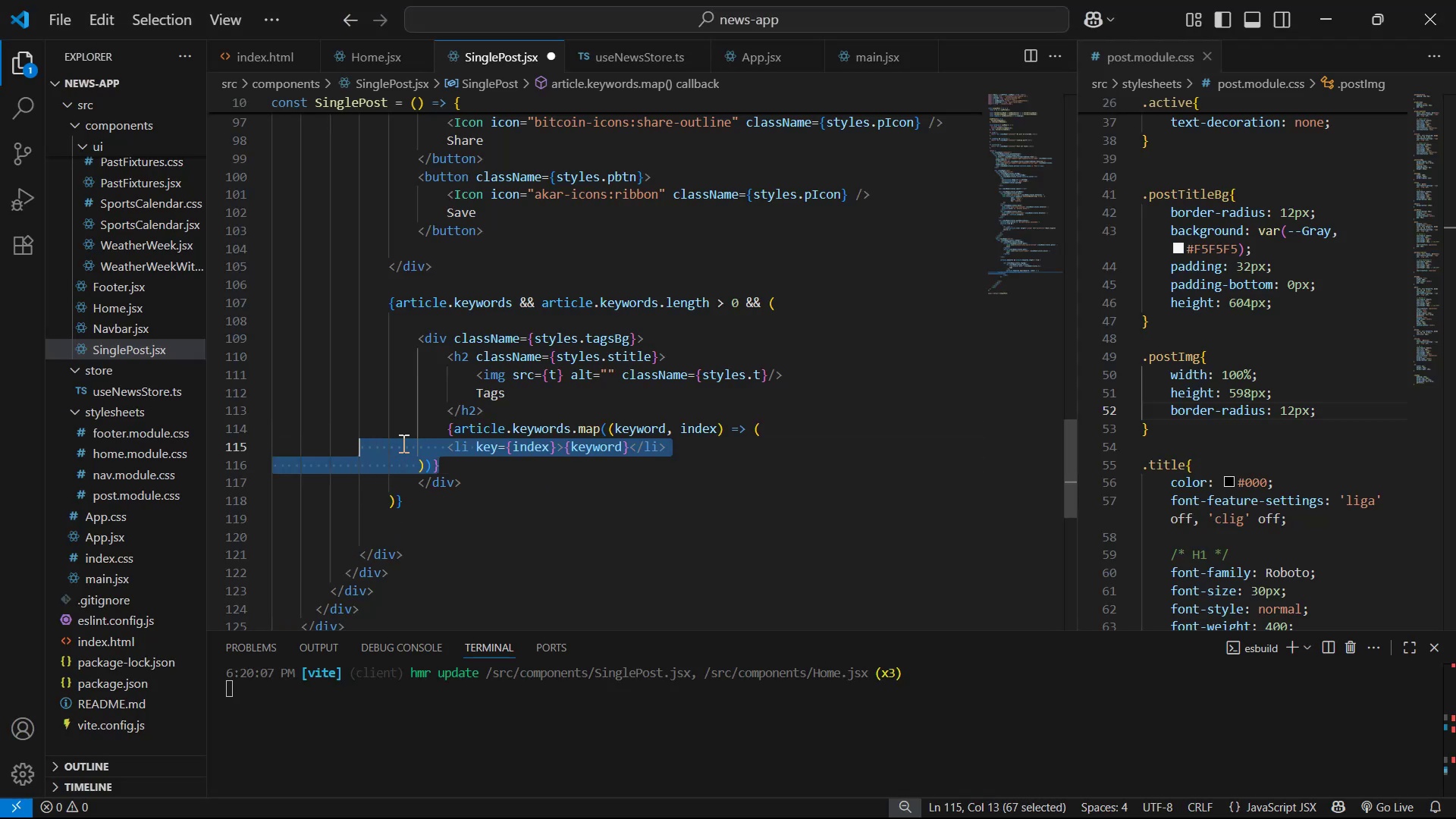 
key(Tab)
 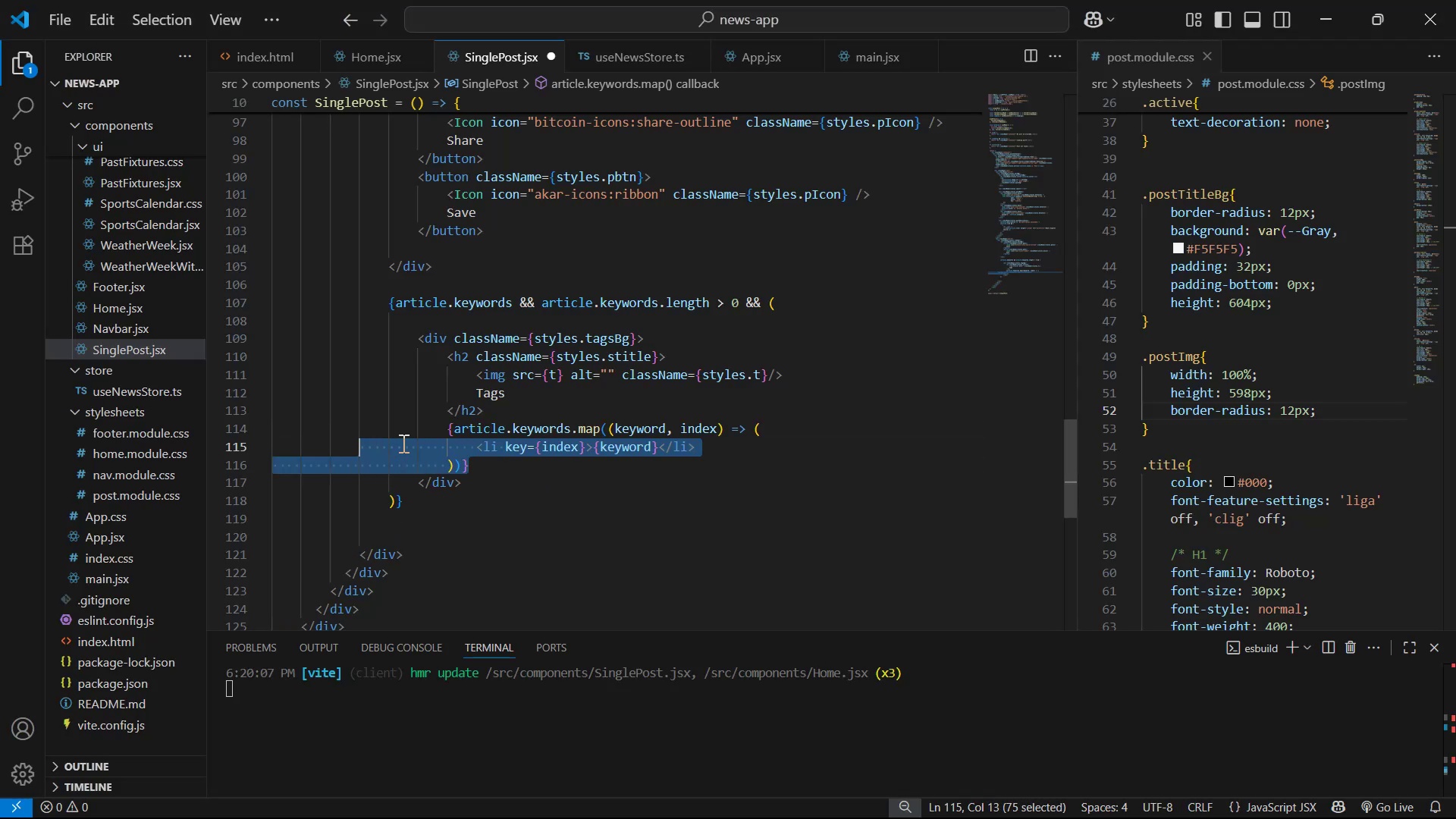 
key(Tab)
 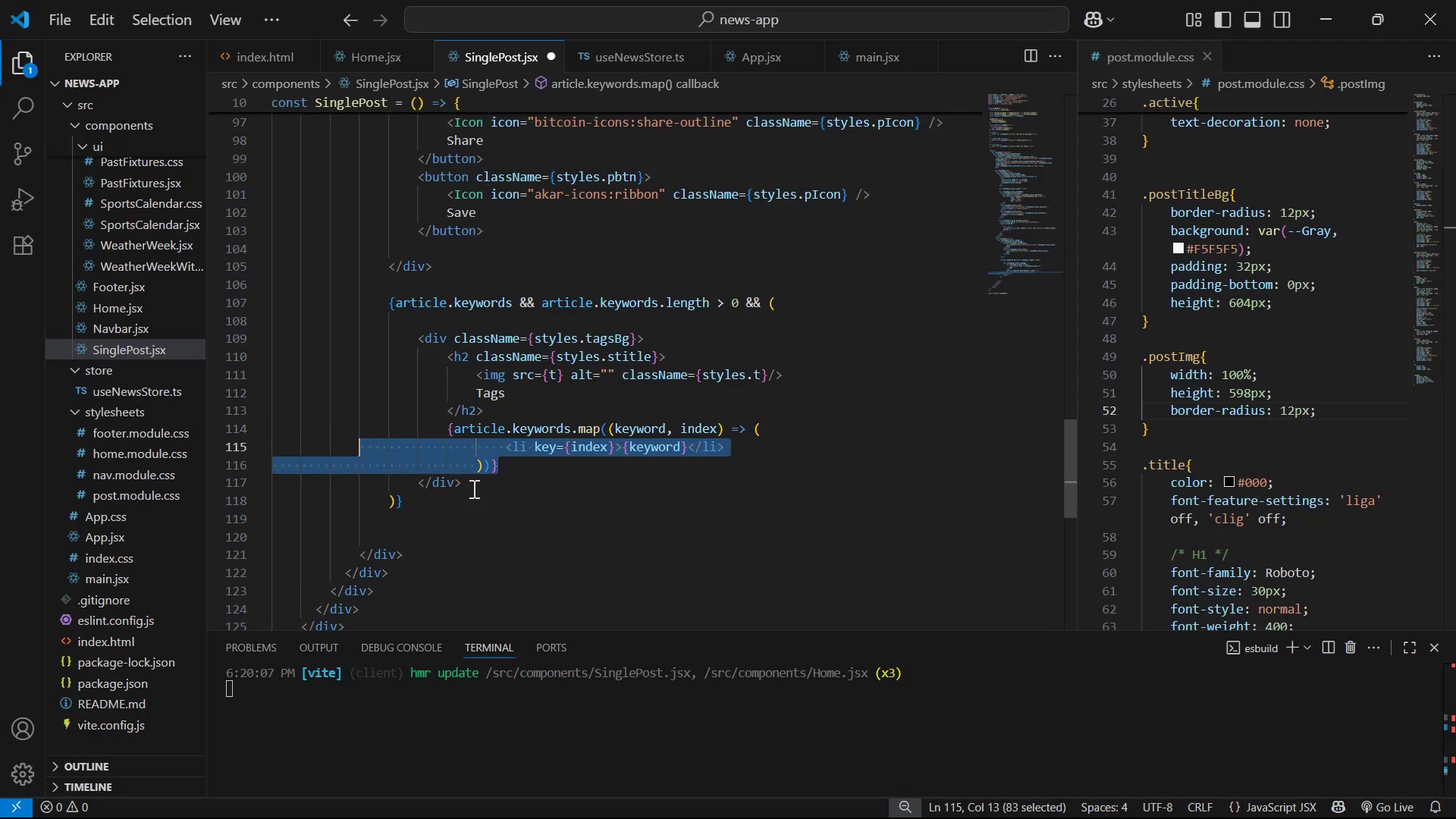 
key(Control+ControlLeft)
 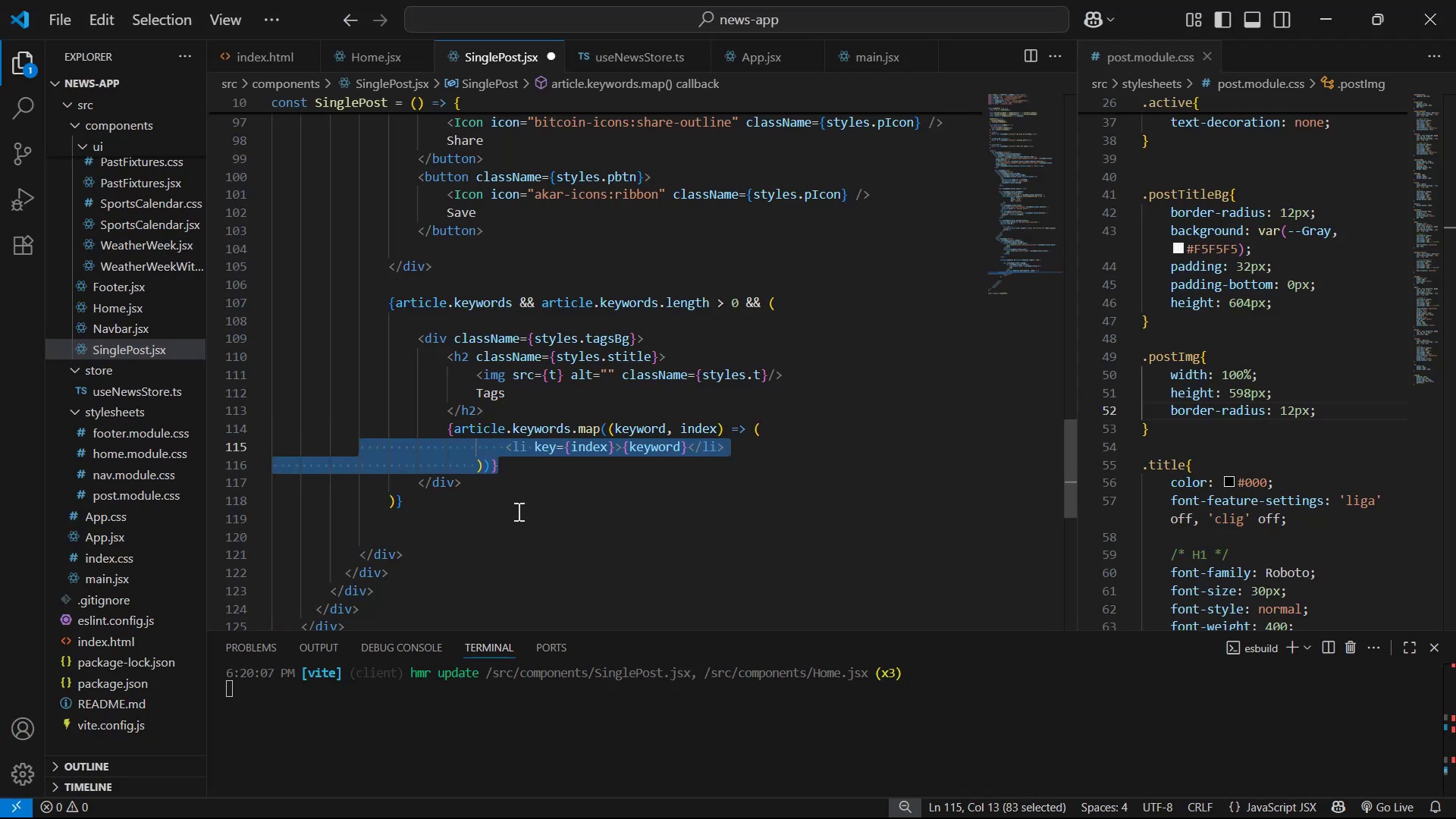 
key(Control+Z)
 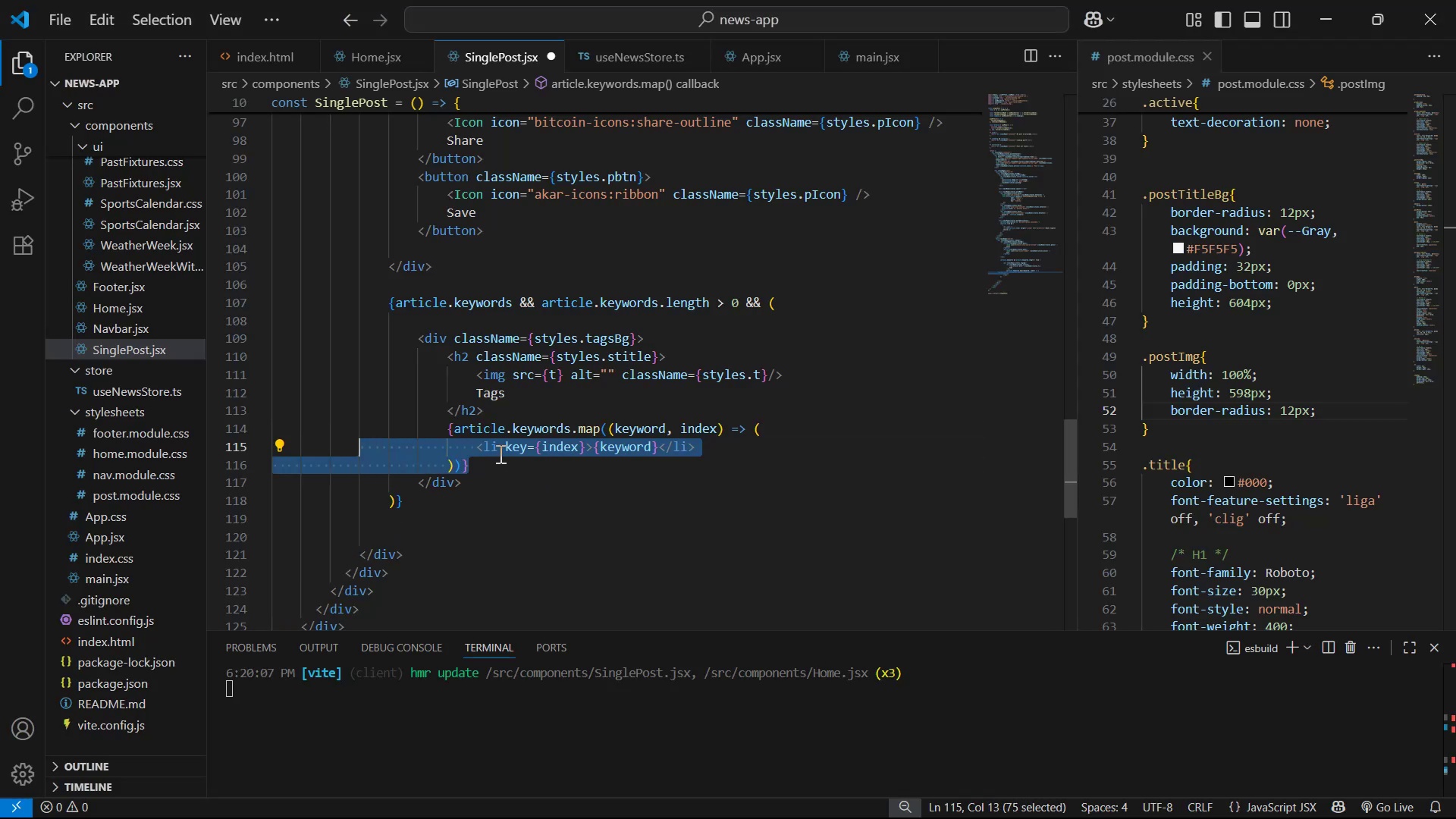 
double_click([499, 450])
 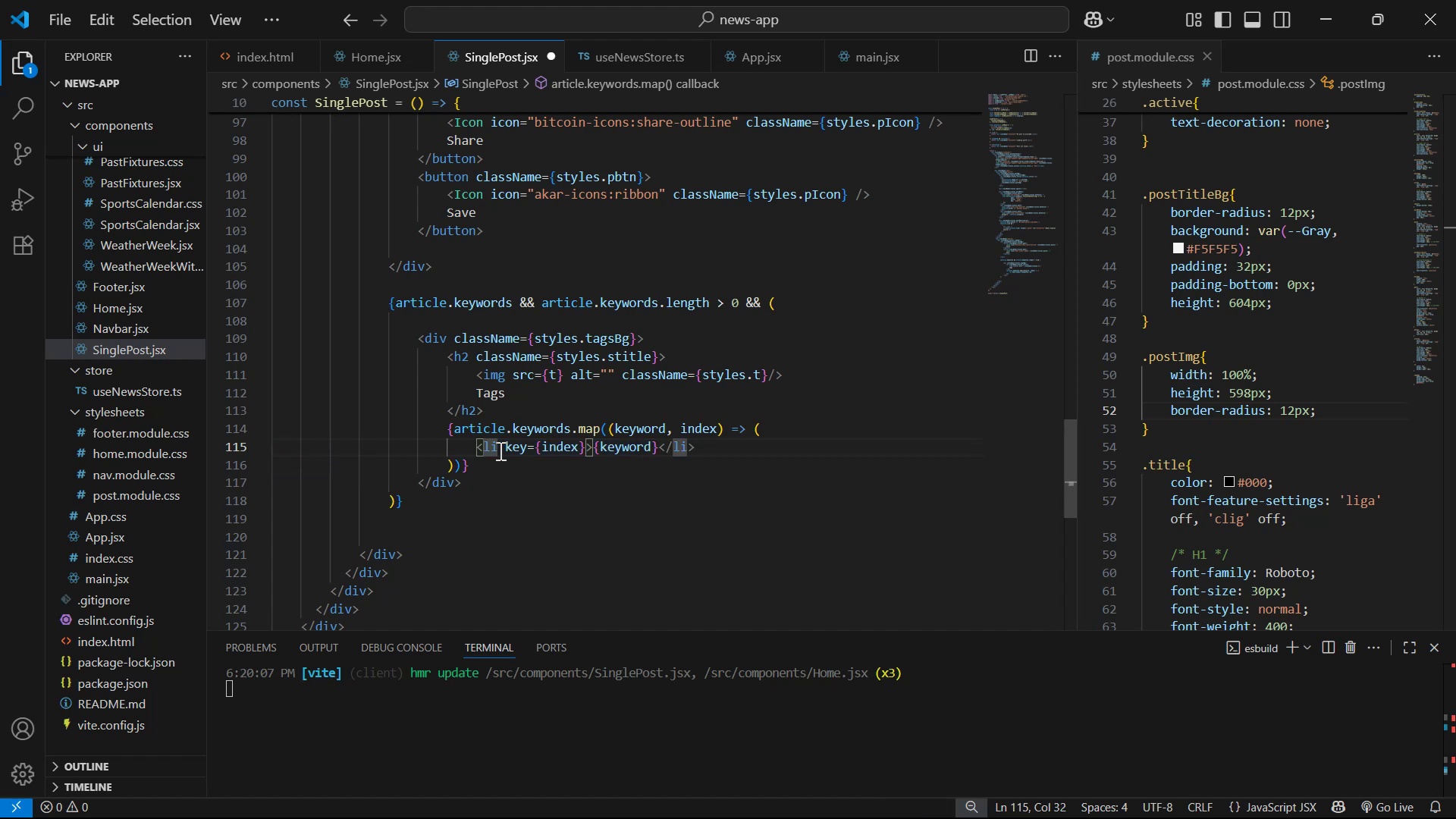 
key(Backspace)
key(Backspace)
type(div)
 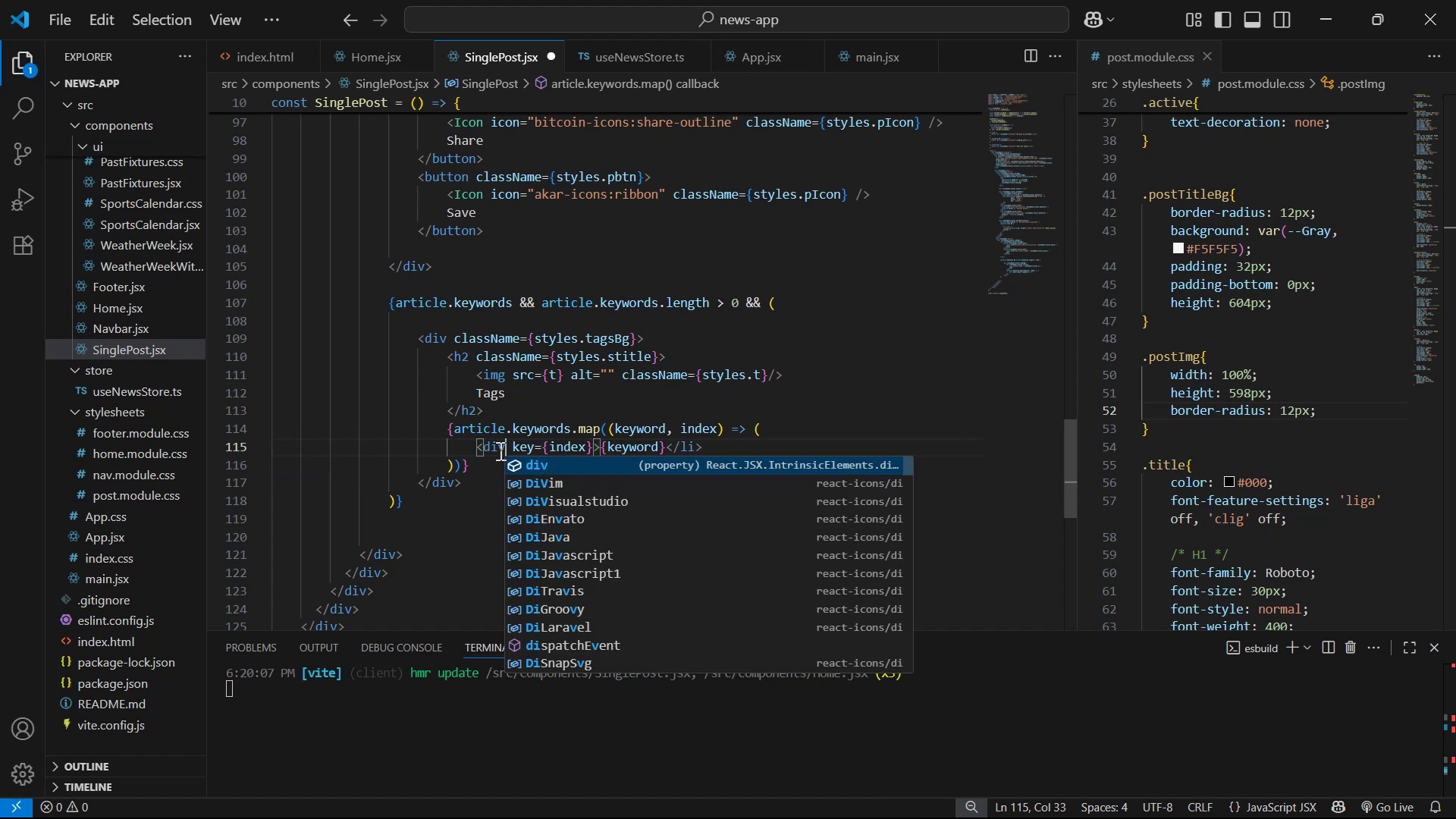 
hold_key(key=ArrowRight, duration=1.3)
 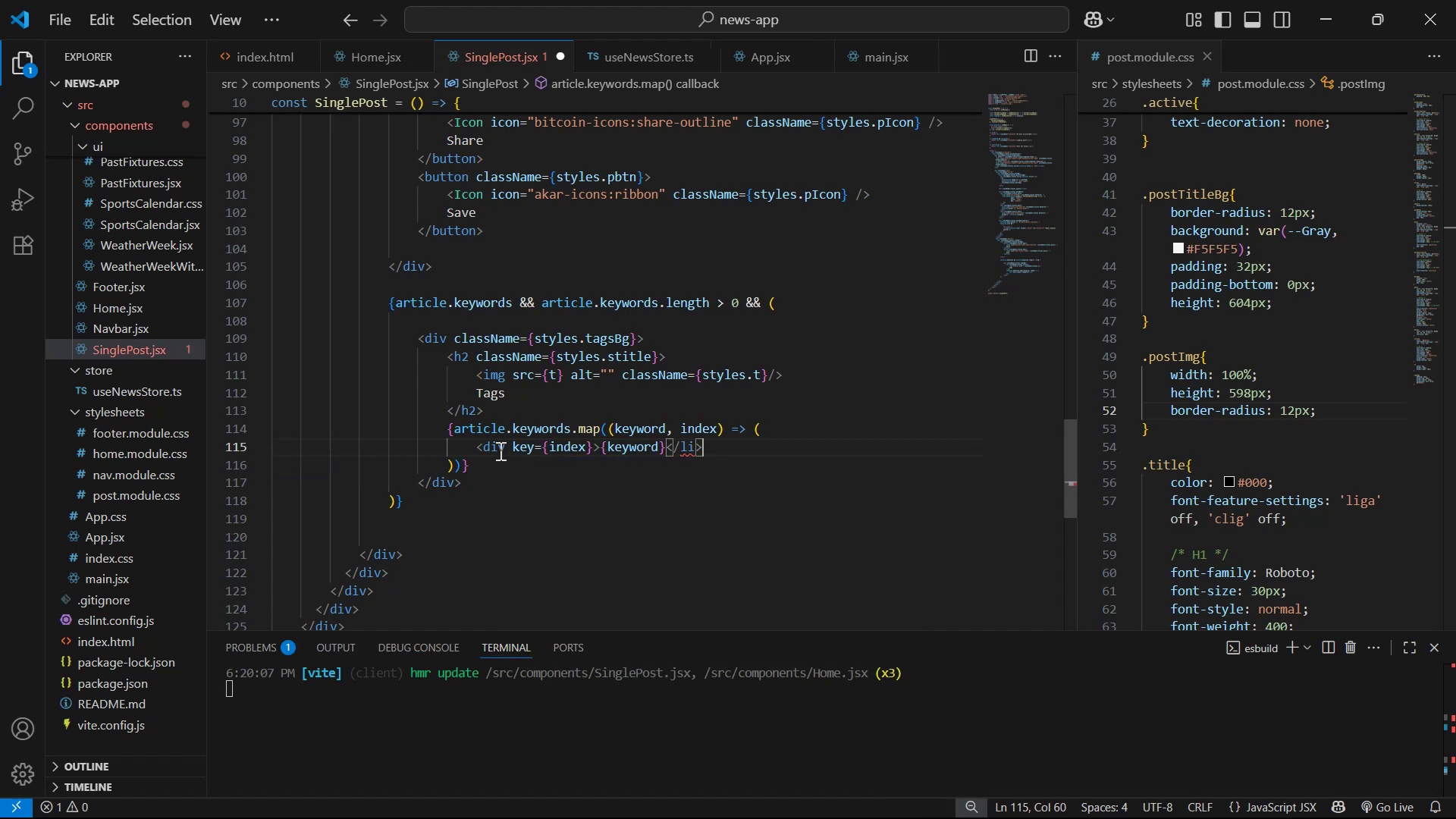 
key(ArrowLeft)
 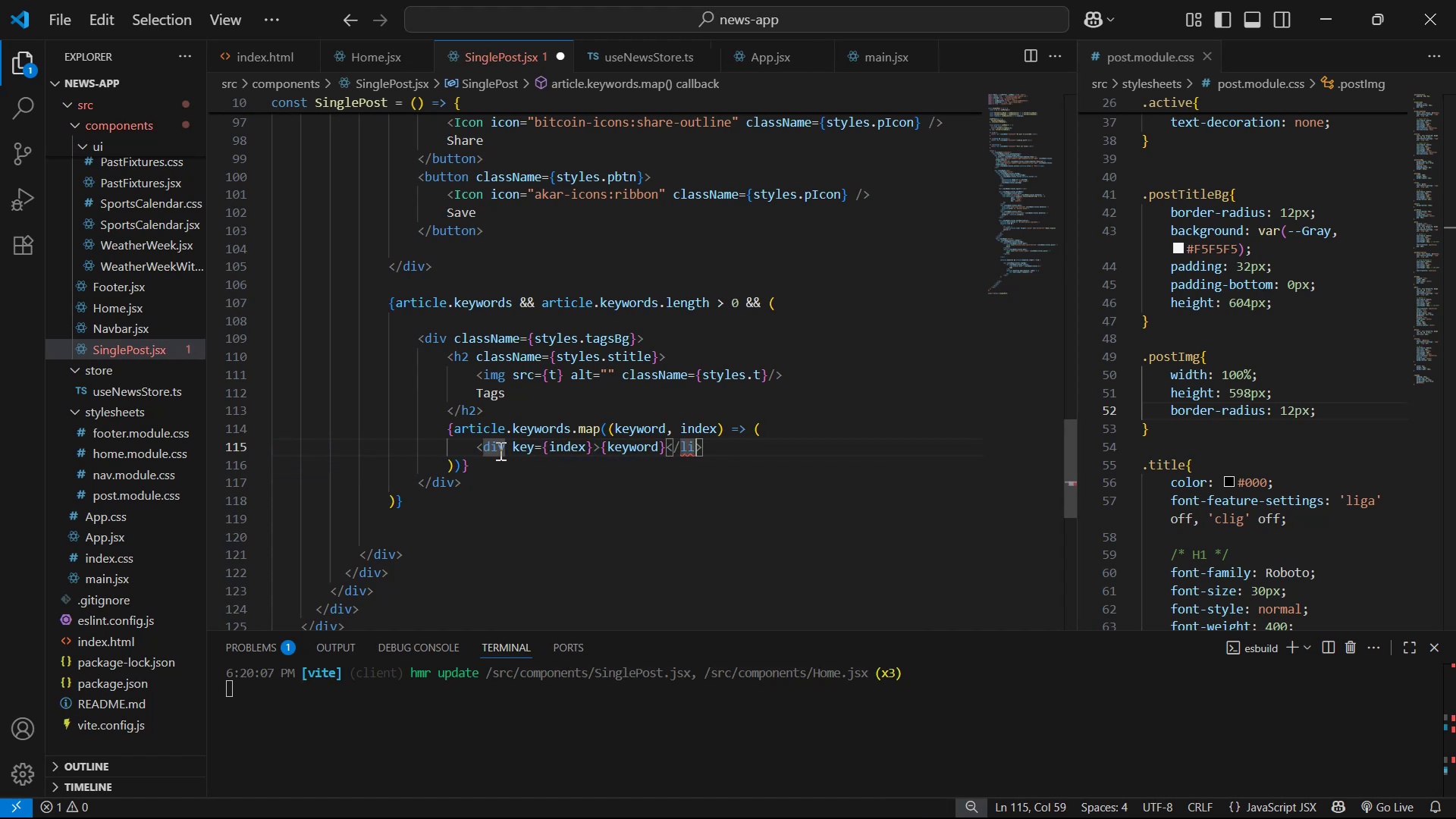 
key(Backspace)
key(Backspace)
type(div)
 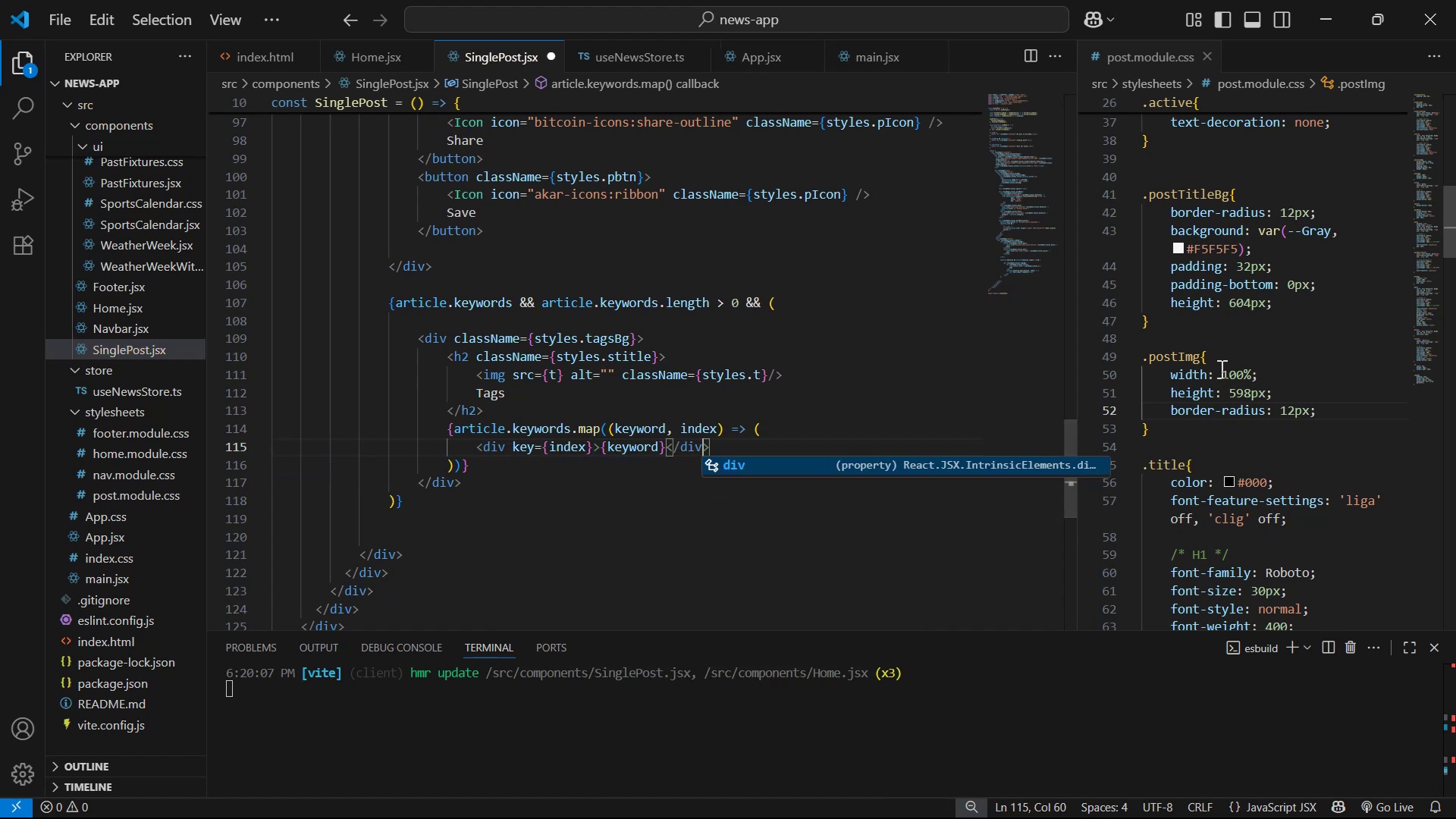 
left_click([925, 327])
 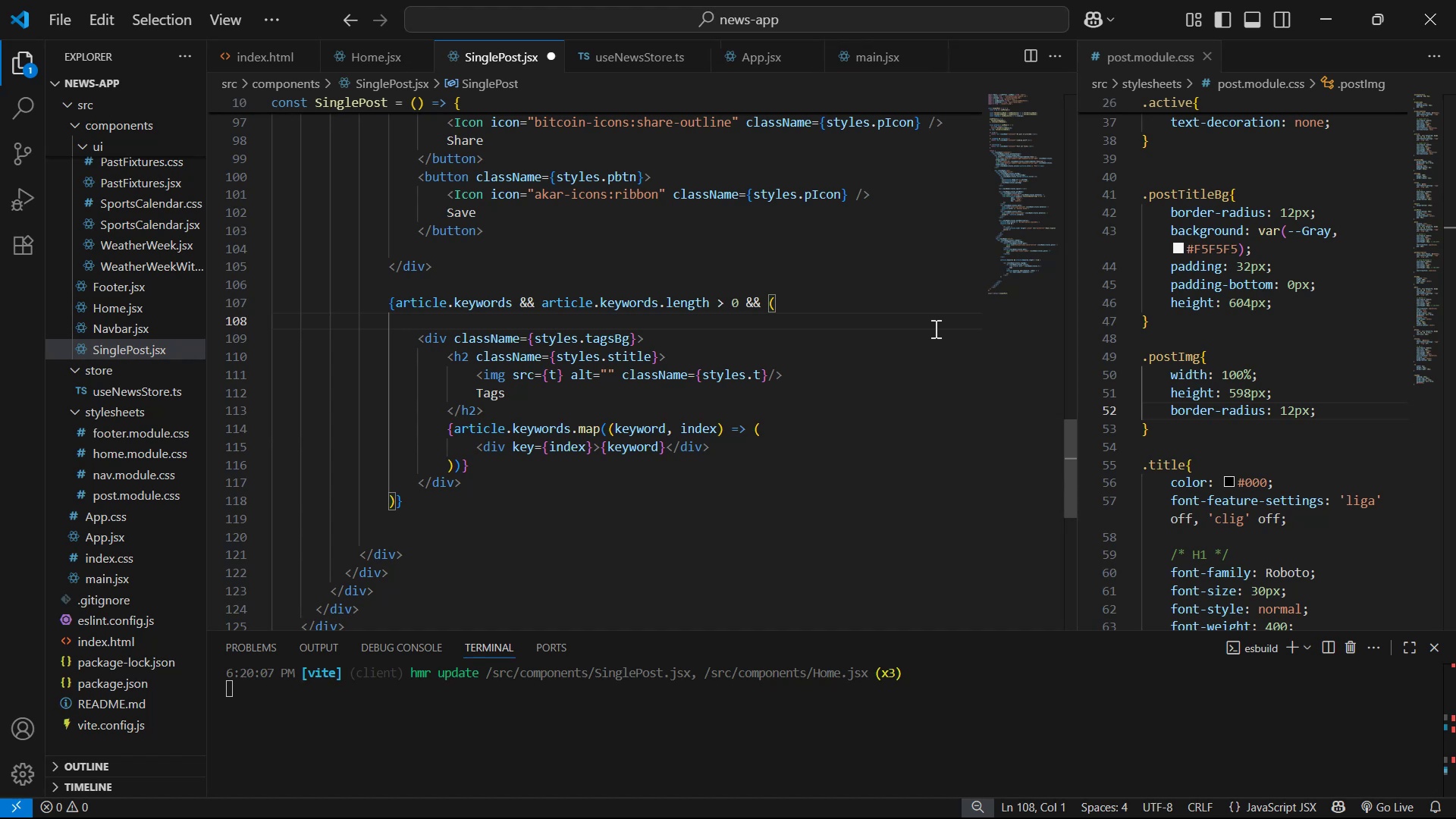 
wait(12.1)
 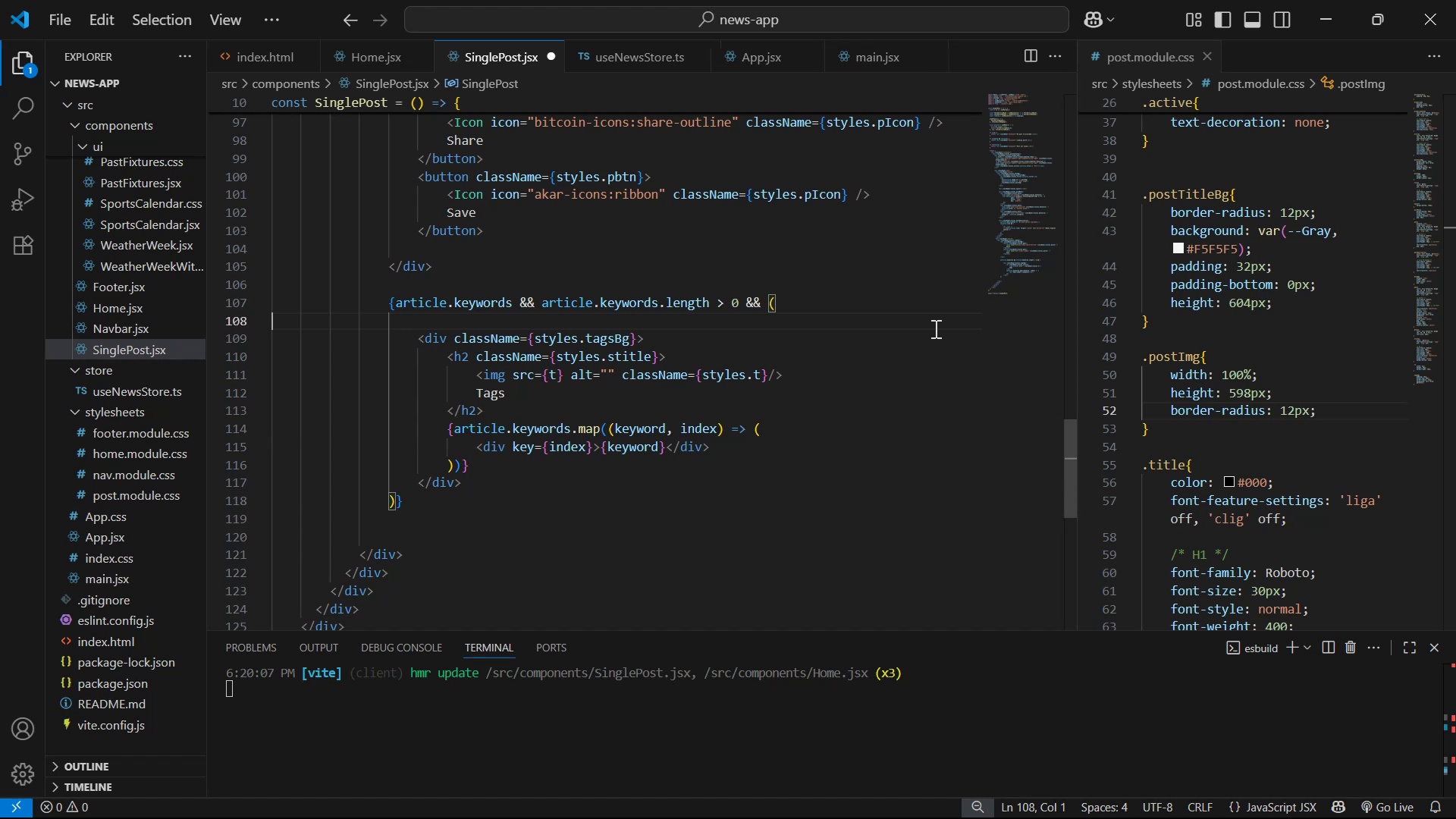 
key(Control+S)
 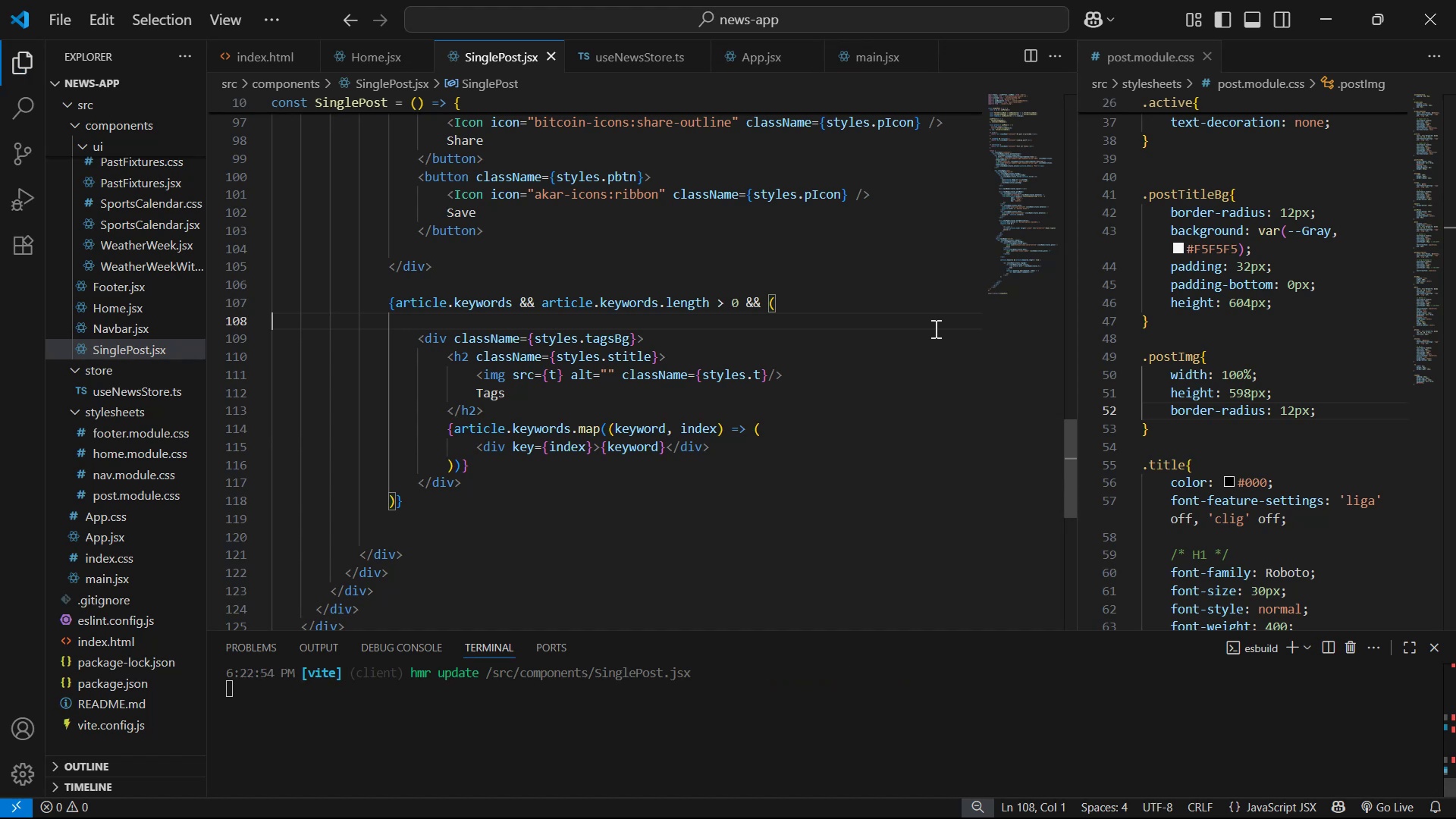 
key(Alt+Tab)
 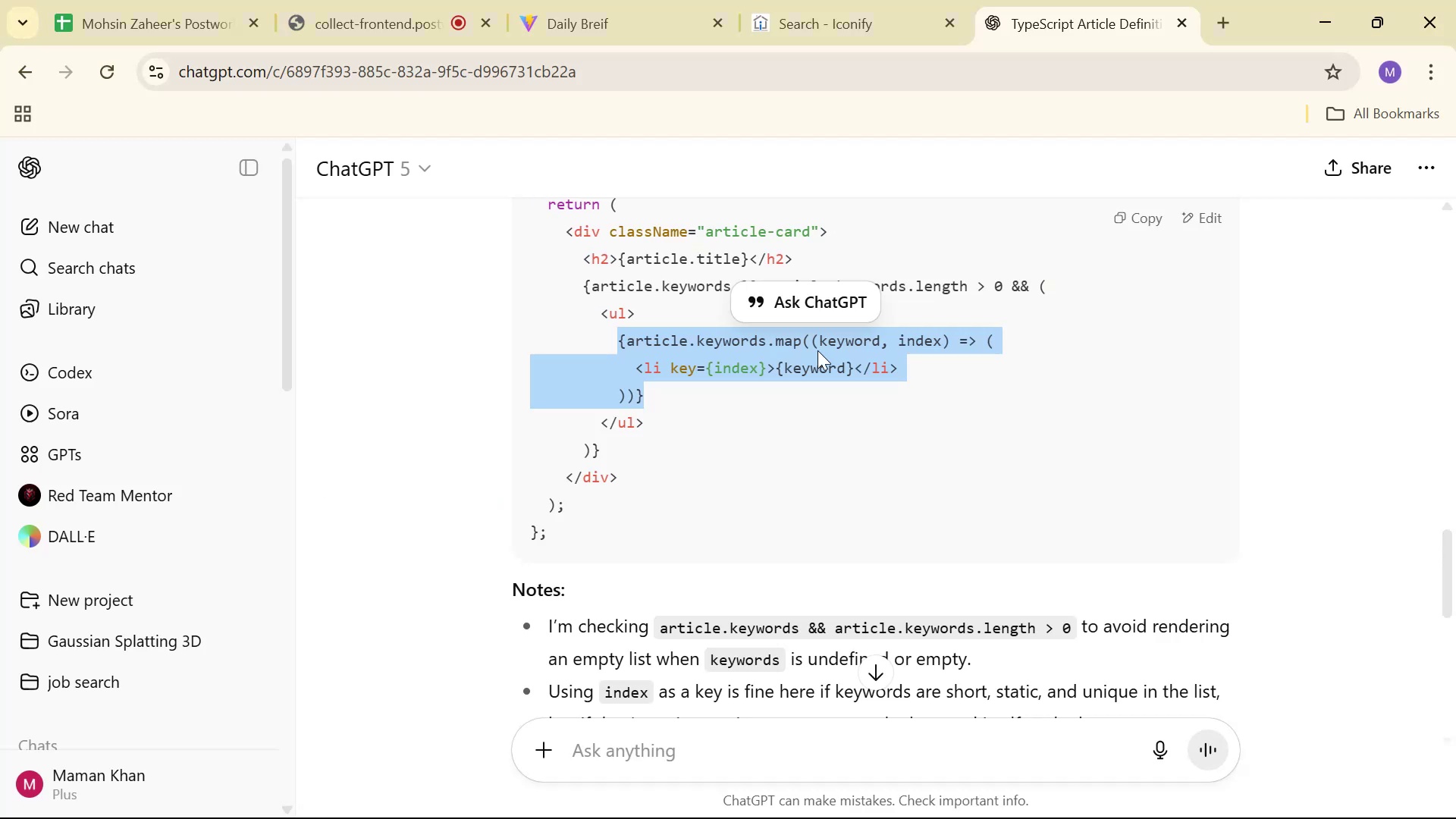 
scroll: coordinate [872, 386], scroll_direction: down, amount: 6.0
 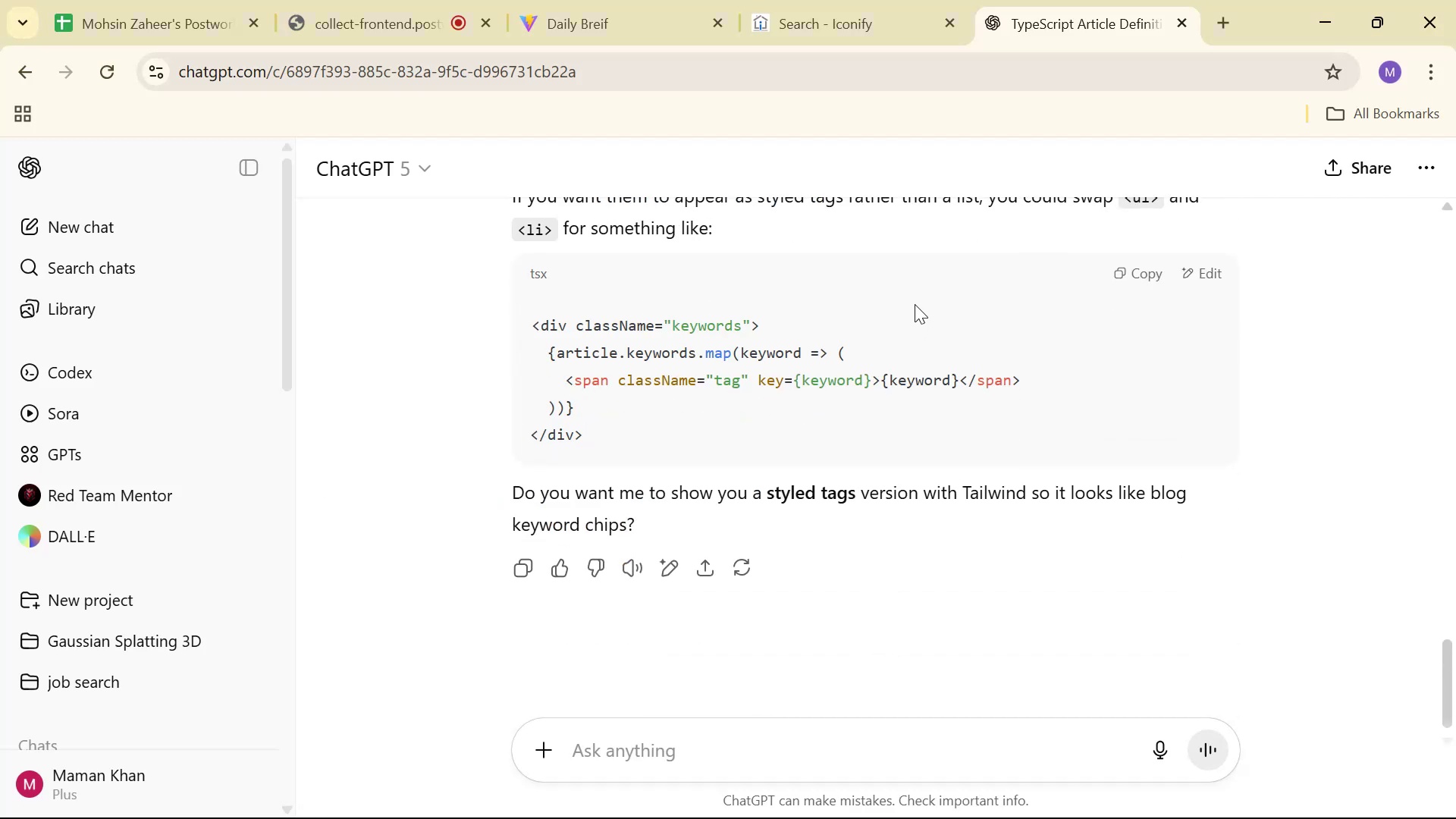 
key(Alt+AltLeft)
 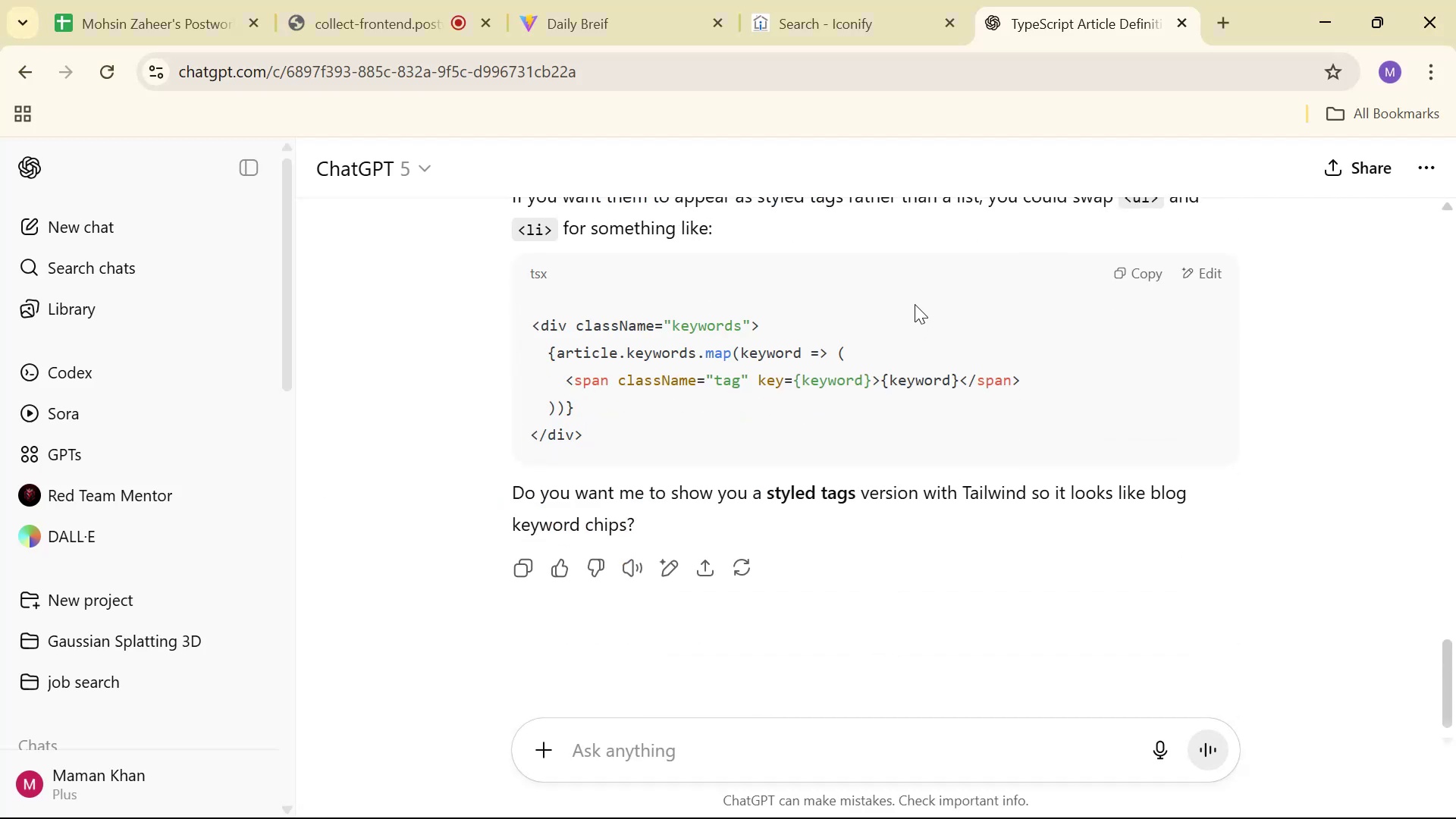 
key(Alt+Tab)
 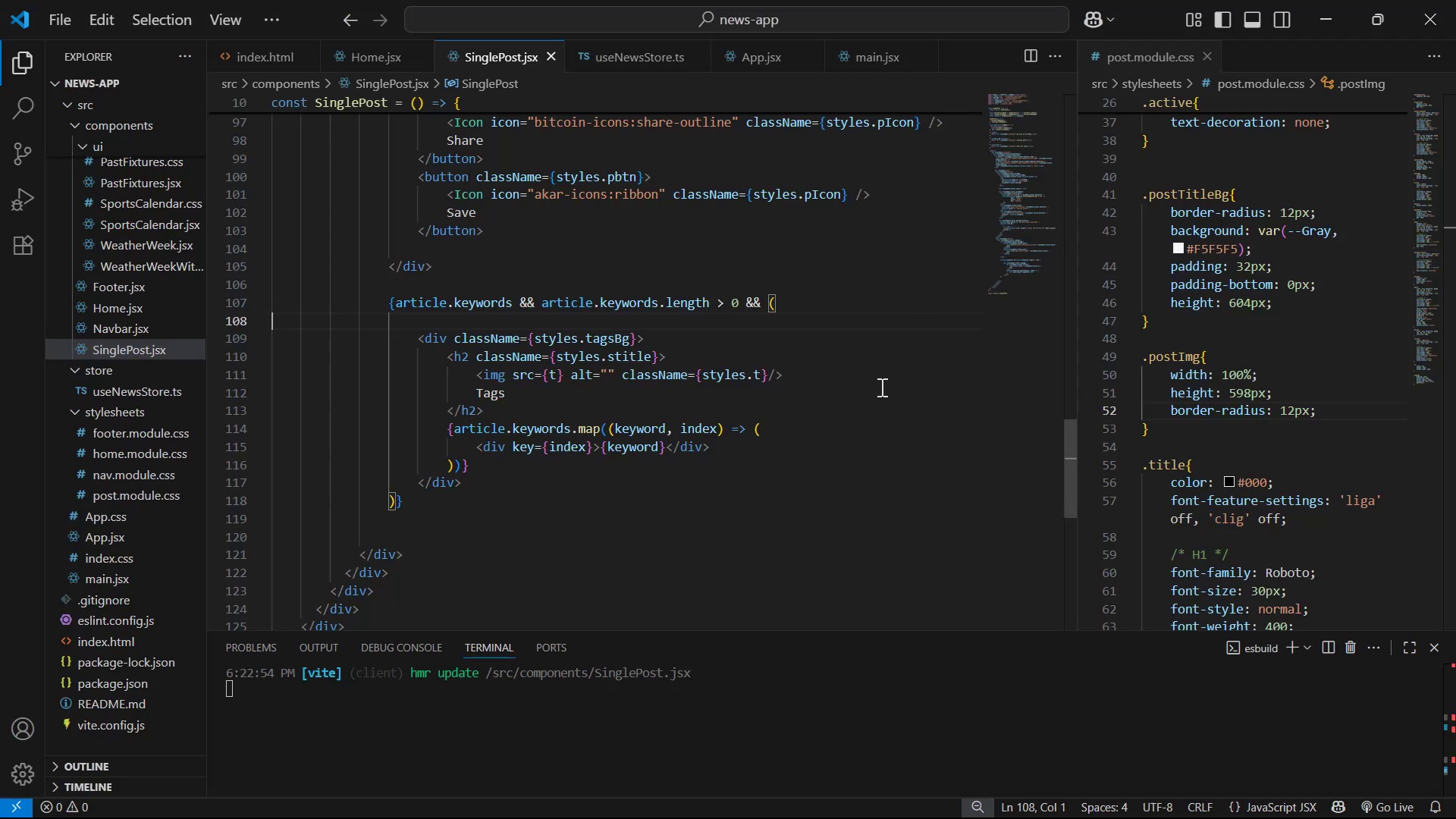 
scroll: coordinate [874, 378], scroll_direction: down, amount: 1.0
 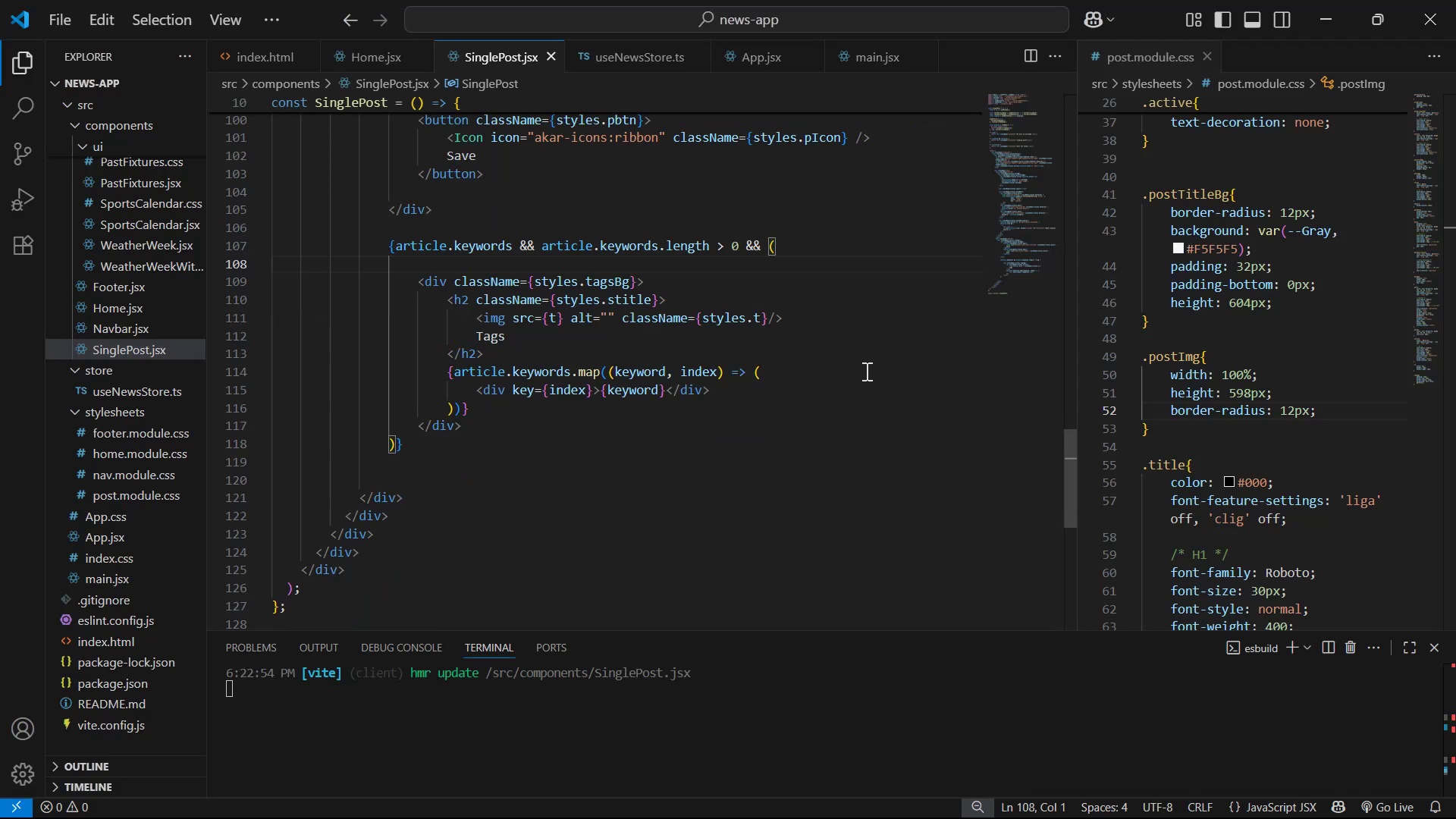 
left_click([878, 369])
 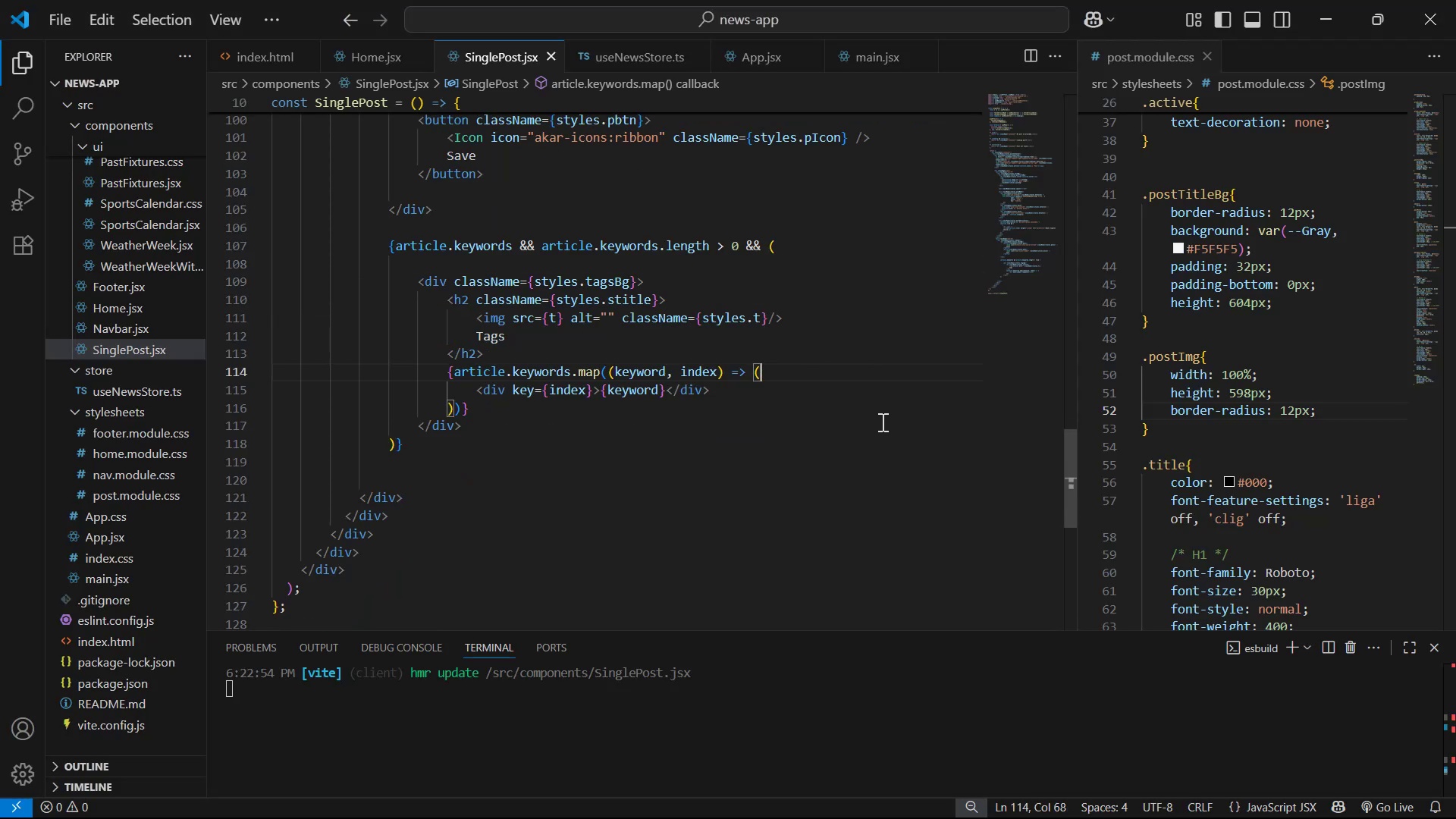 
scroll: coordinate [884, 444], scroll_direction: none, amount: 0.0
 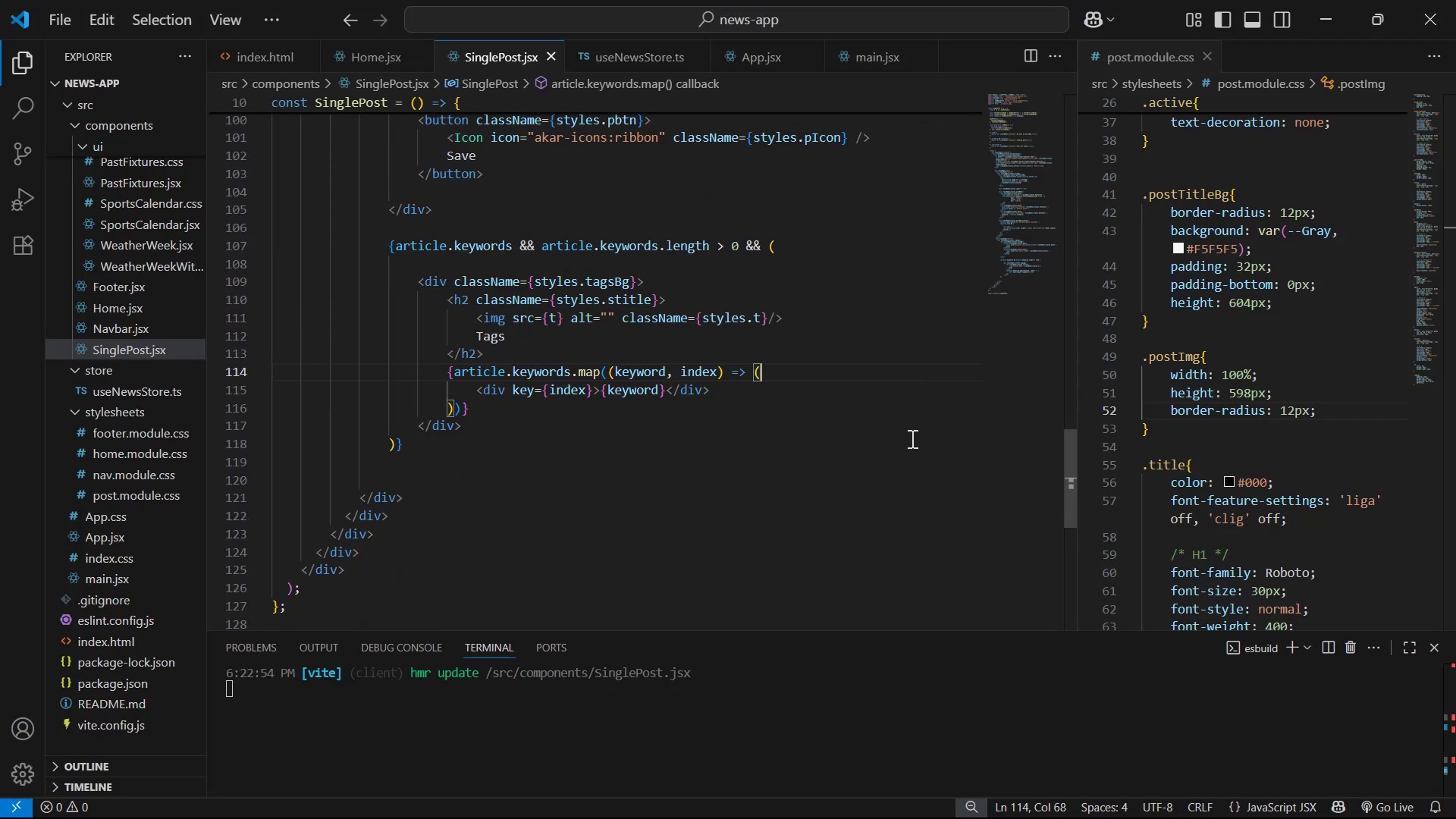 
key(Alt+Tab)
 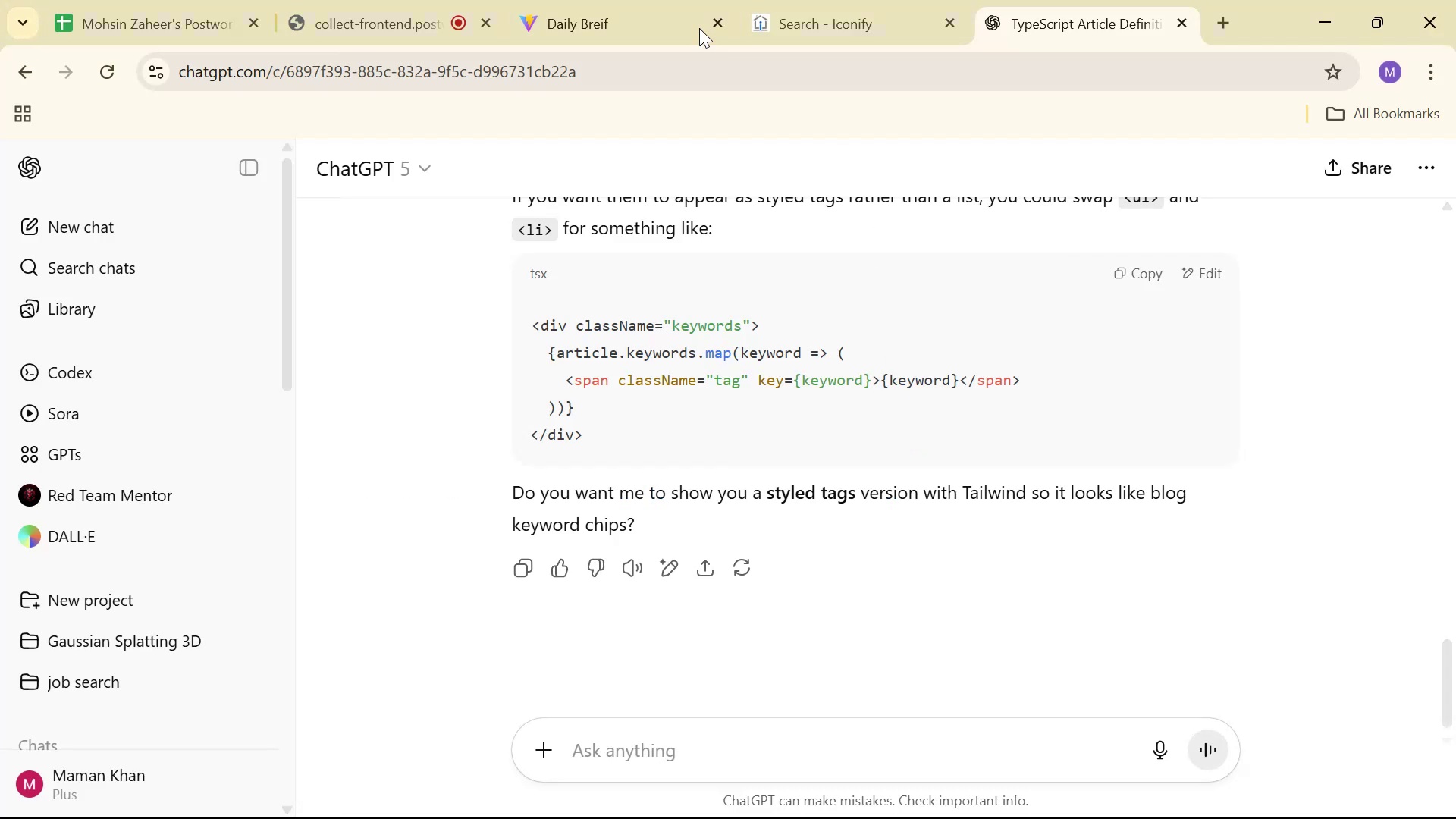 
left_click([595, 0])
 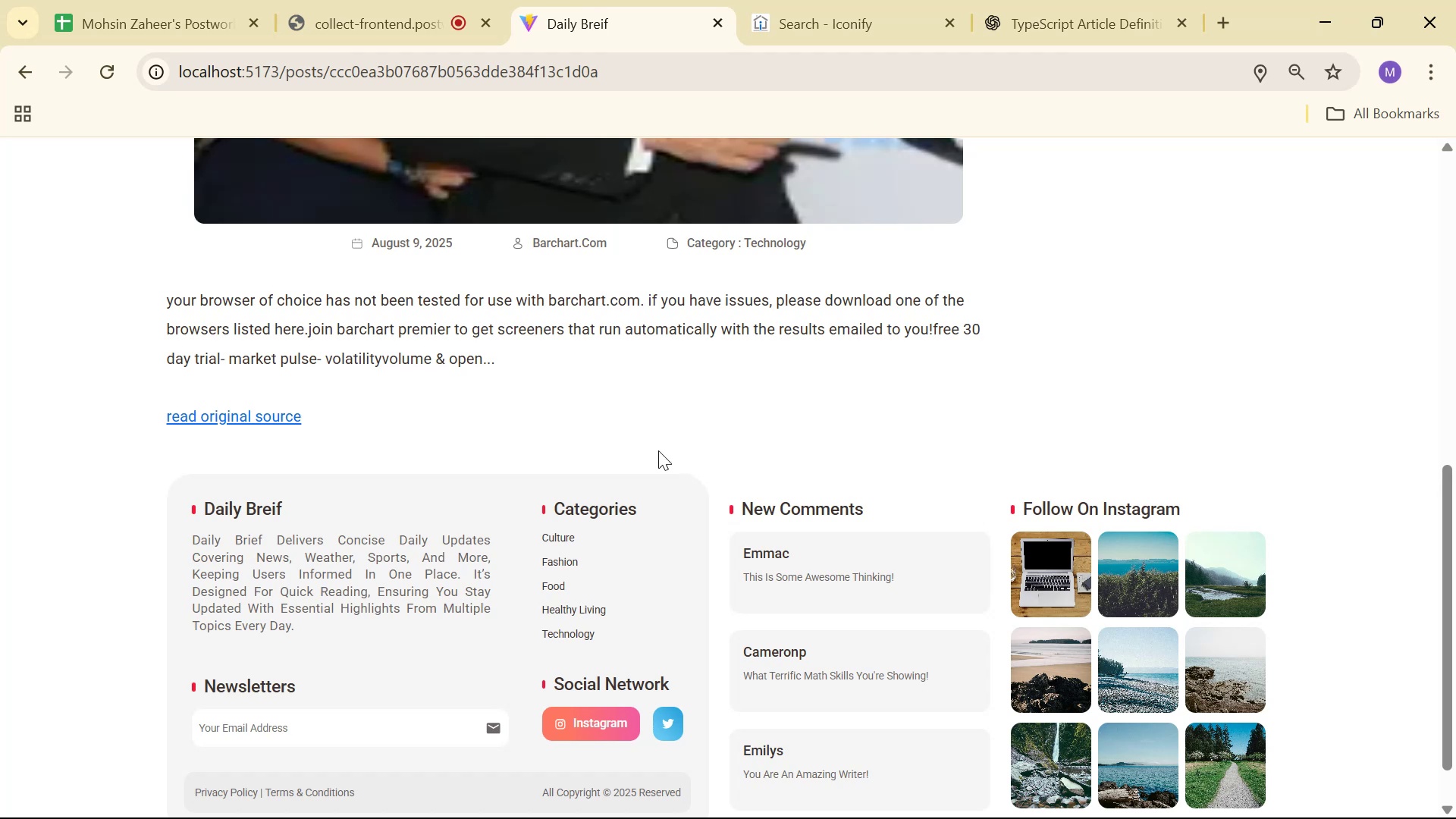 
scroll: coordinate [47, 149], scroll_direction: up, amount: 9.0
 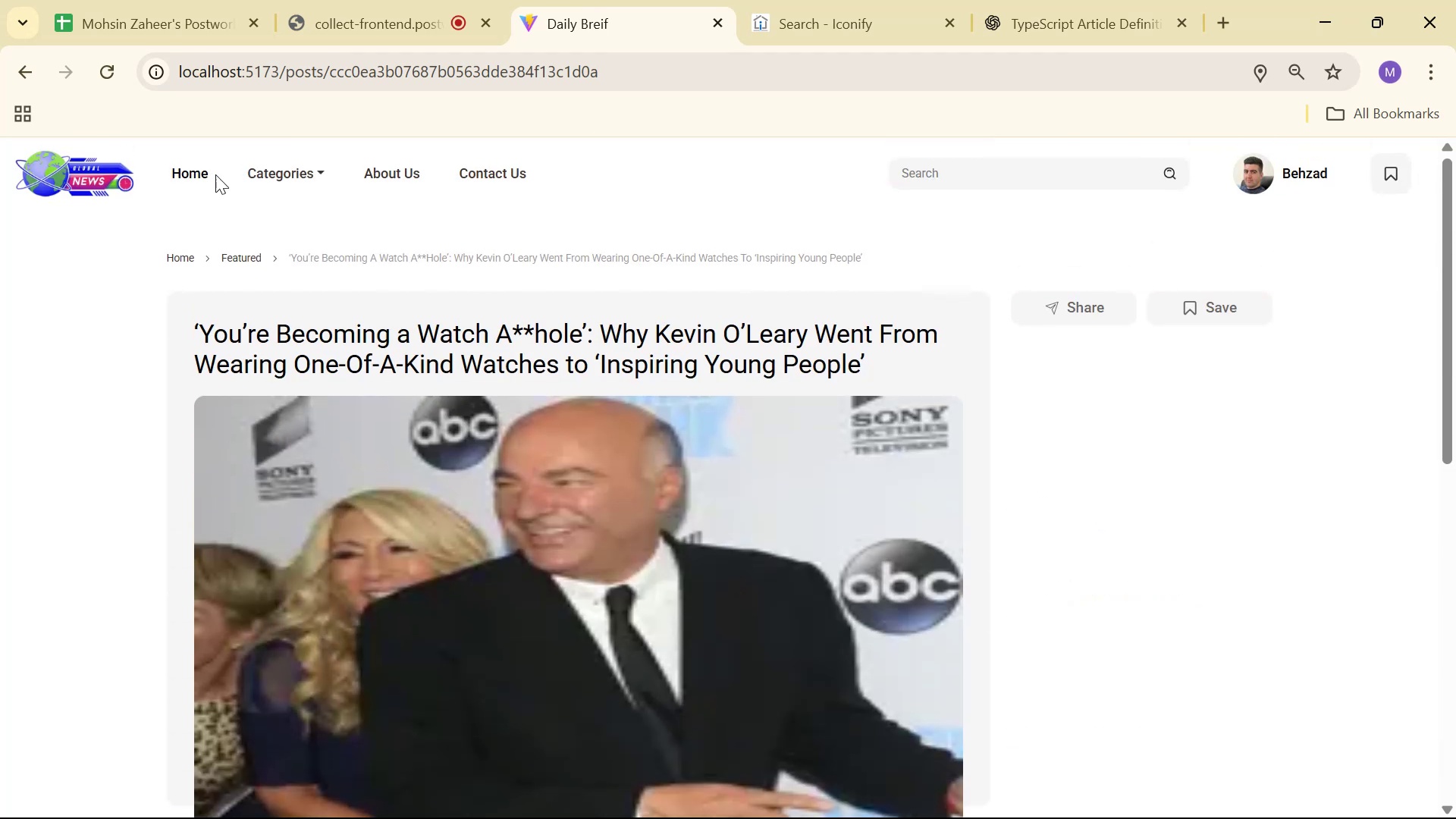 
left_click([206, 173])
 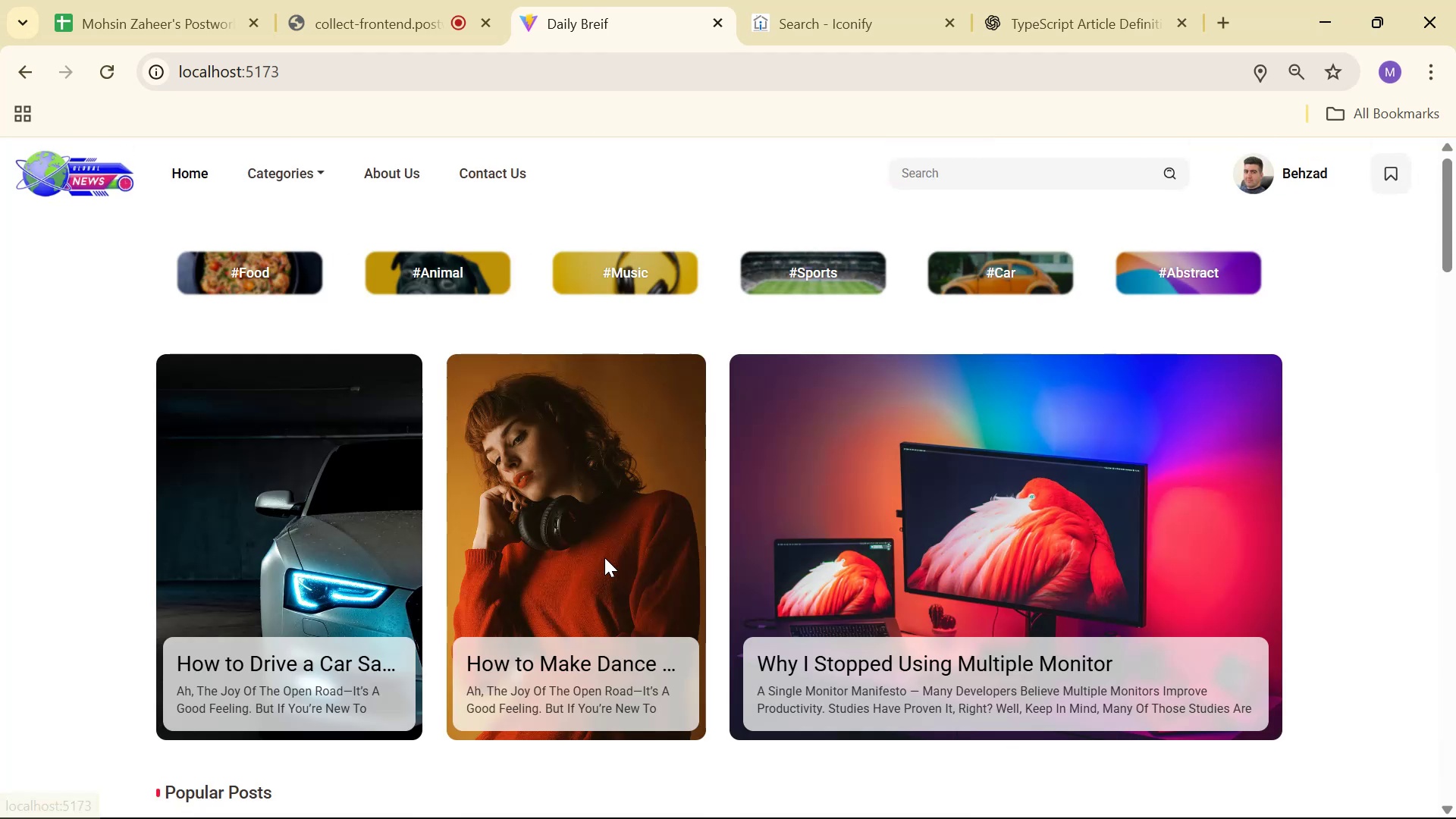 
scroll: coordinate [697, 522], scroll_direction: down, amount: 4.0
 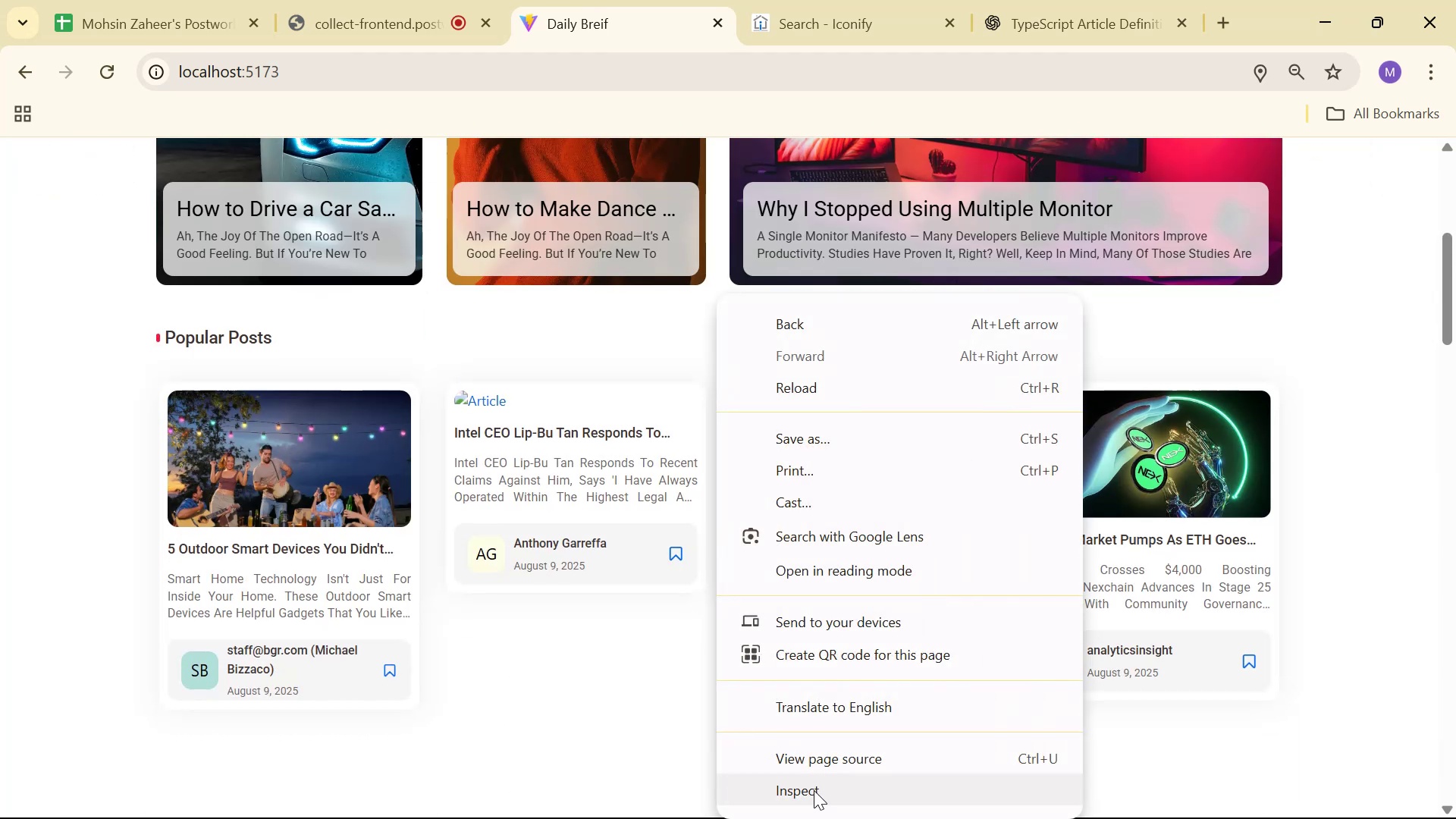 
left_click([816, 791])
 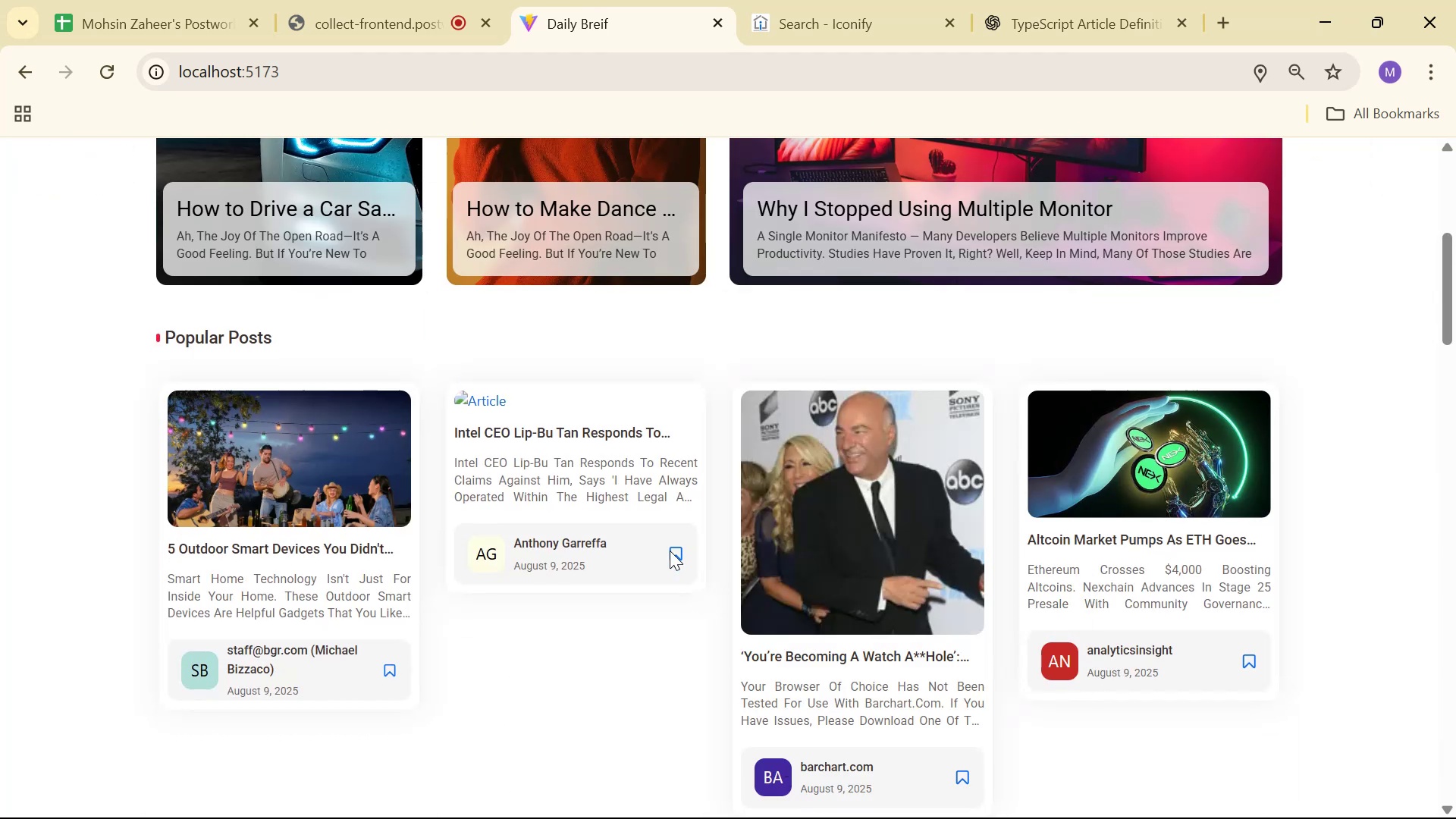 
scroll: coordinate [800, 273], scroll_direction: down, amount: 16.0
 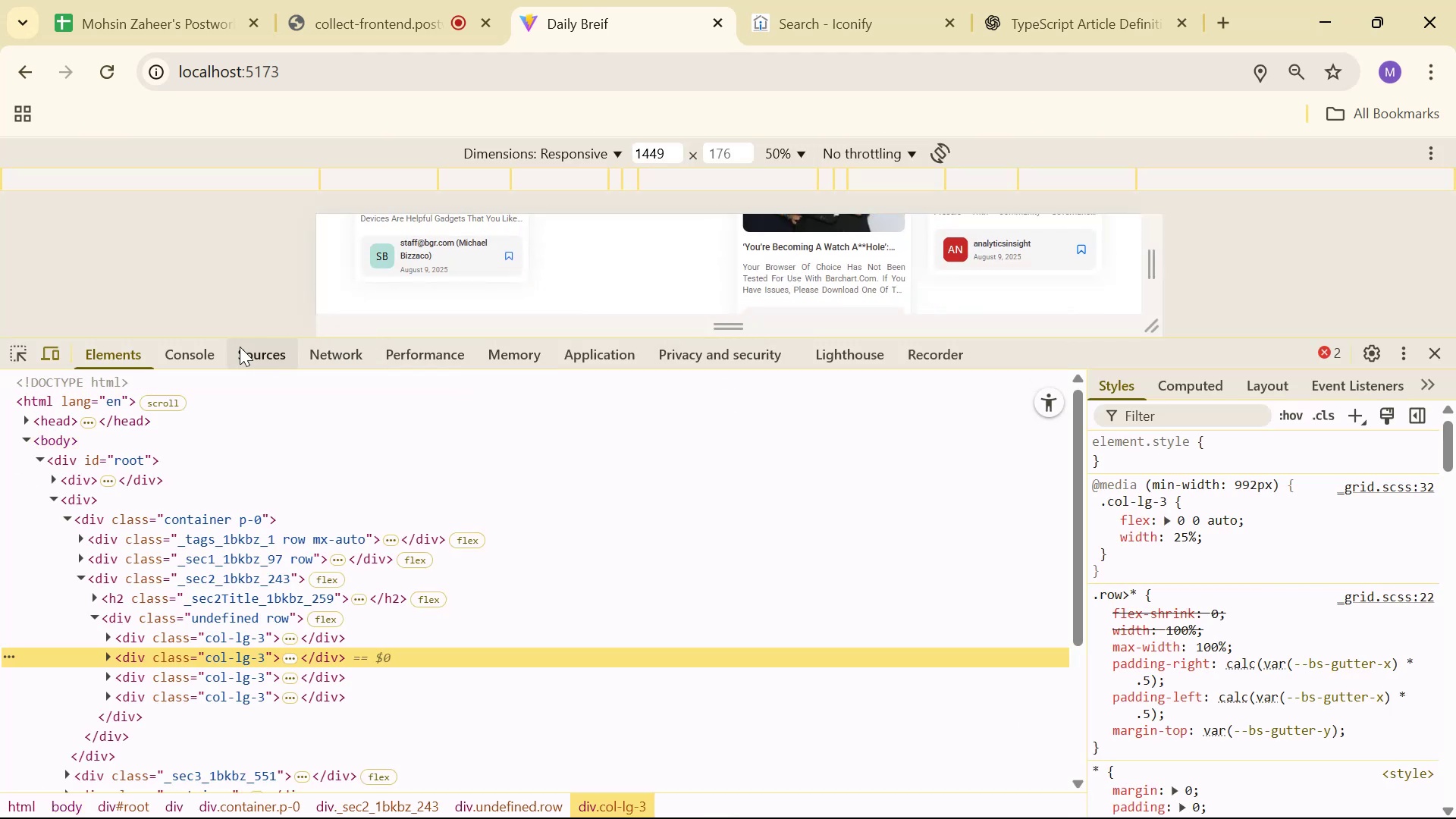 
left_click([581, 345])
 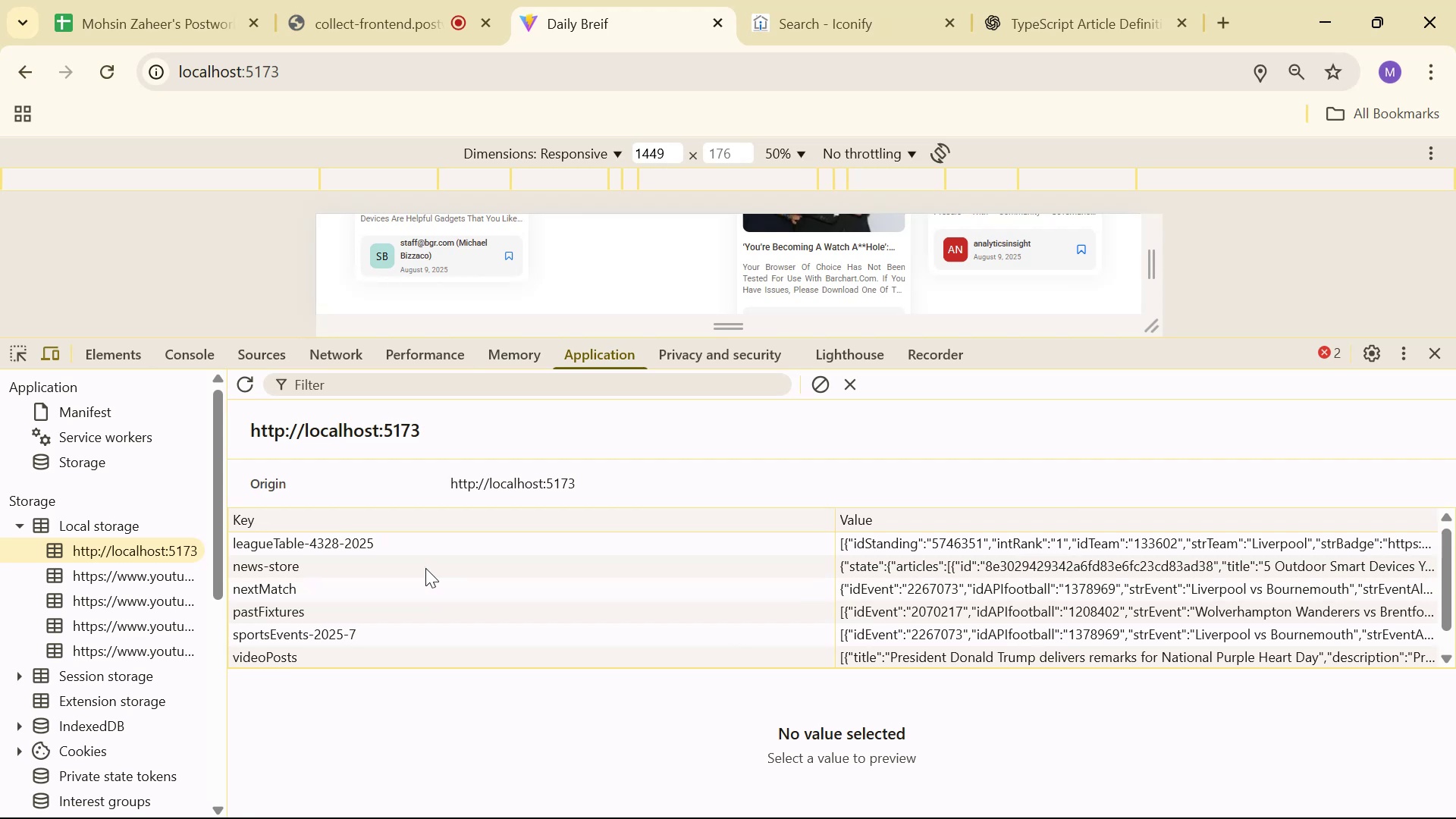 
left_click([388, 567])
 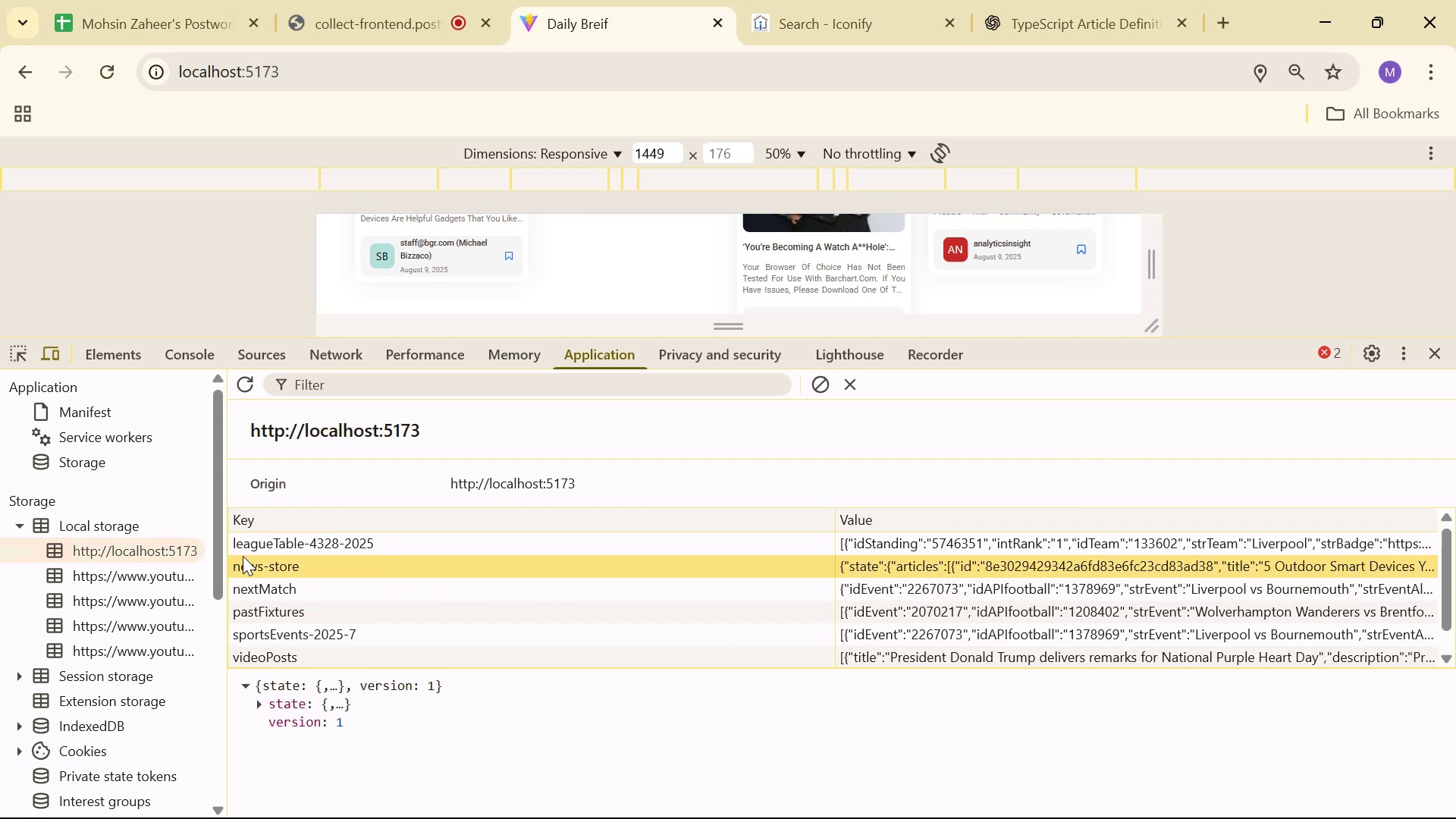 
right_click([279, 566])
 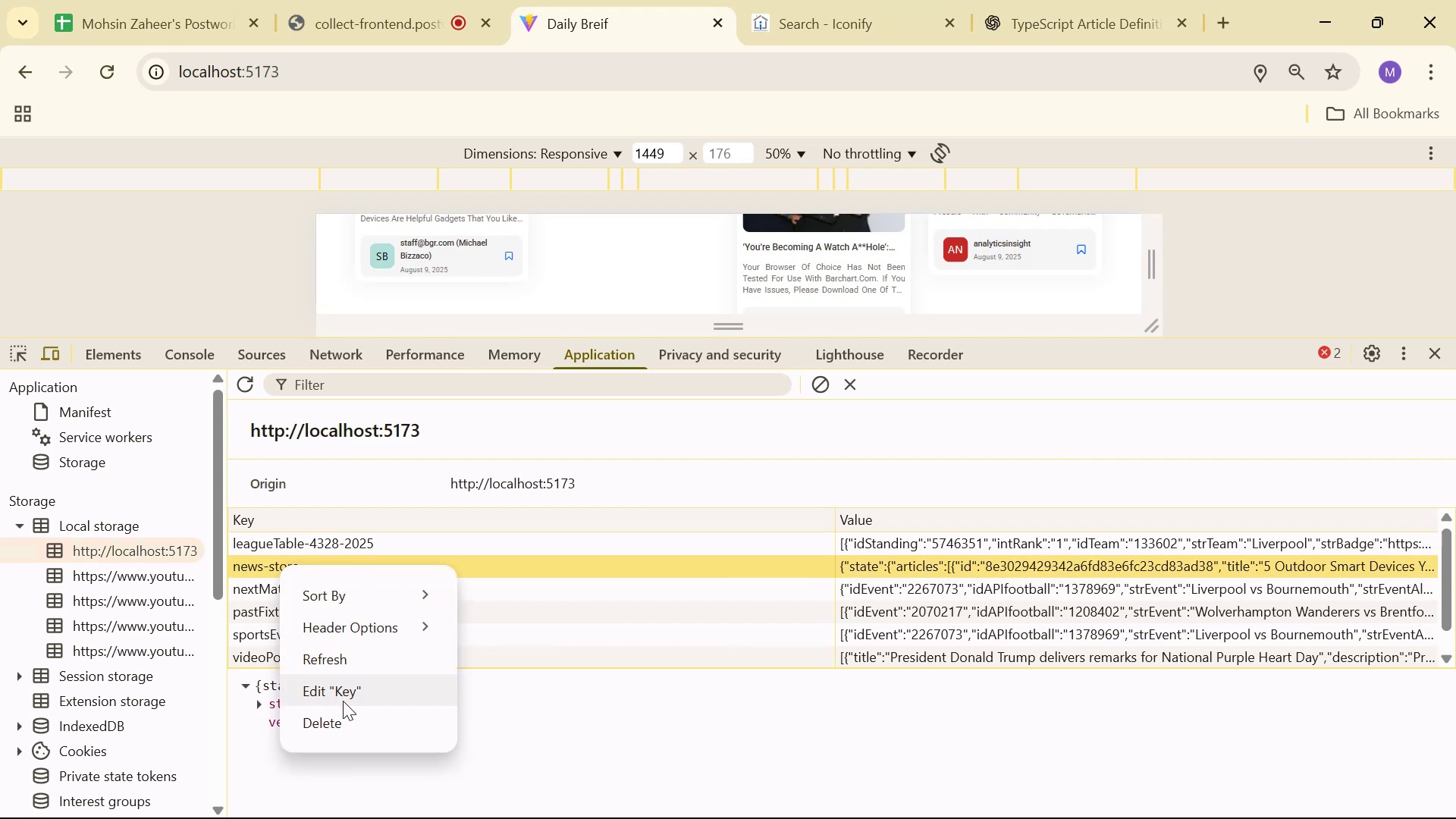 
left_click([347, 721])
 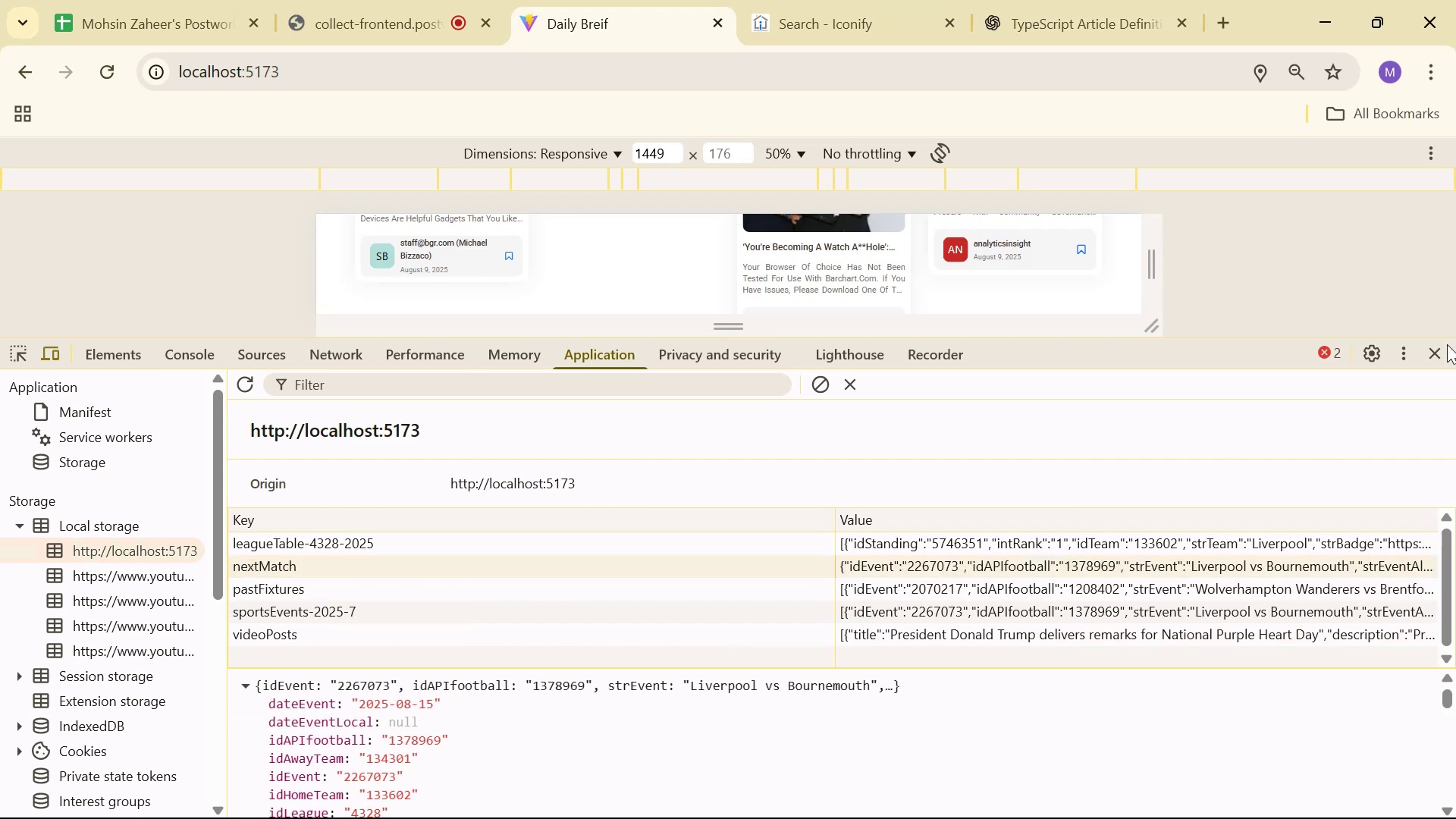 
left_click([1441, 342])
 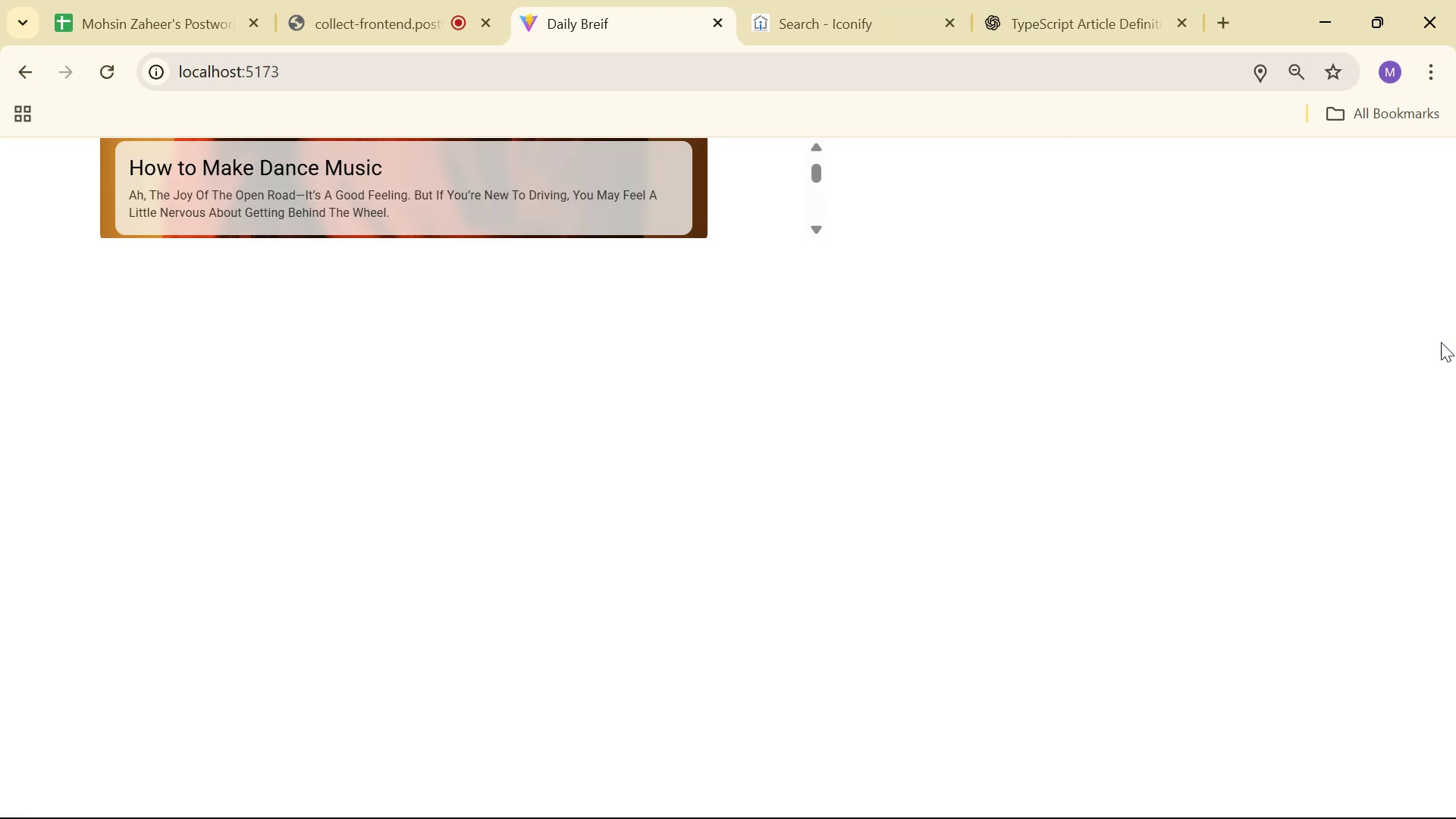 
key(Control+Shift+R)
 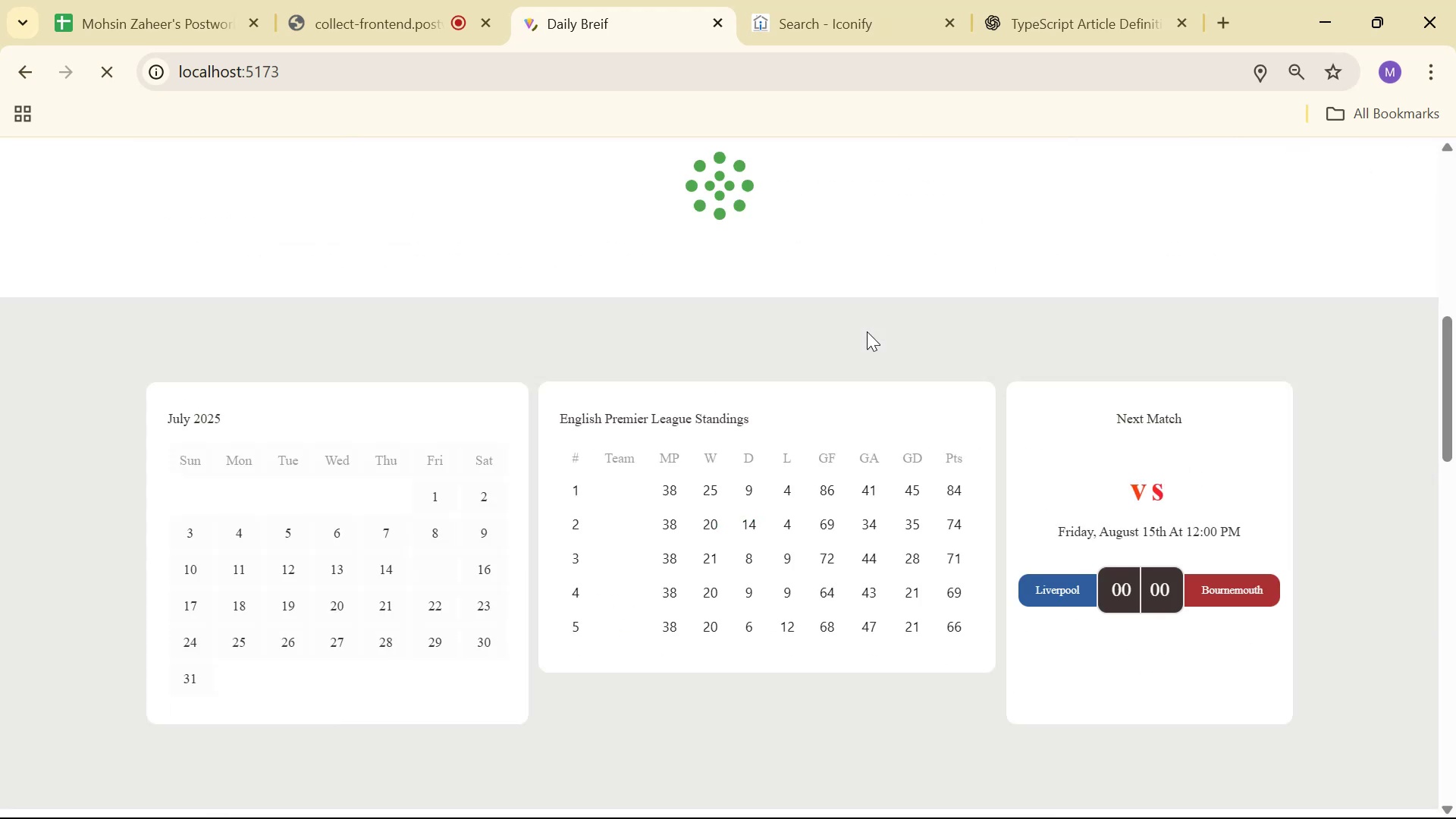 
scroll: coordinate [868, 372], scroll_direction: up, amount: 6.0
 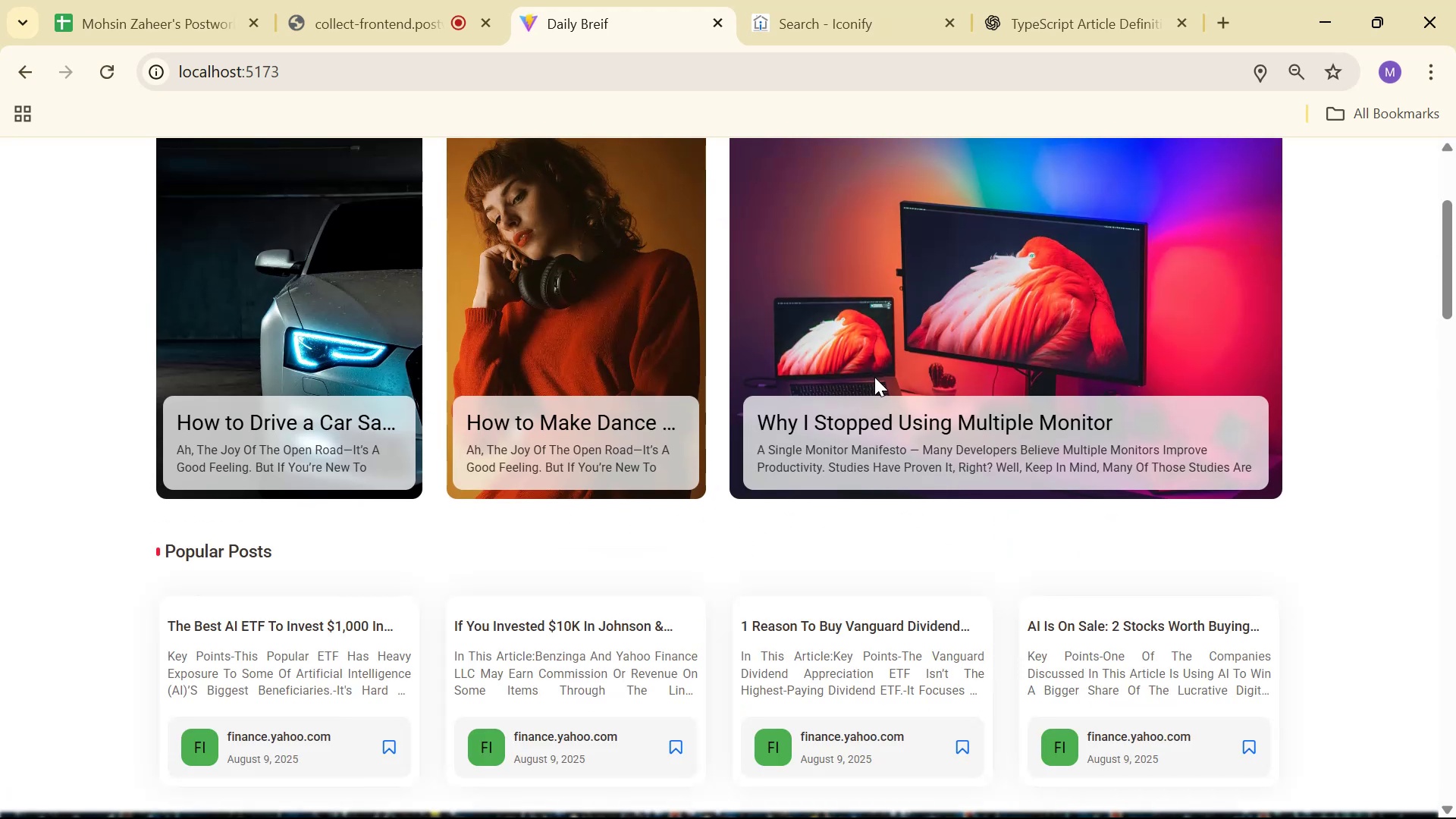 
scroll: coordinate [882, 369], scroll_direction: down, amount: 3.0
 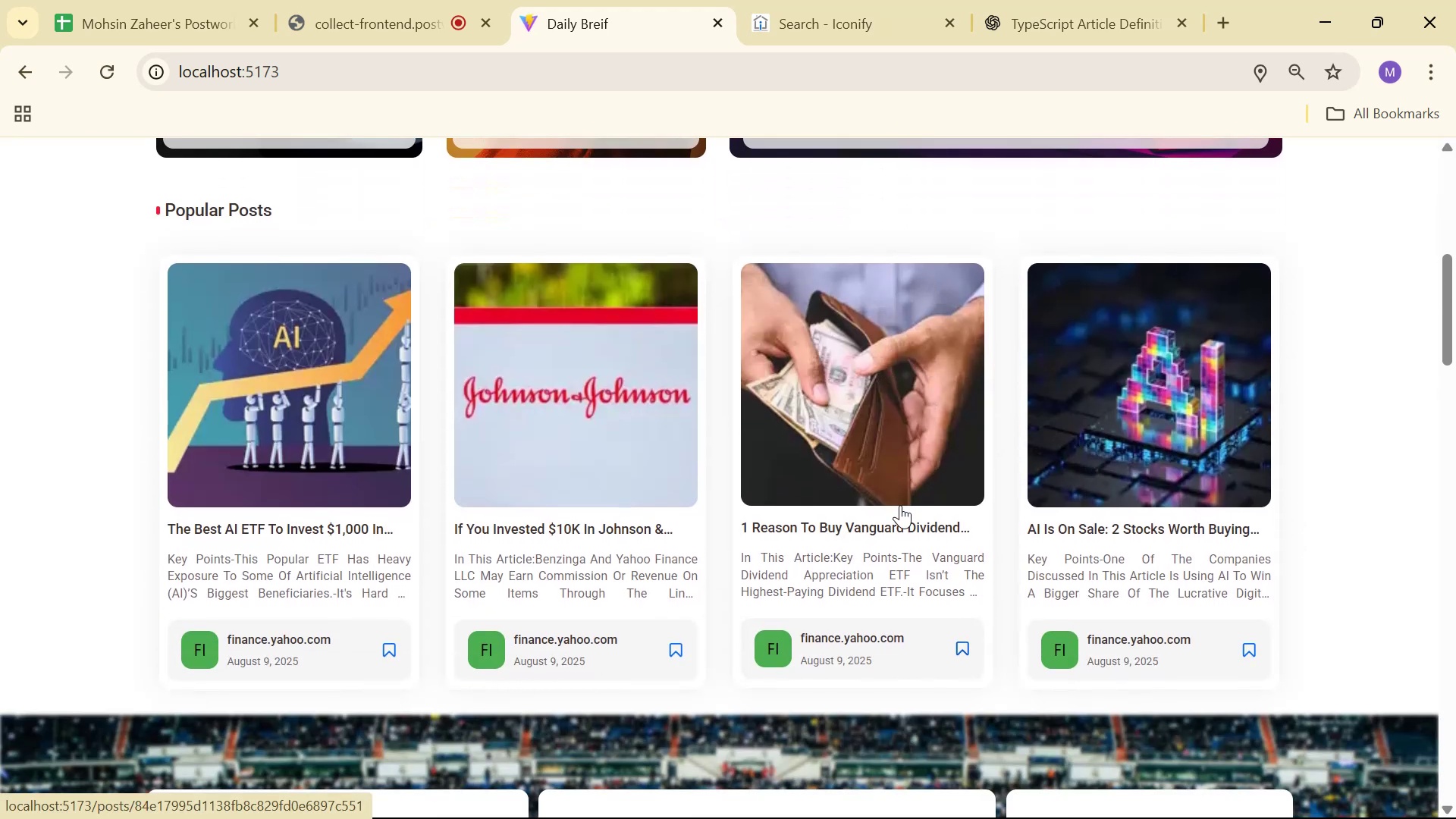 
left_click([900, 505])
 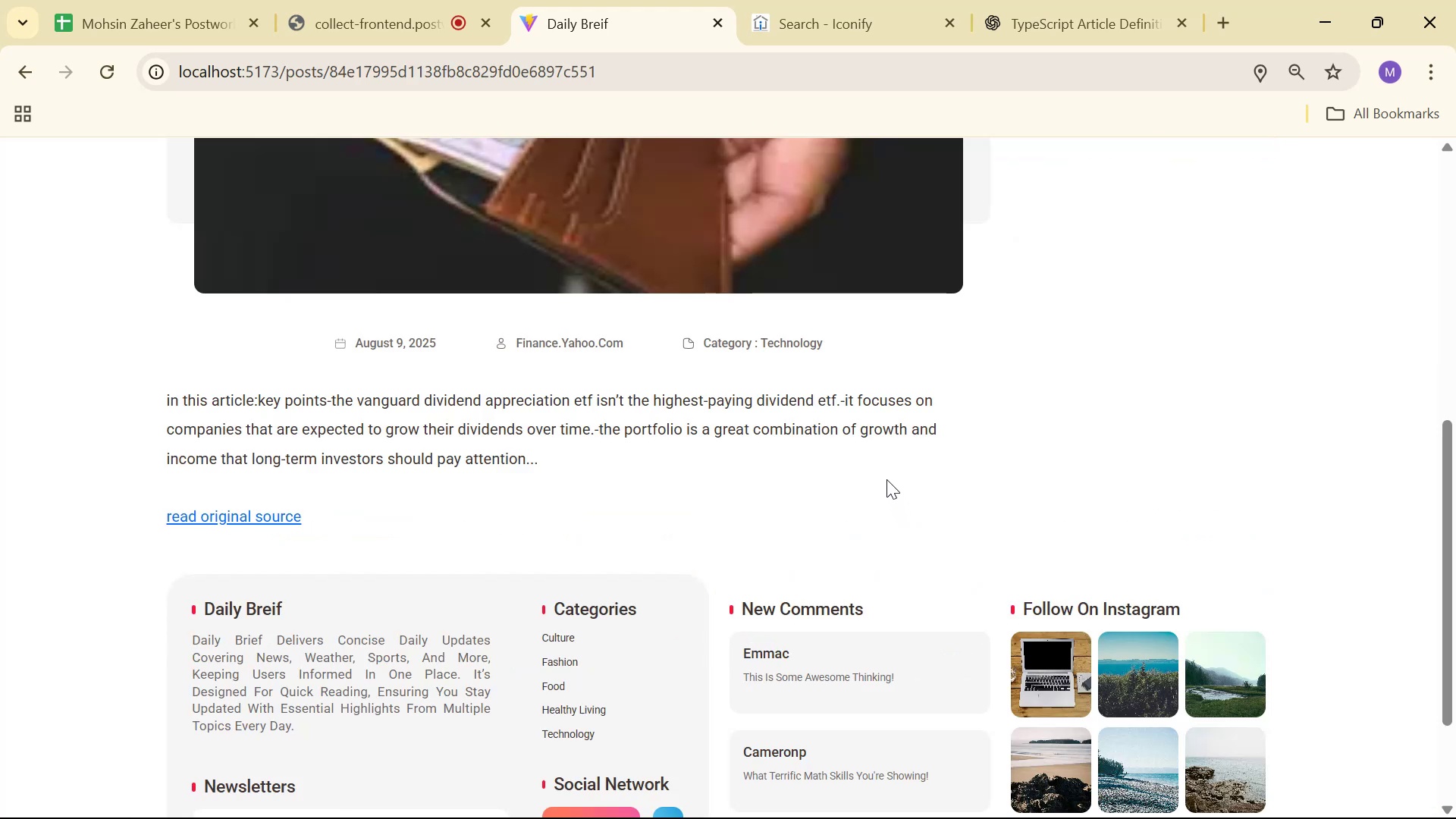 
scroll: coordinate [1199, 352], scroll_direction: up, amount: 7.0
 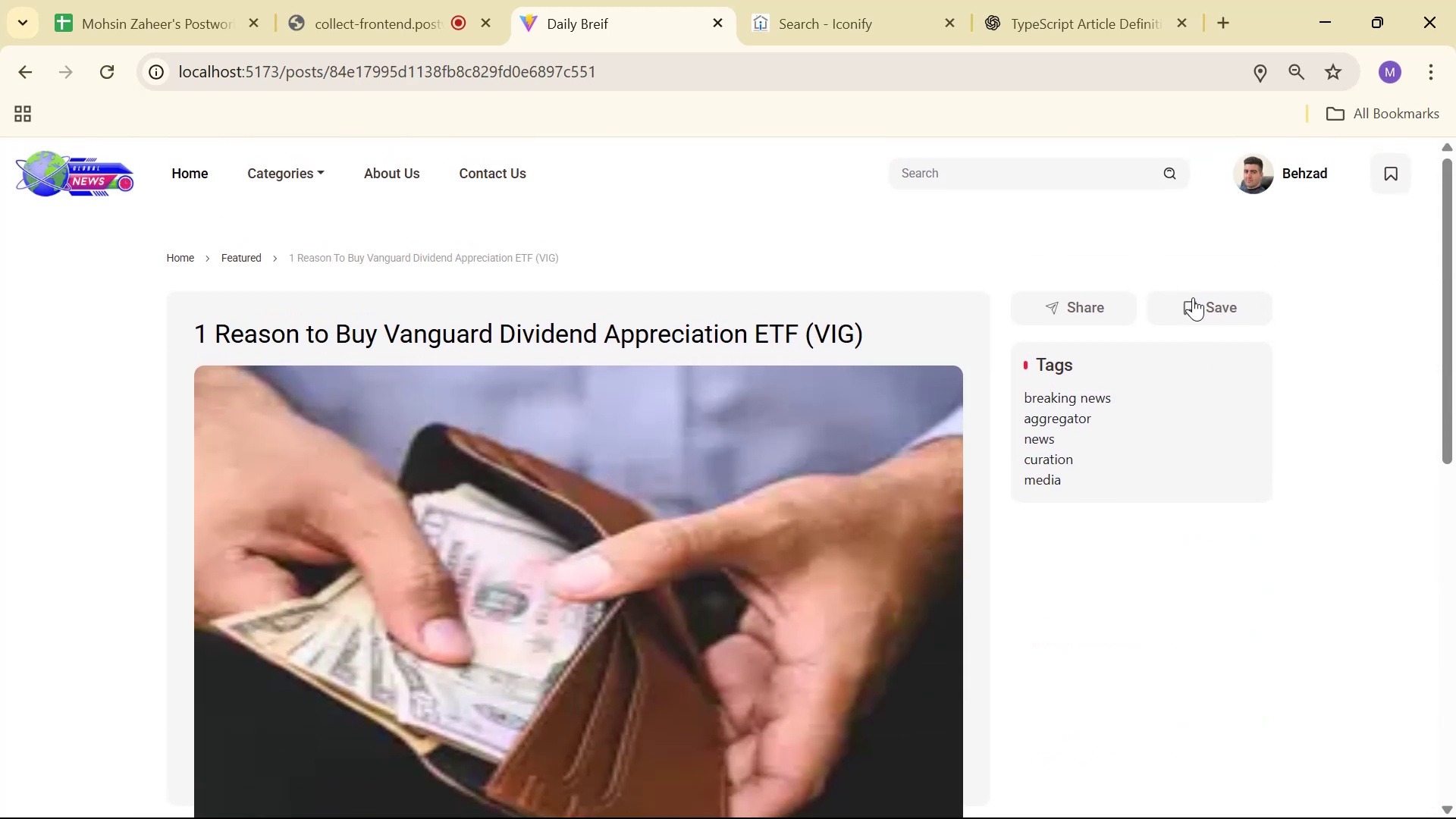 
wait(5.0)
 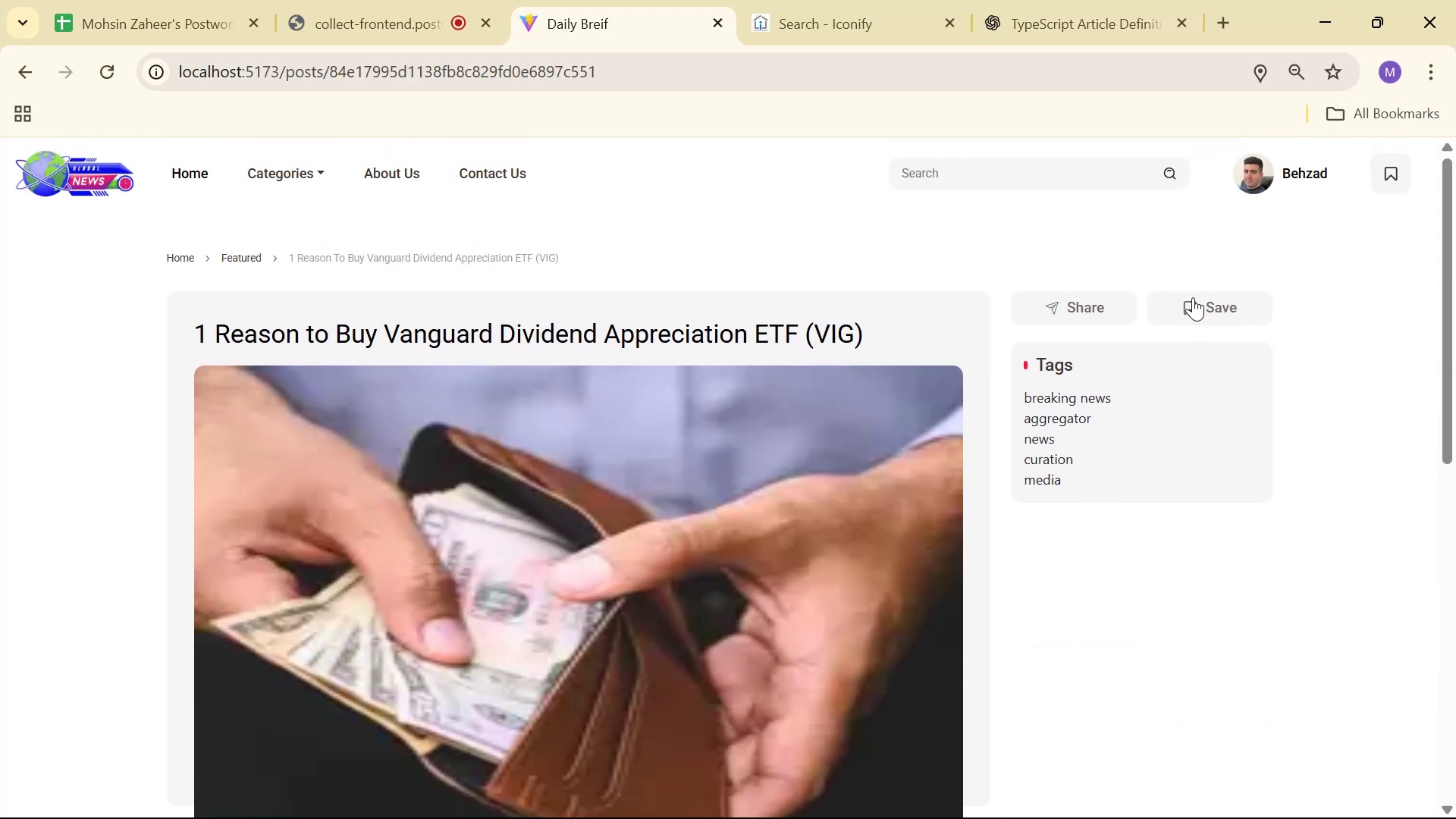 
key(Alt+AltLeft)
 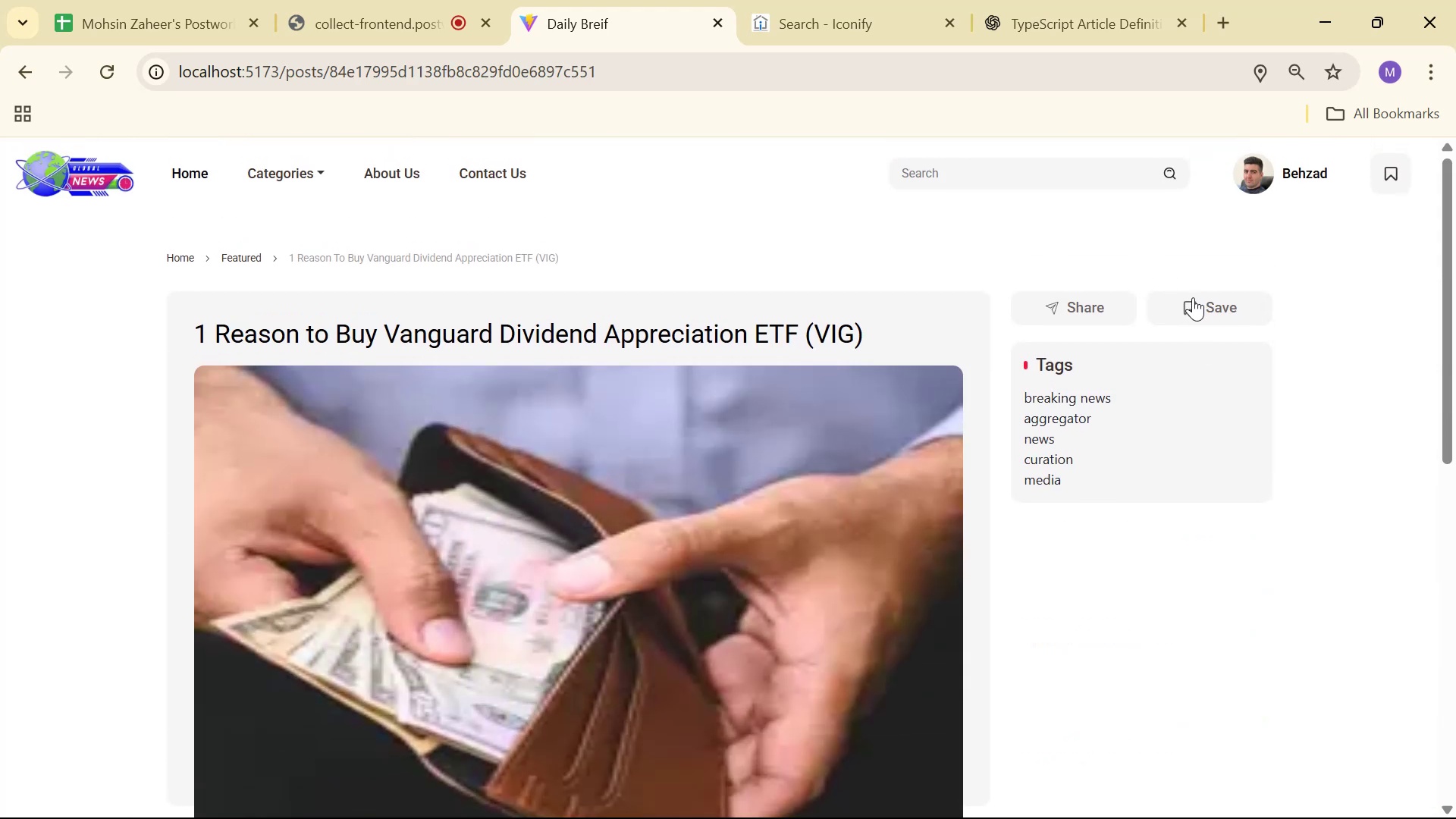 
key(Alt+Tab)
 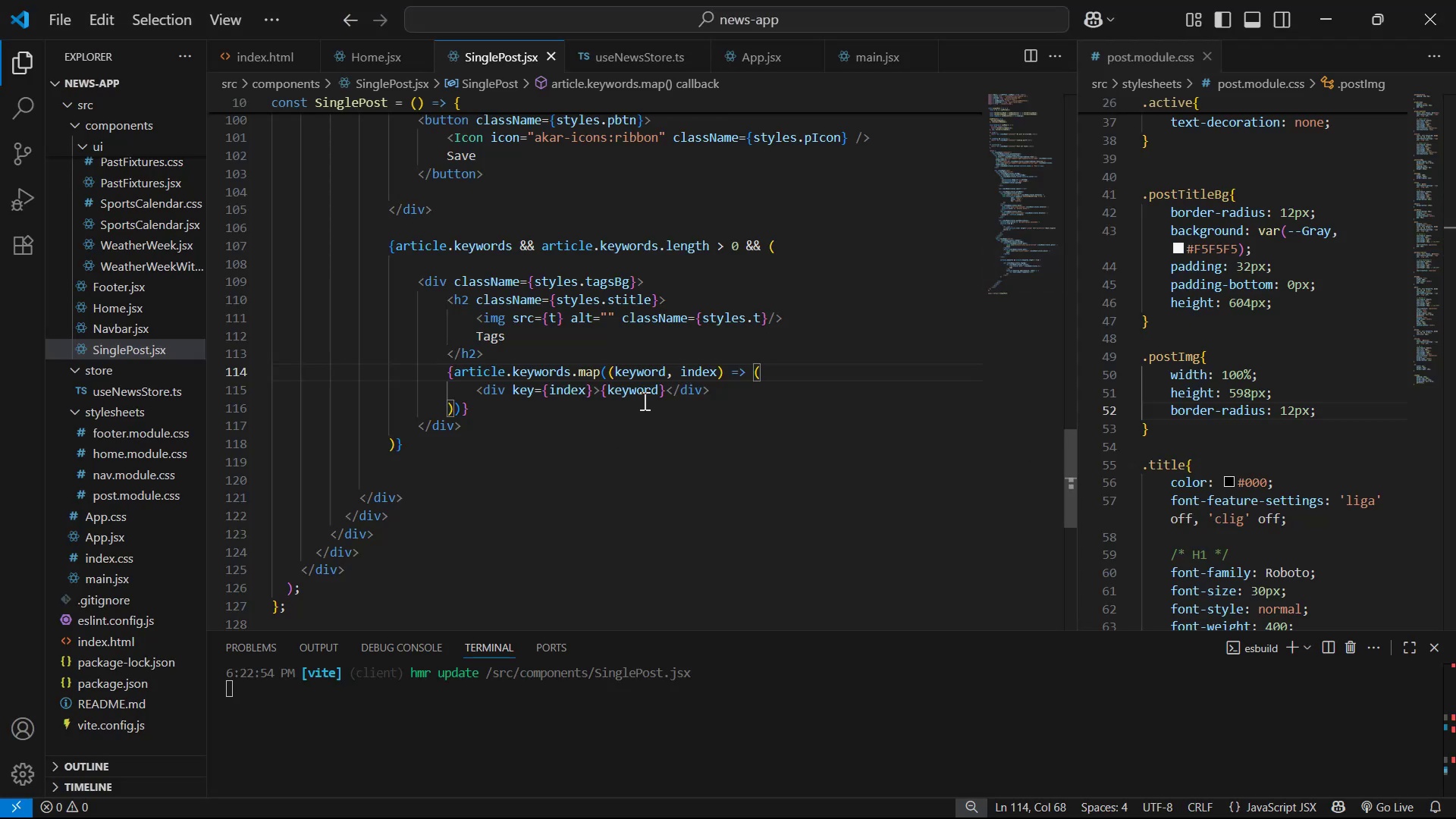 
left_click([662, 392])
 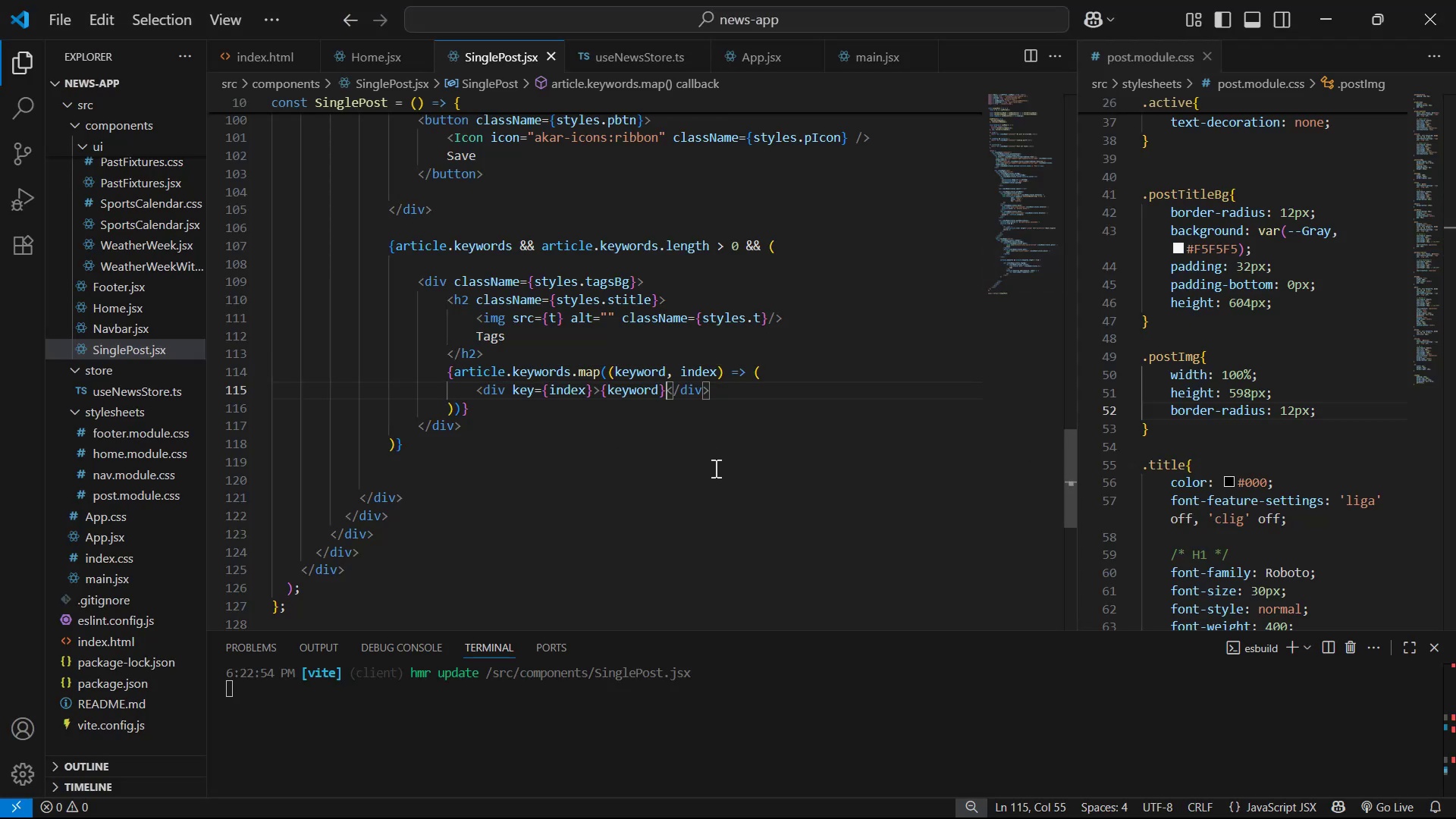 
type( cla)
 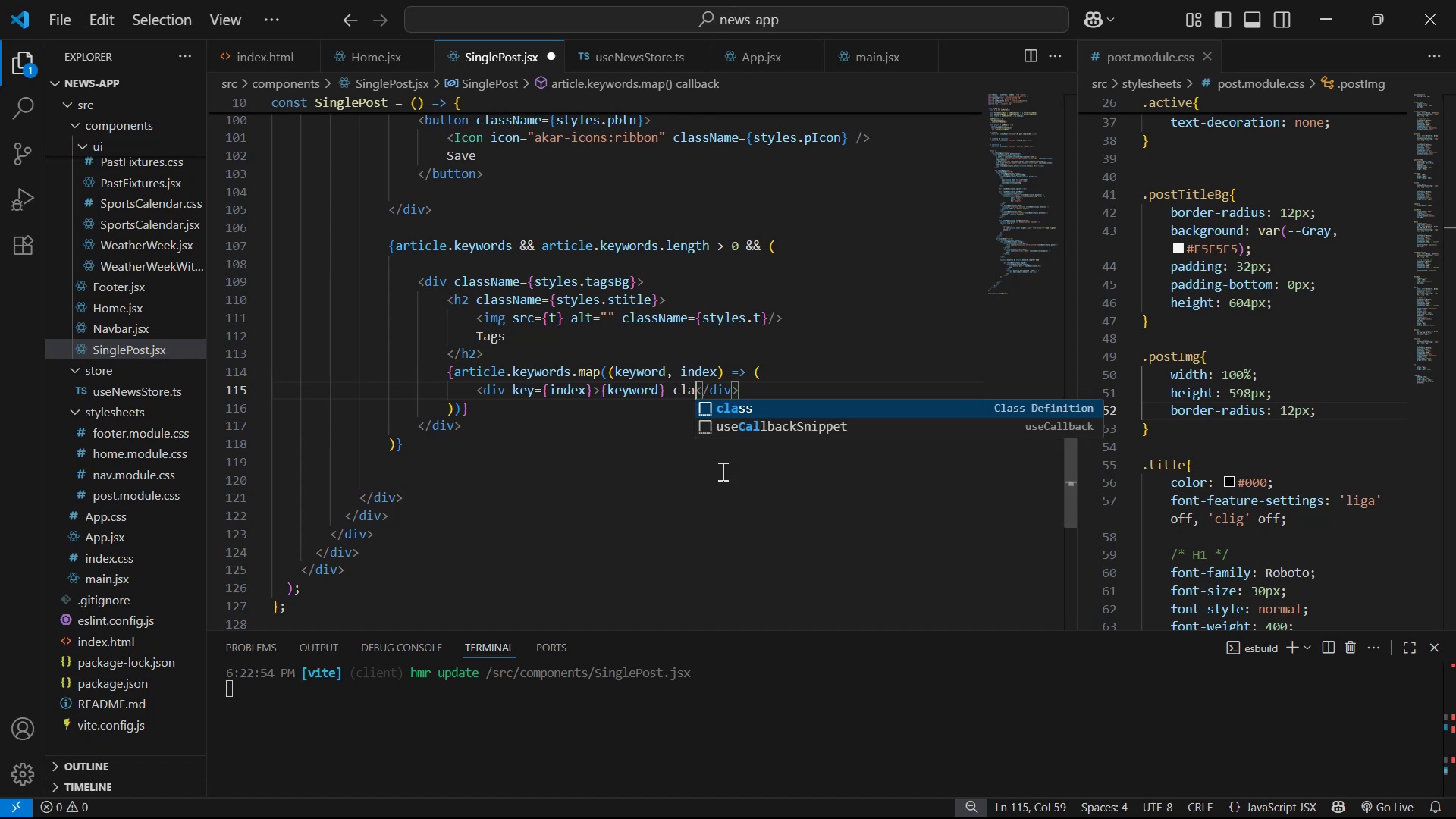 
key(Enter)
 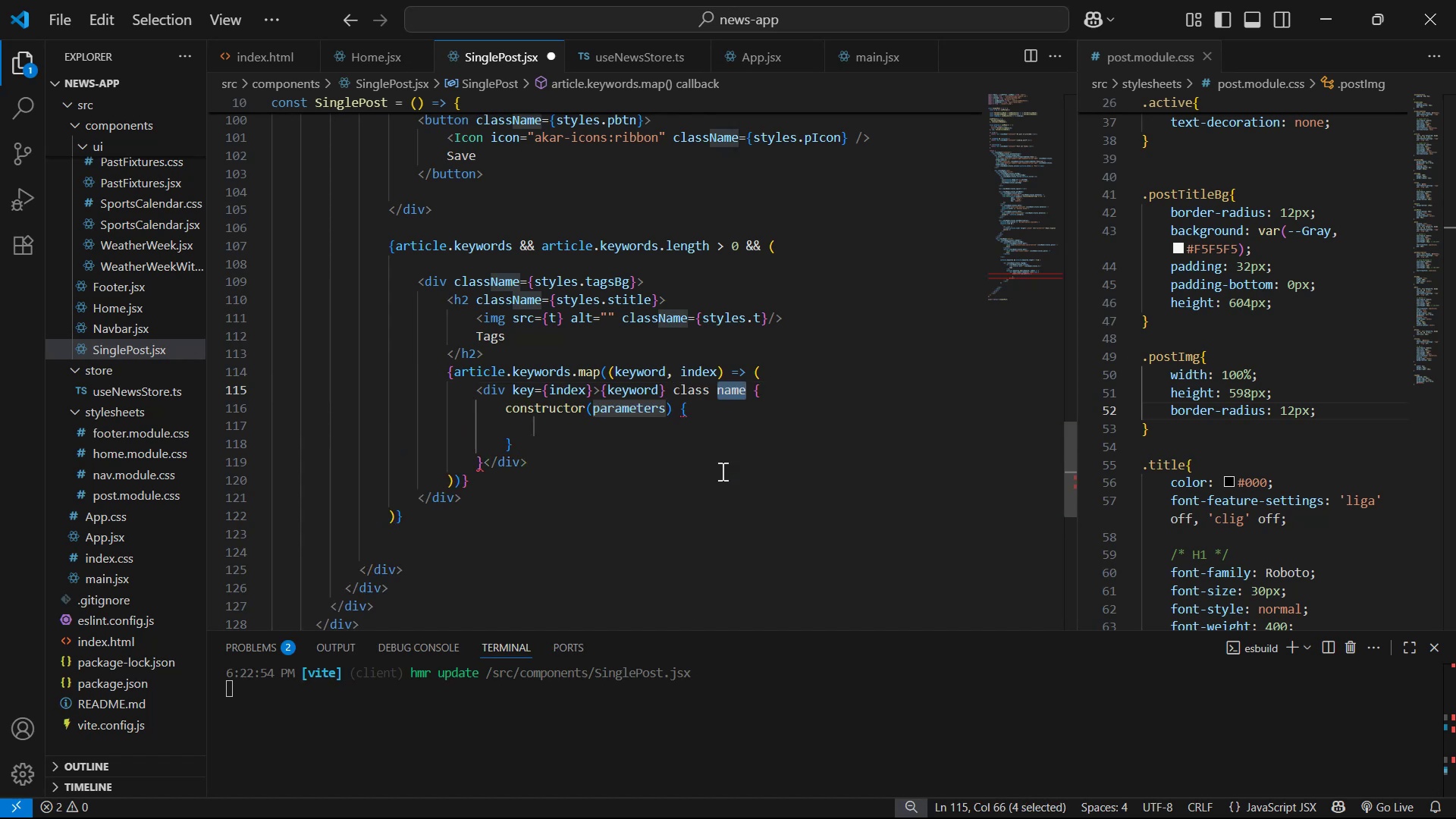 
key(Control+ControlLeft)
 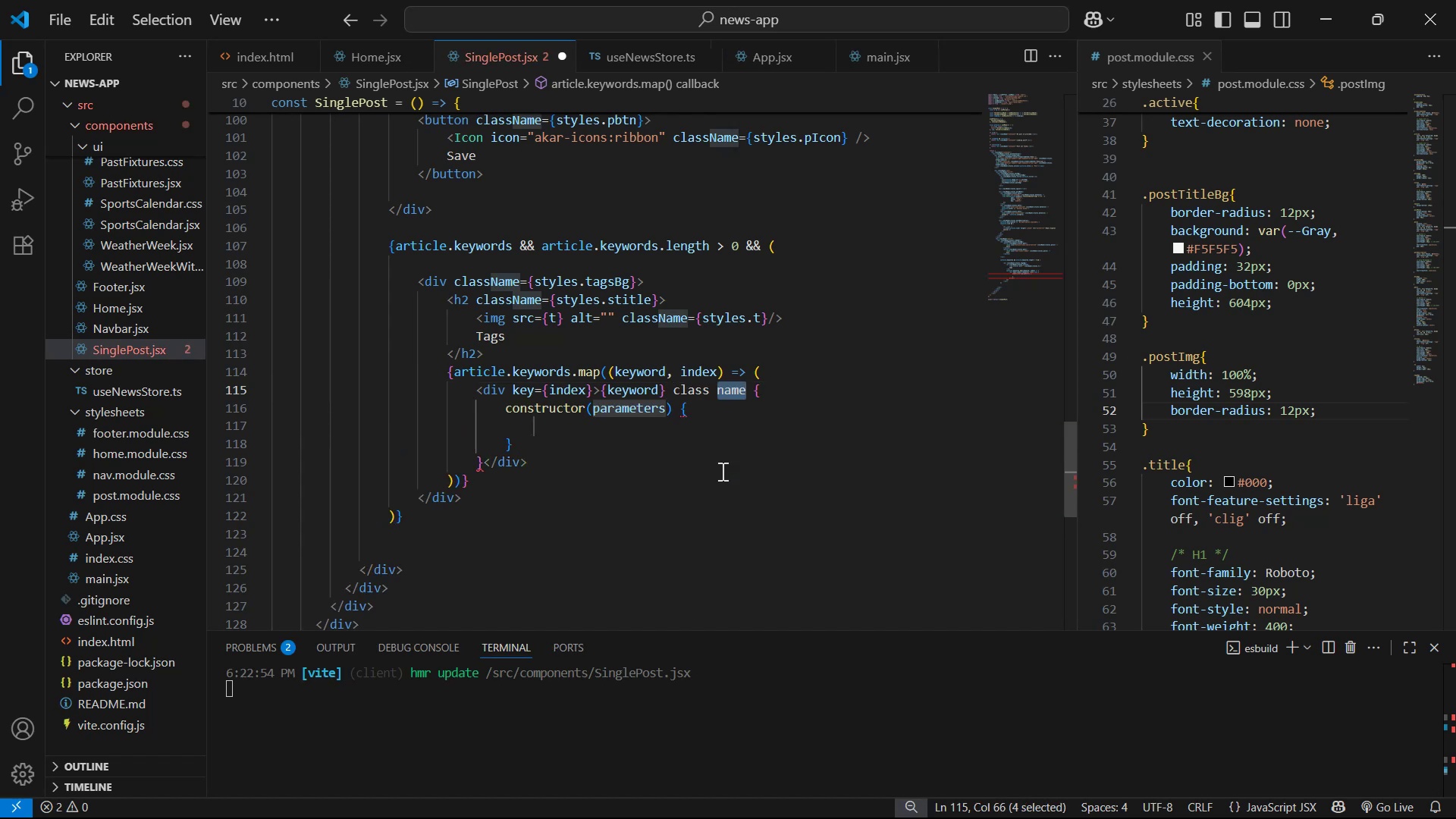 
key(Control+Z)
 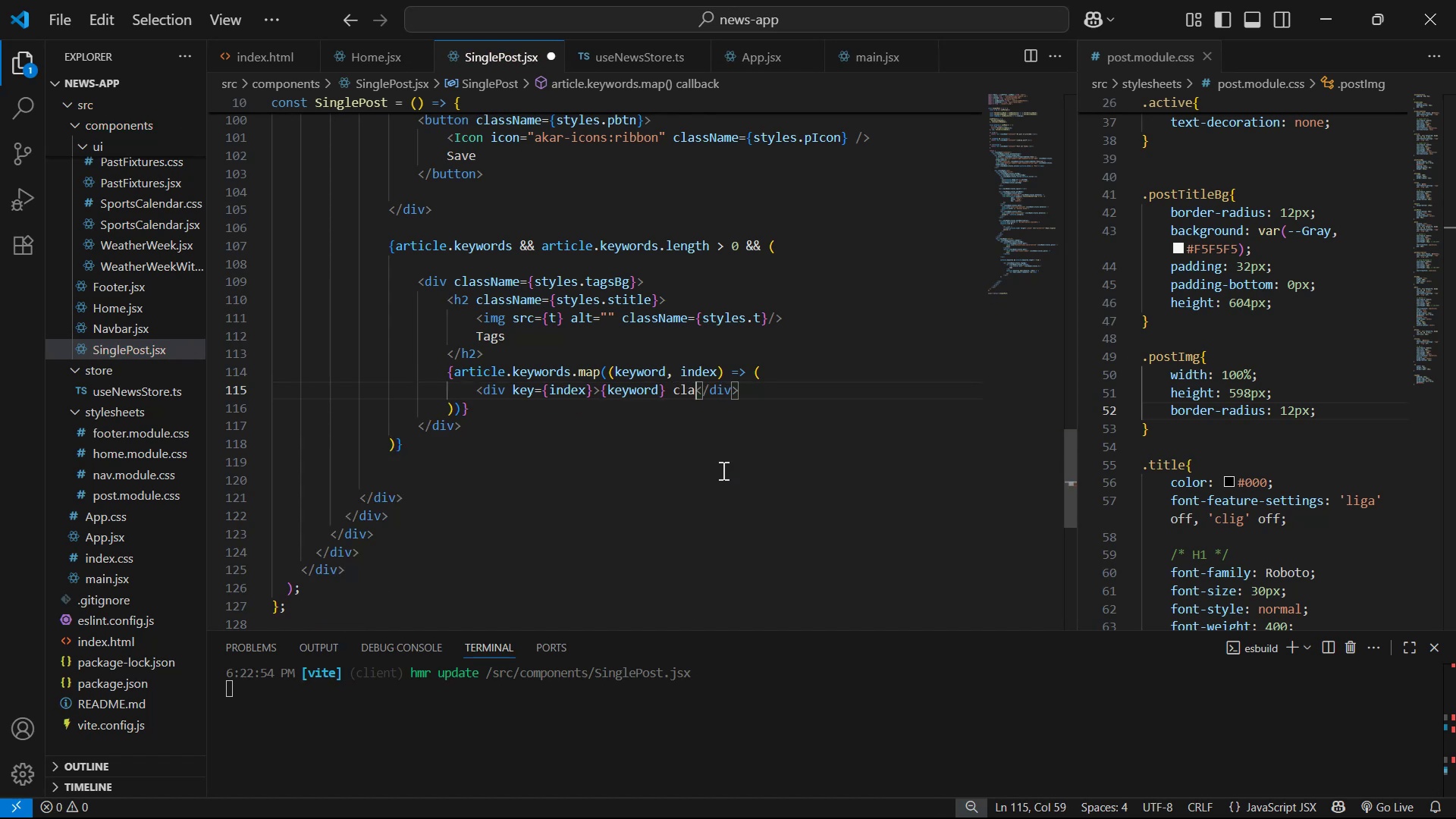 
key(Space)
 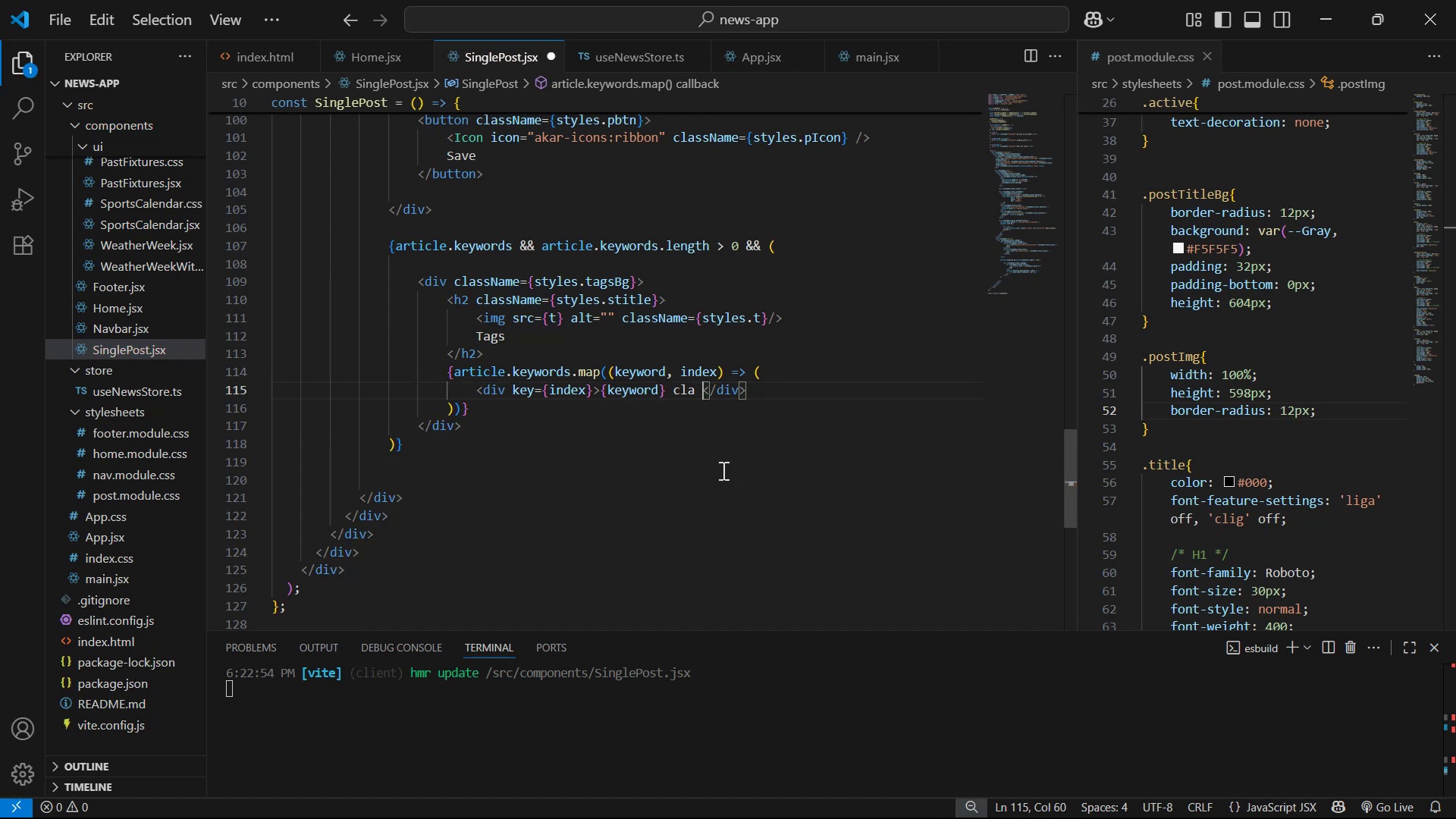 
key(Backspace)
 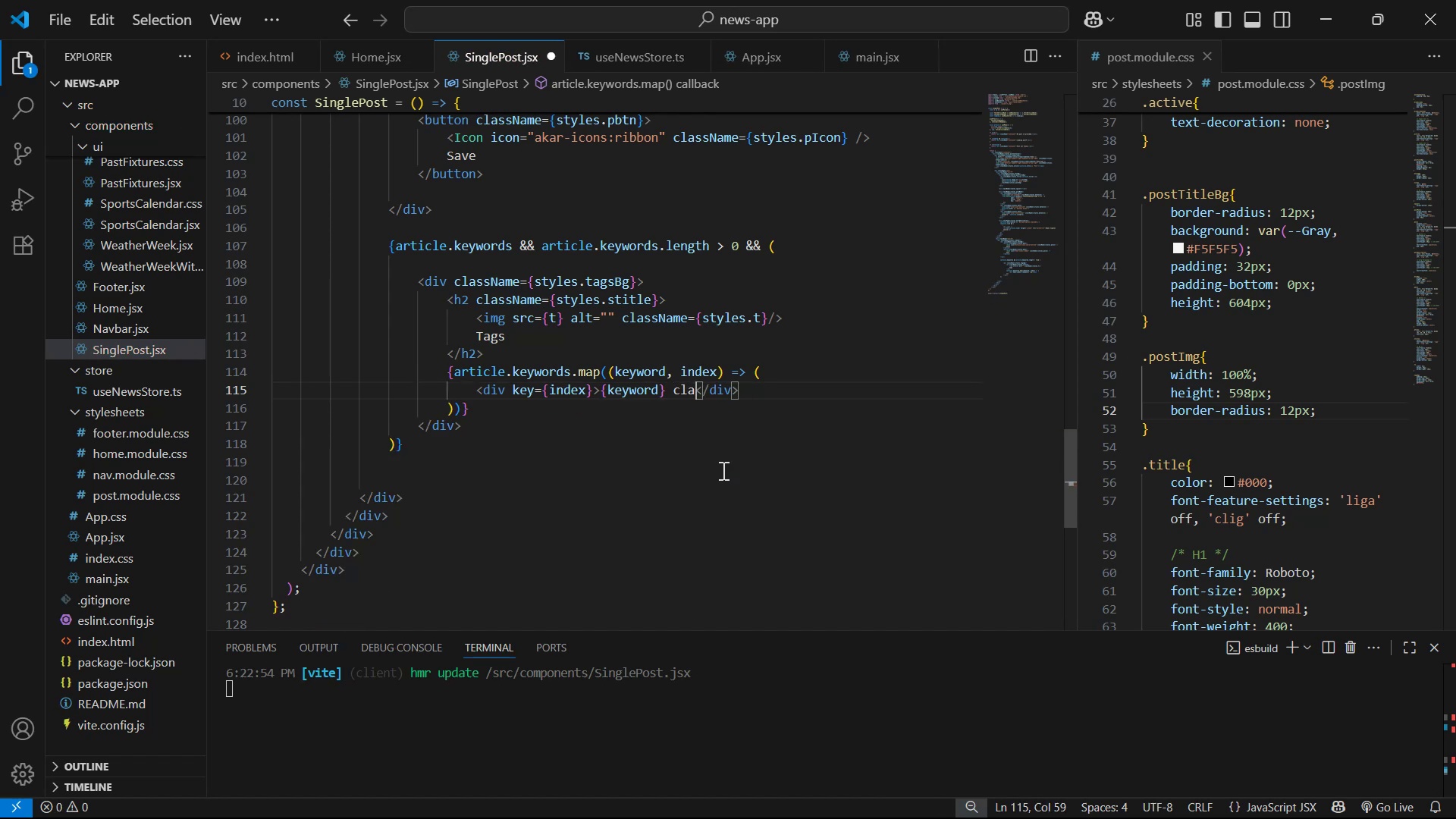 
key(Backspace)
 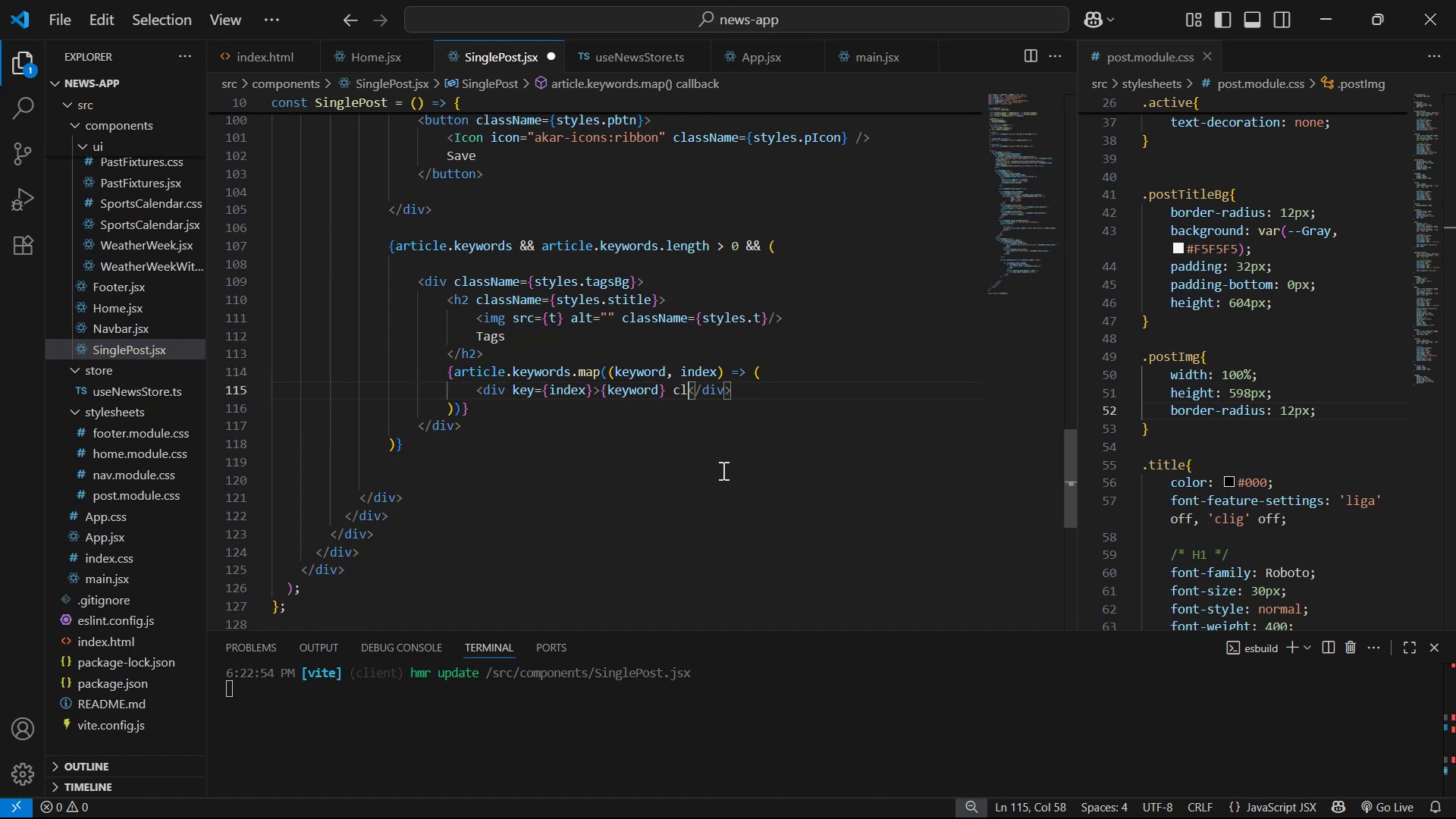 
key(Backspace)
 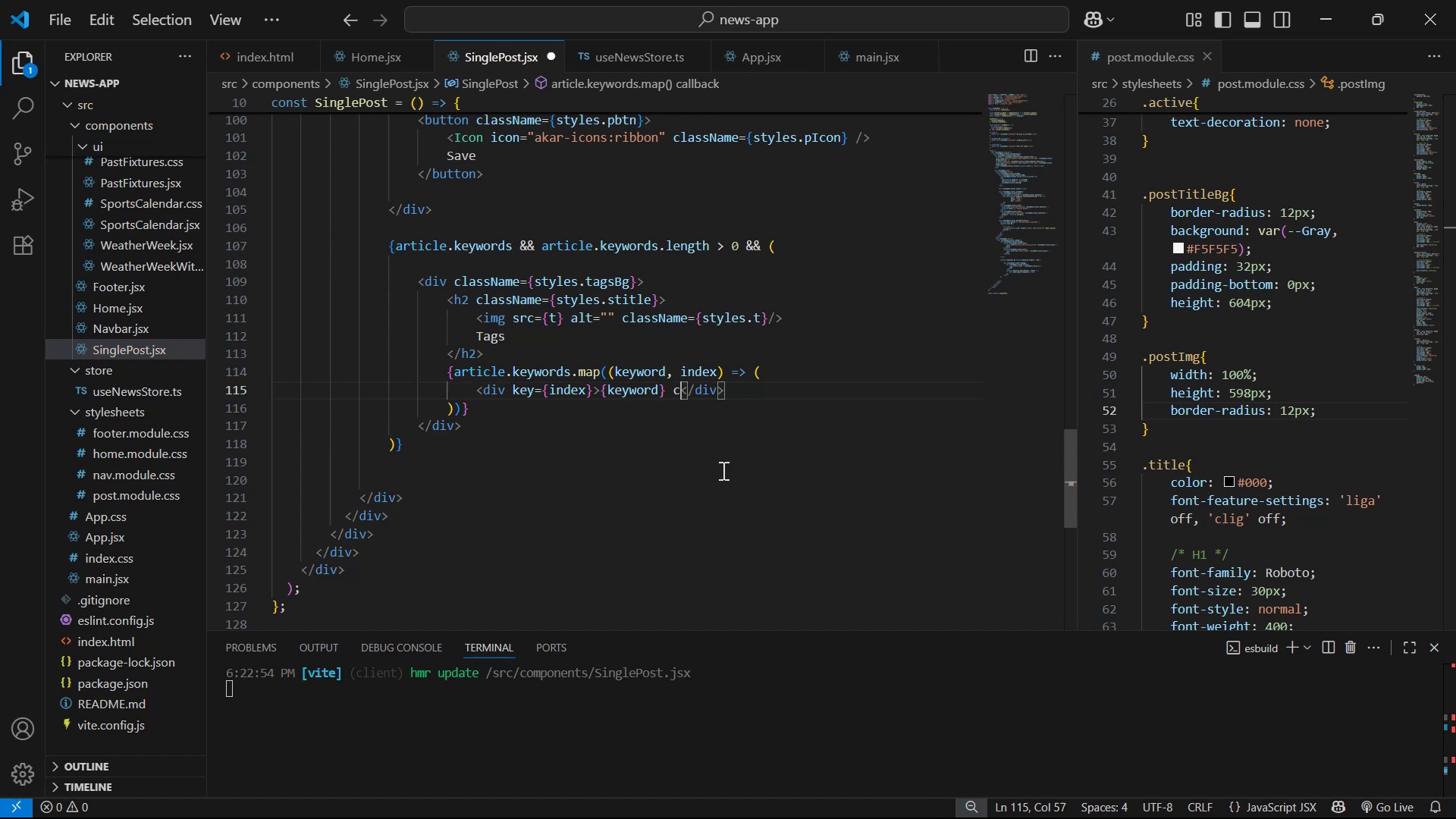 
key(Backspace)
 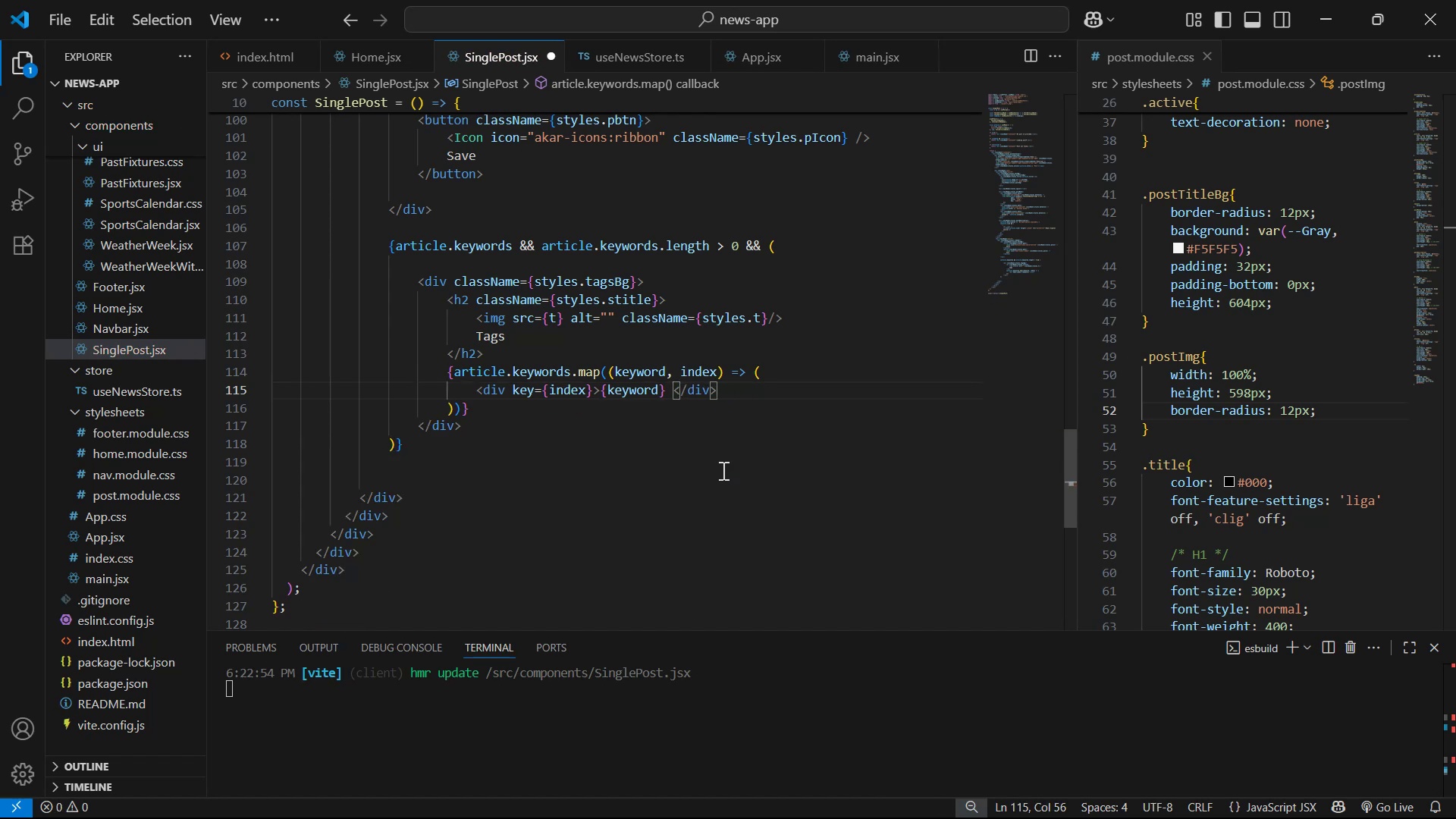 
key(Backspace)
 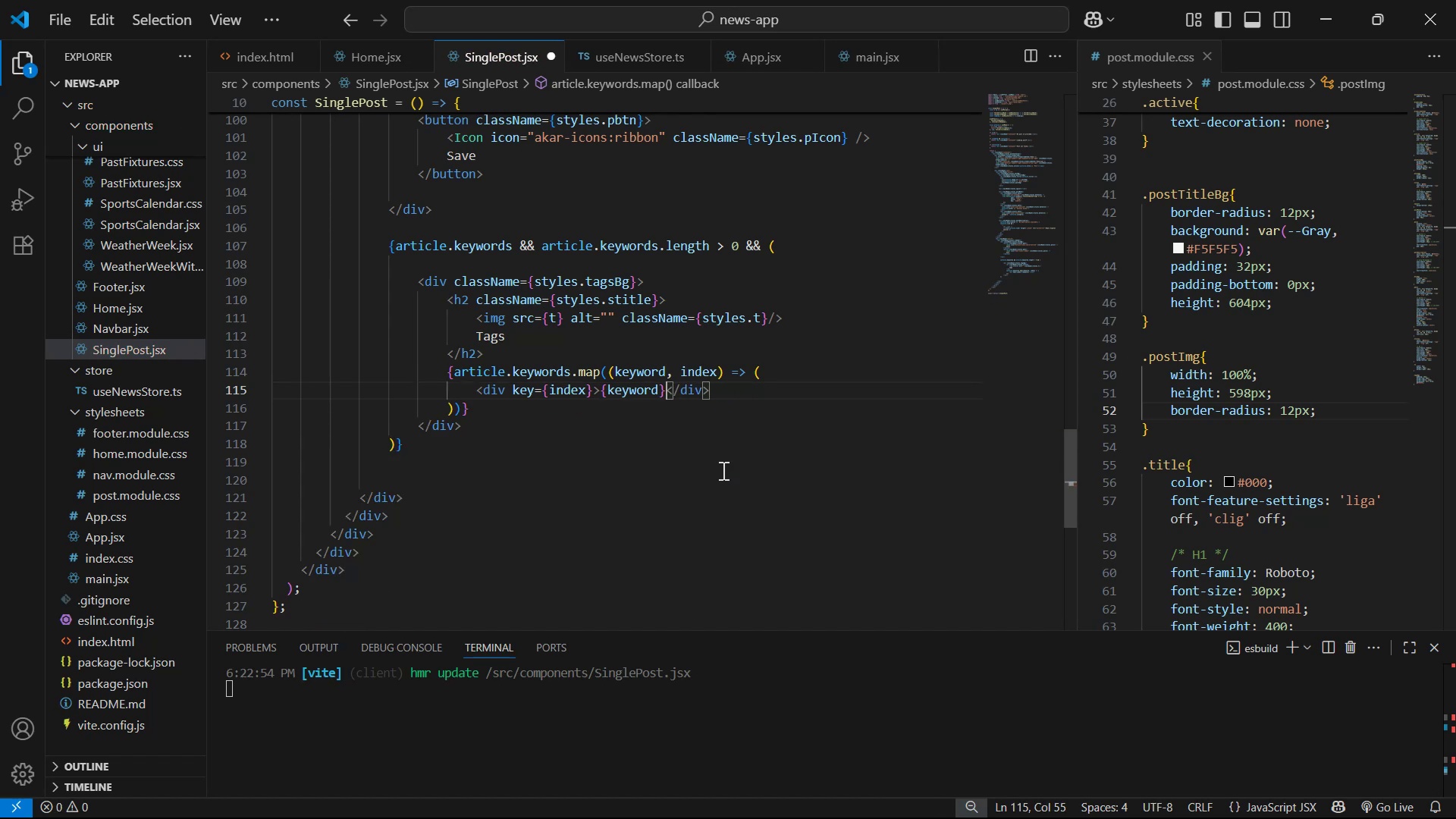 
hold_key(key=ArrowLeft, duration=0.83)
 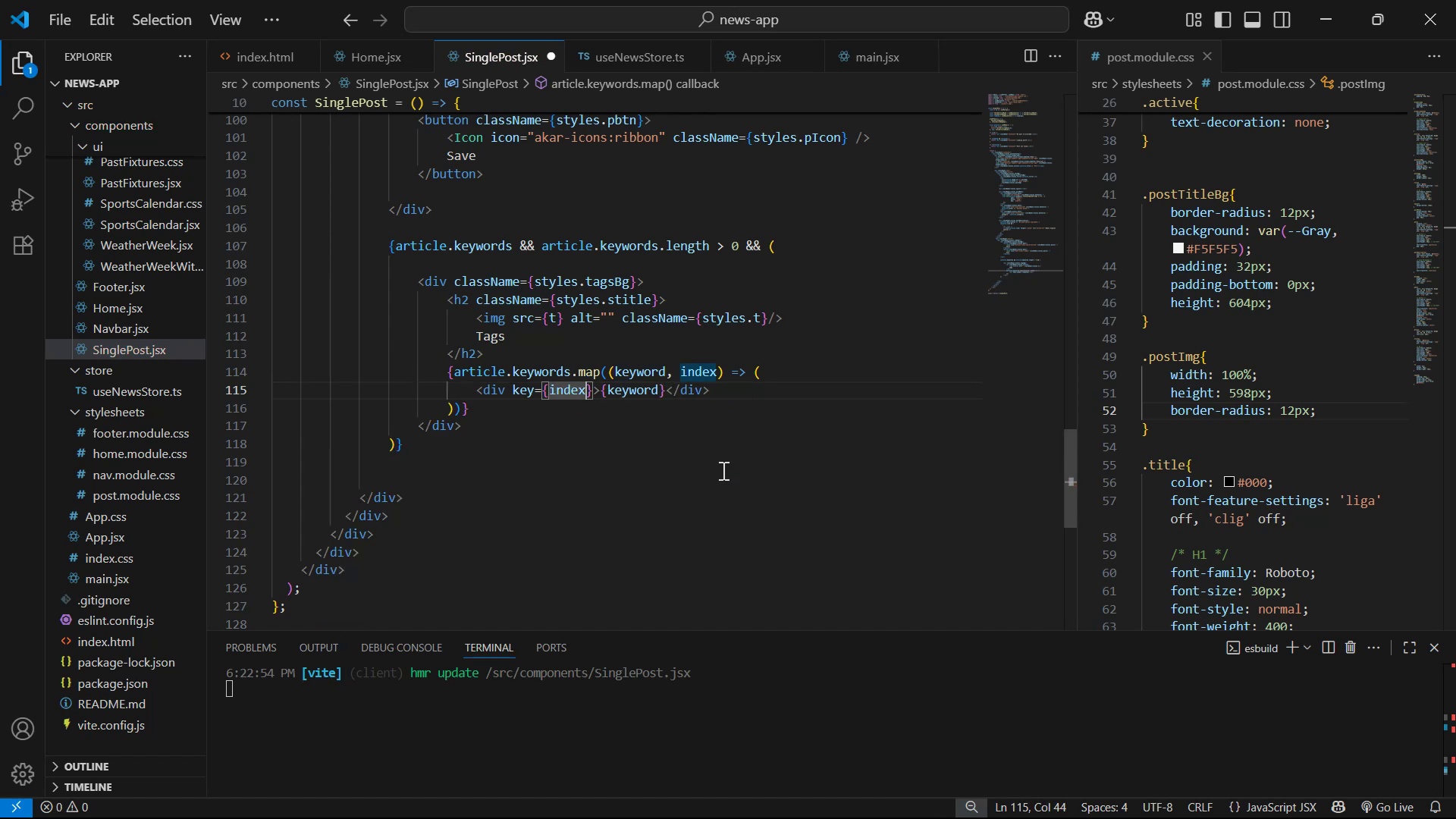 
key(ArrowRight)
 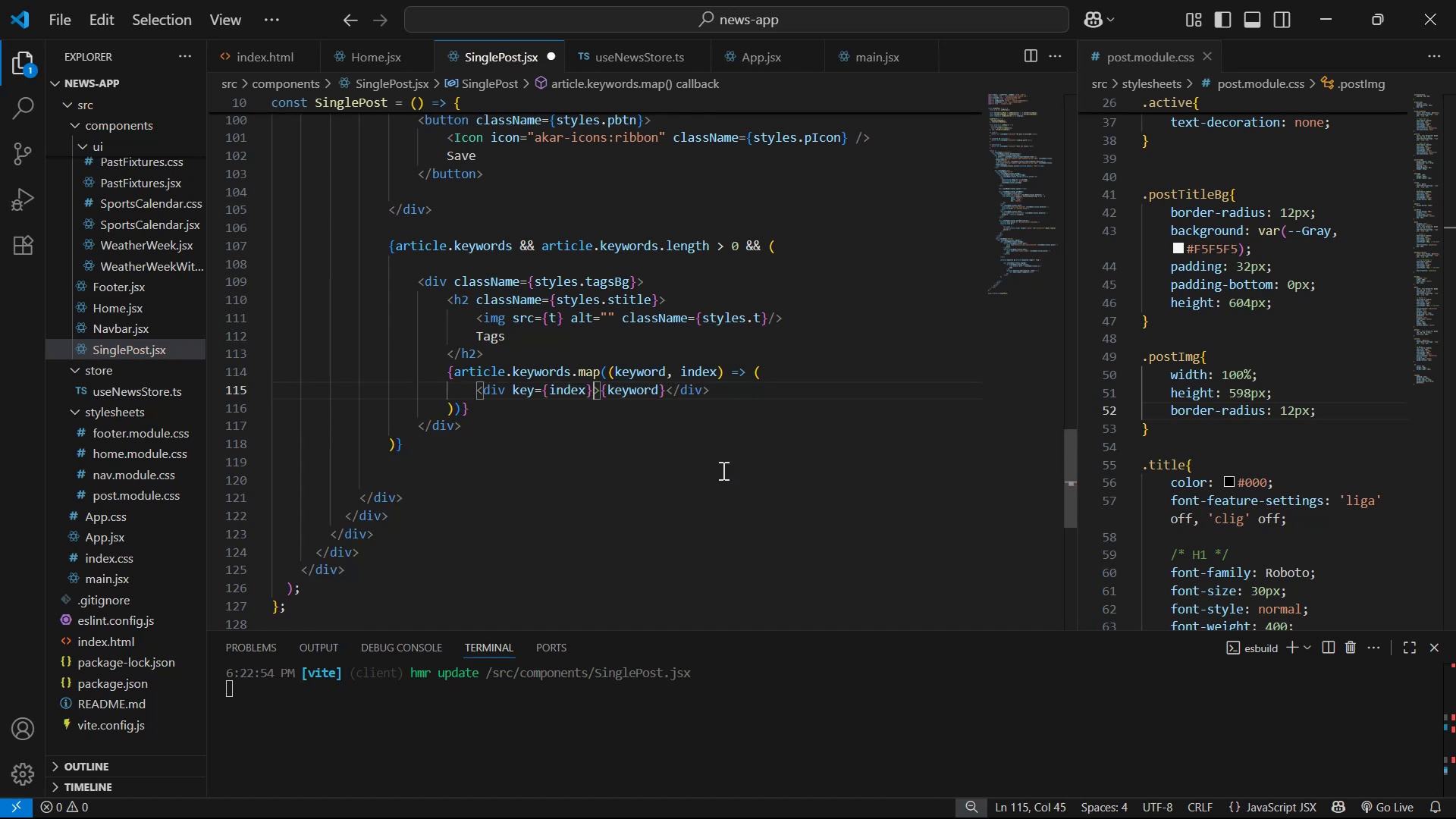 
type( cla)
 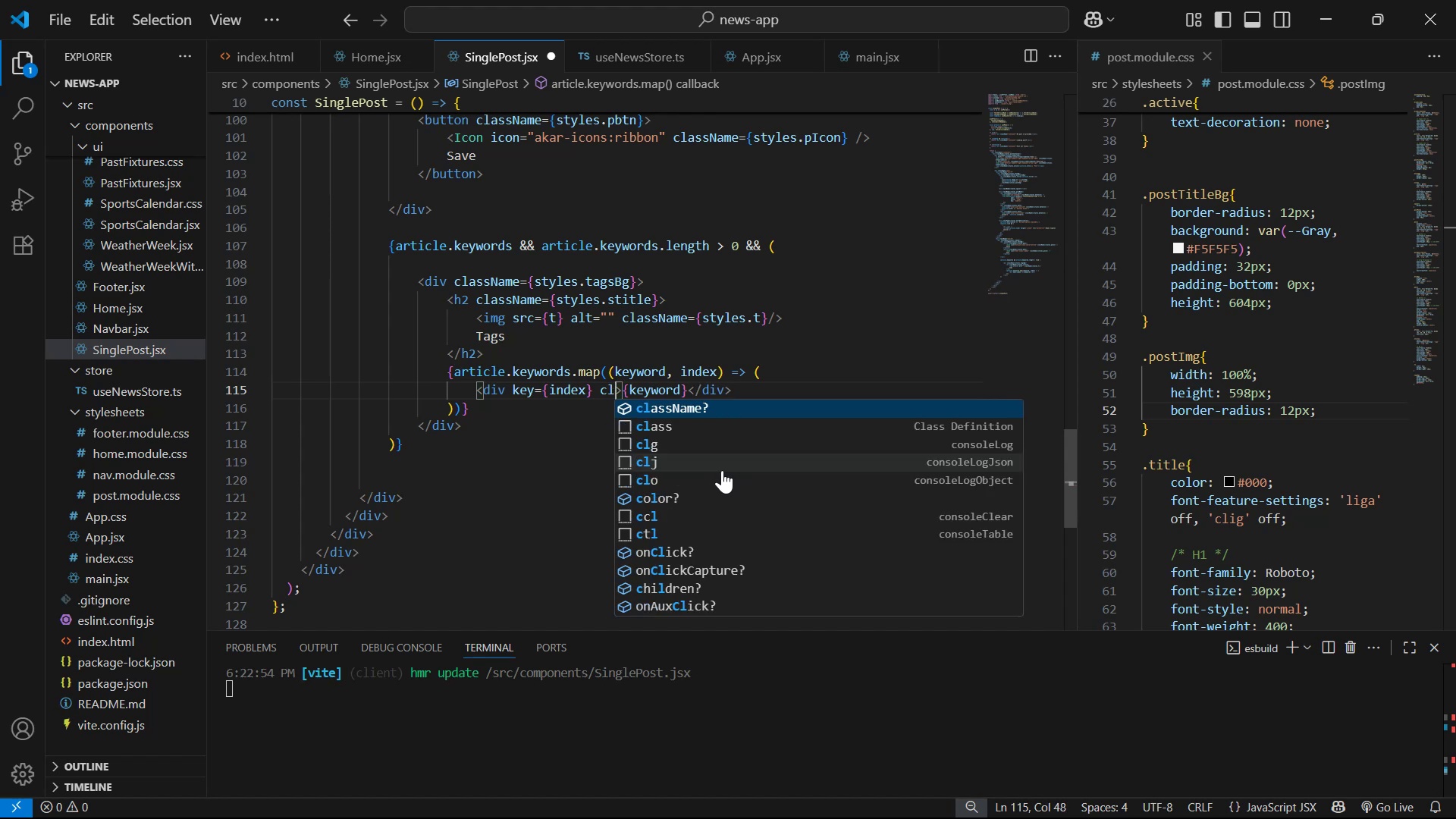 
key(Enter)
 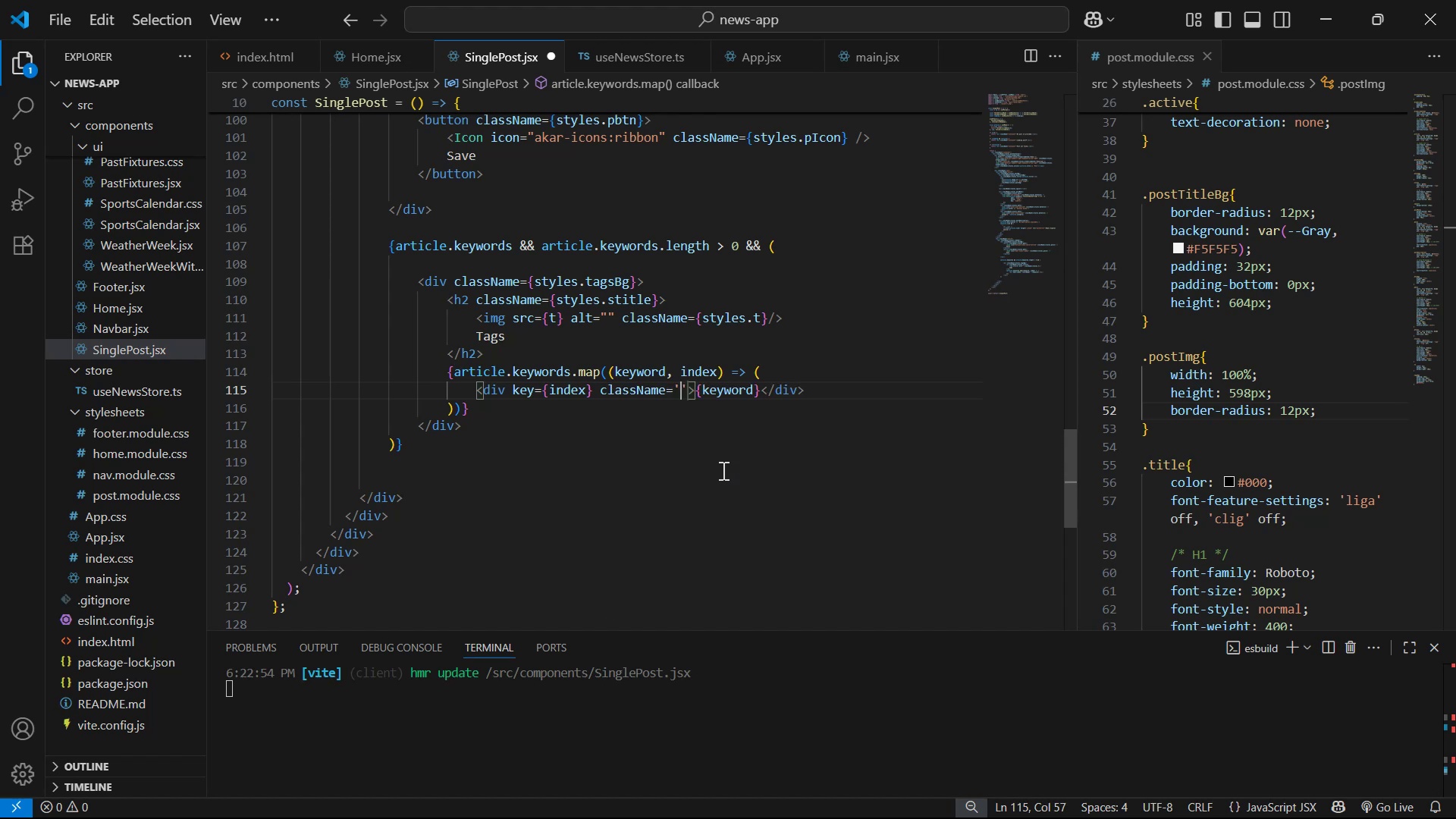 
key(ArrowRight)
 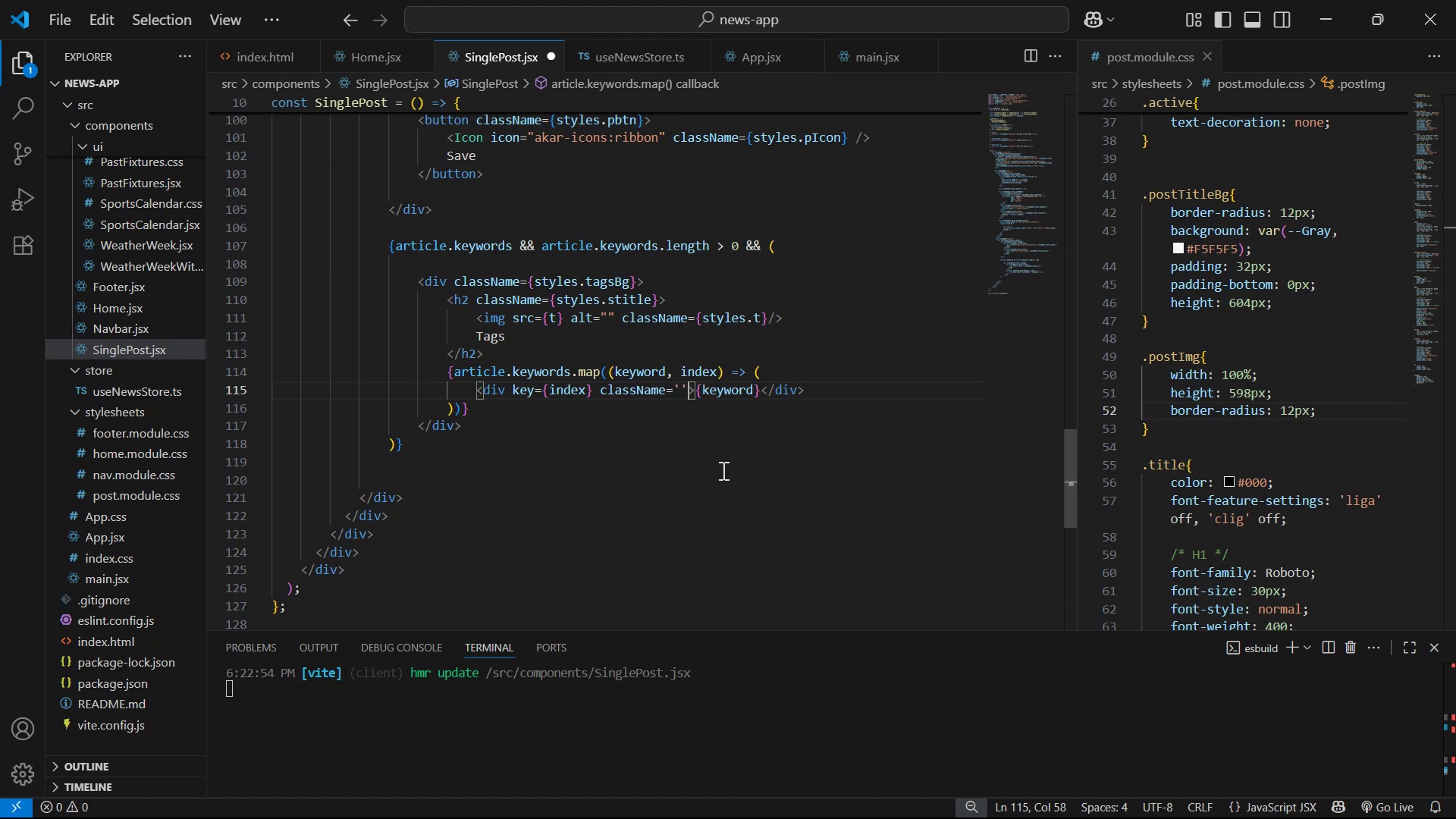 
key(Backspace)
key(Backspace)
type({sty)
 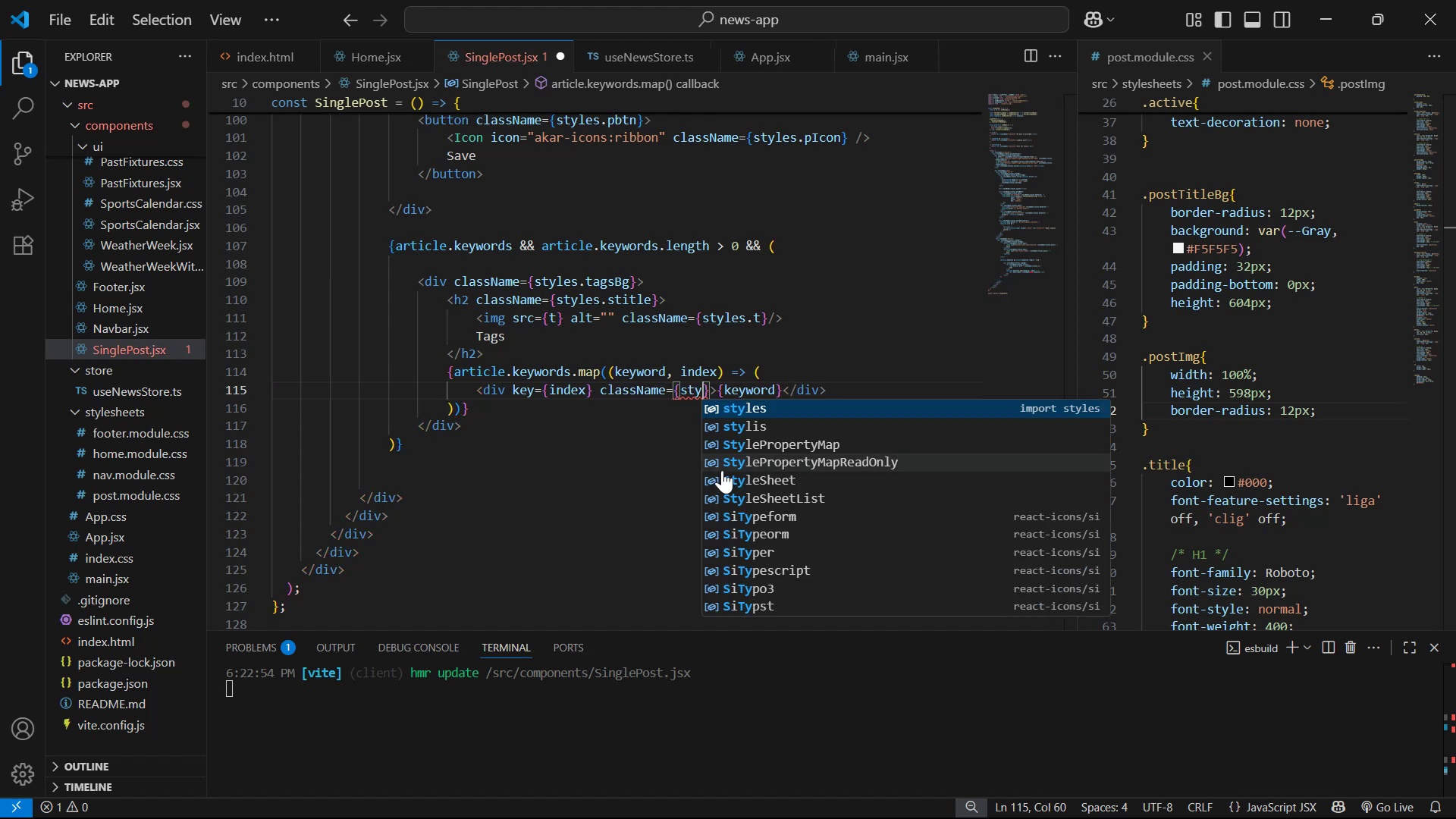 
key(Enter)
 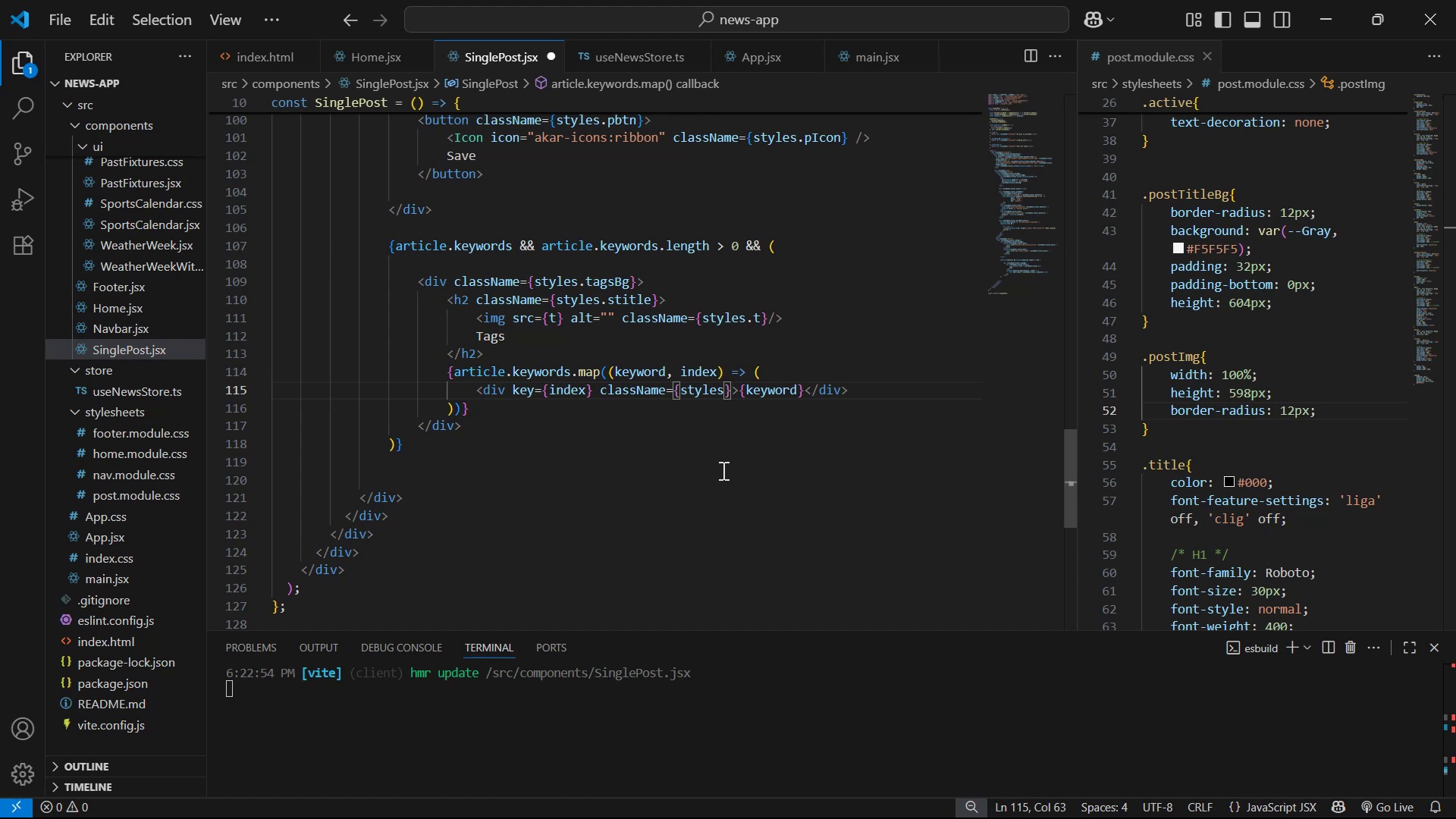 
wait(7.64)
 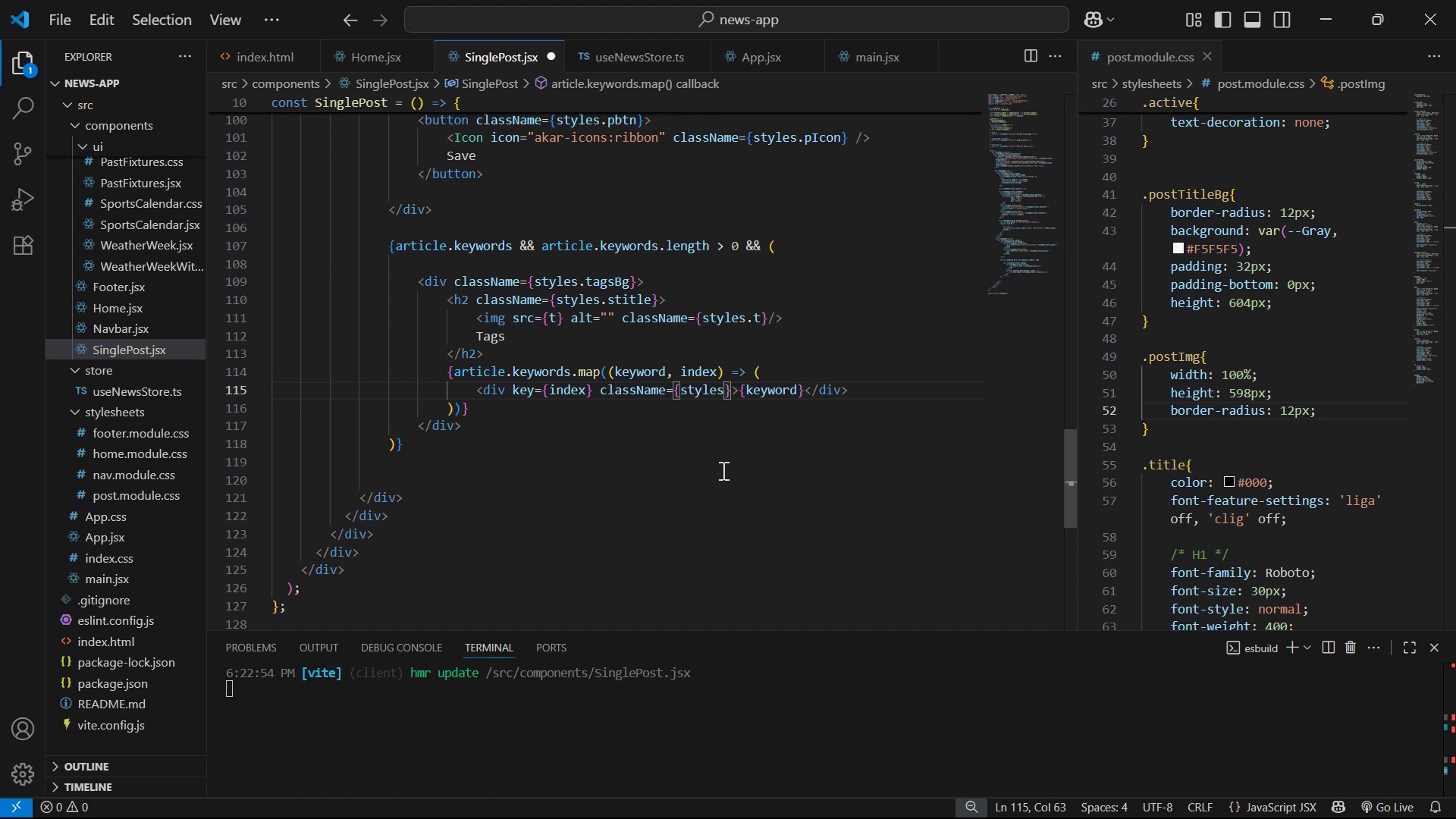 
scroll: coordinate [1182, 300], scroll_direction: down, amount: 44.0
 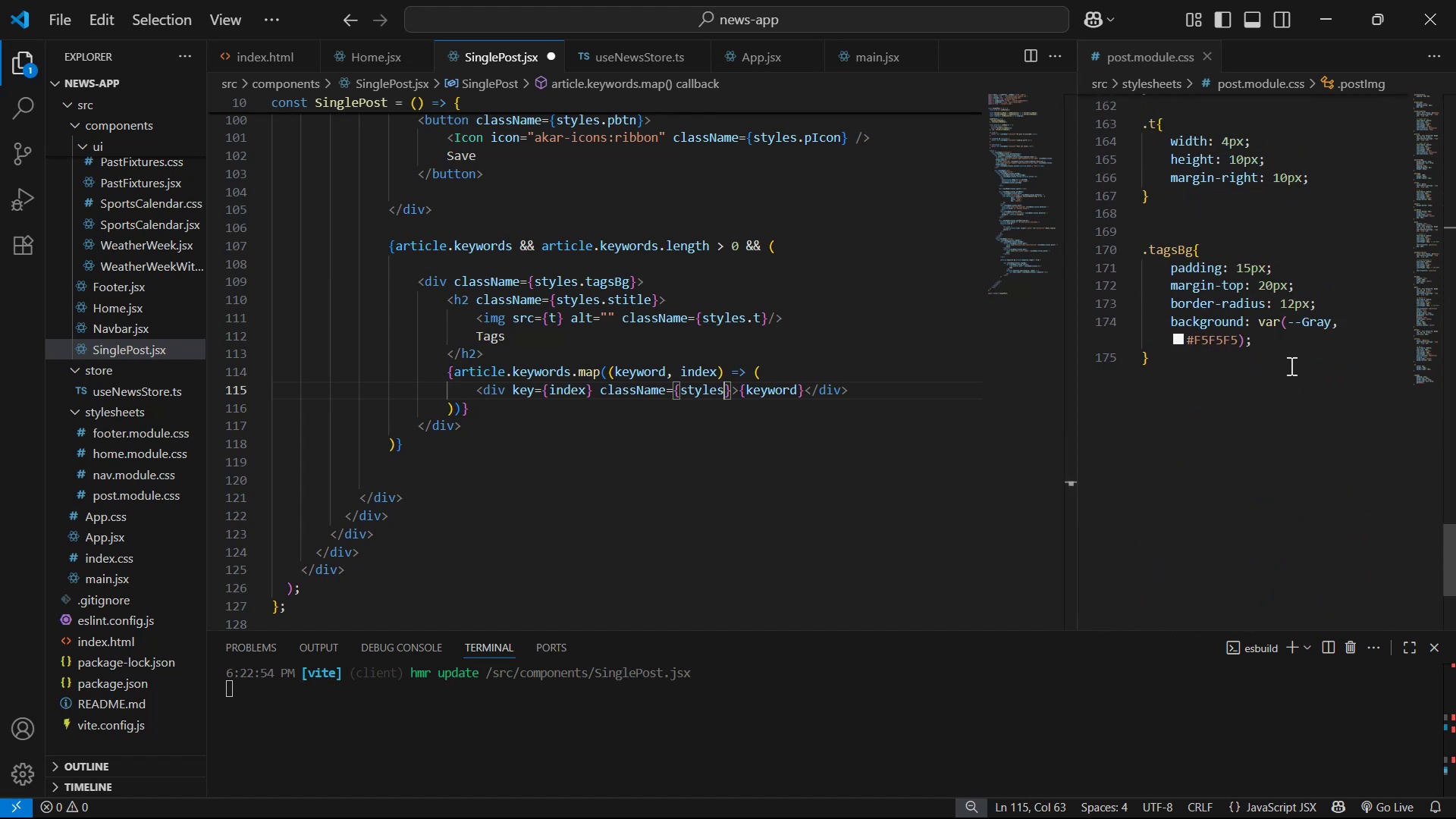 
wait(5.66)
 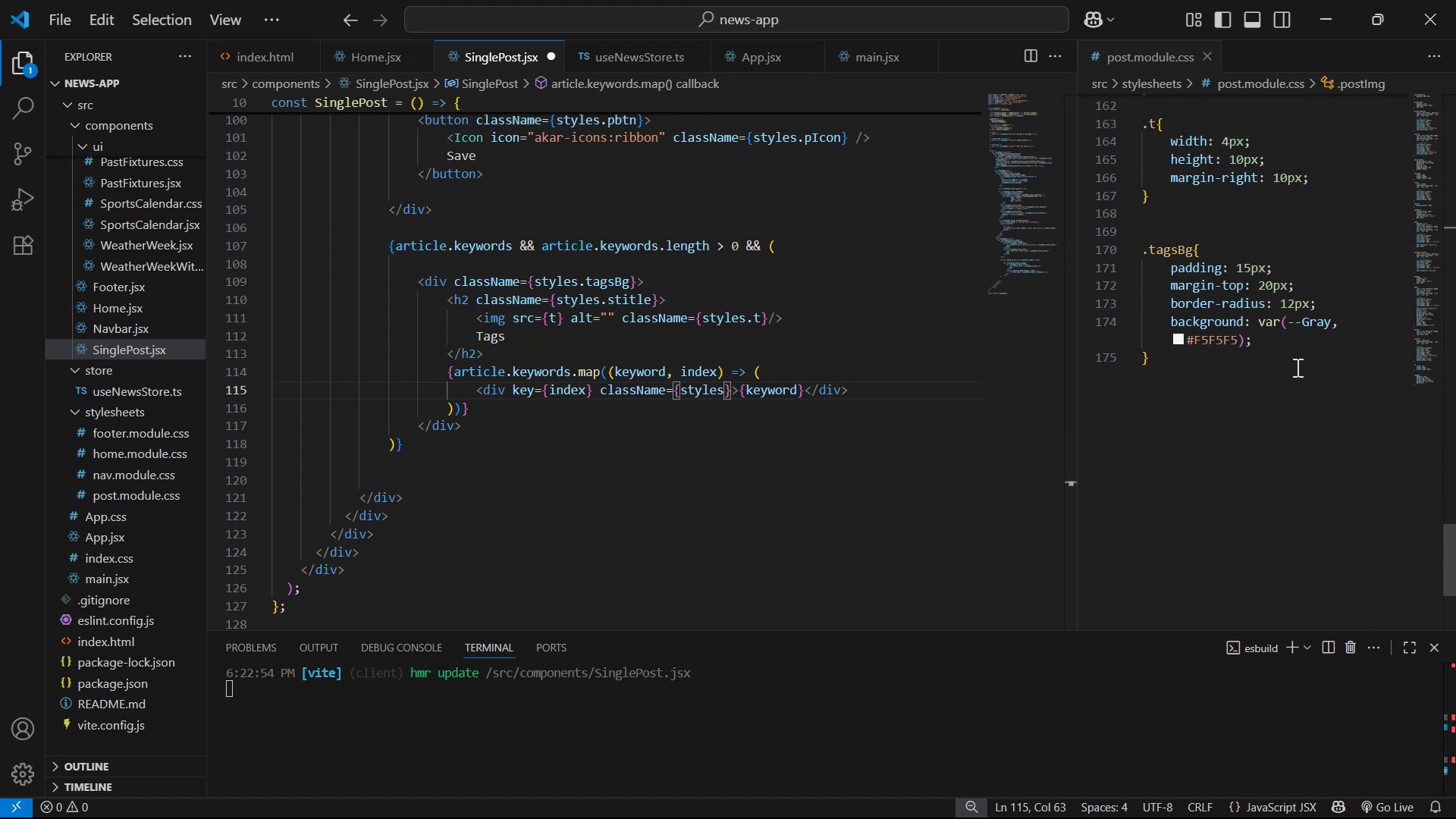 
type(.tag)
 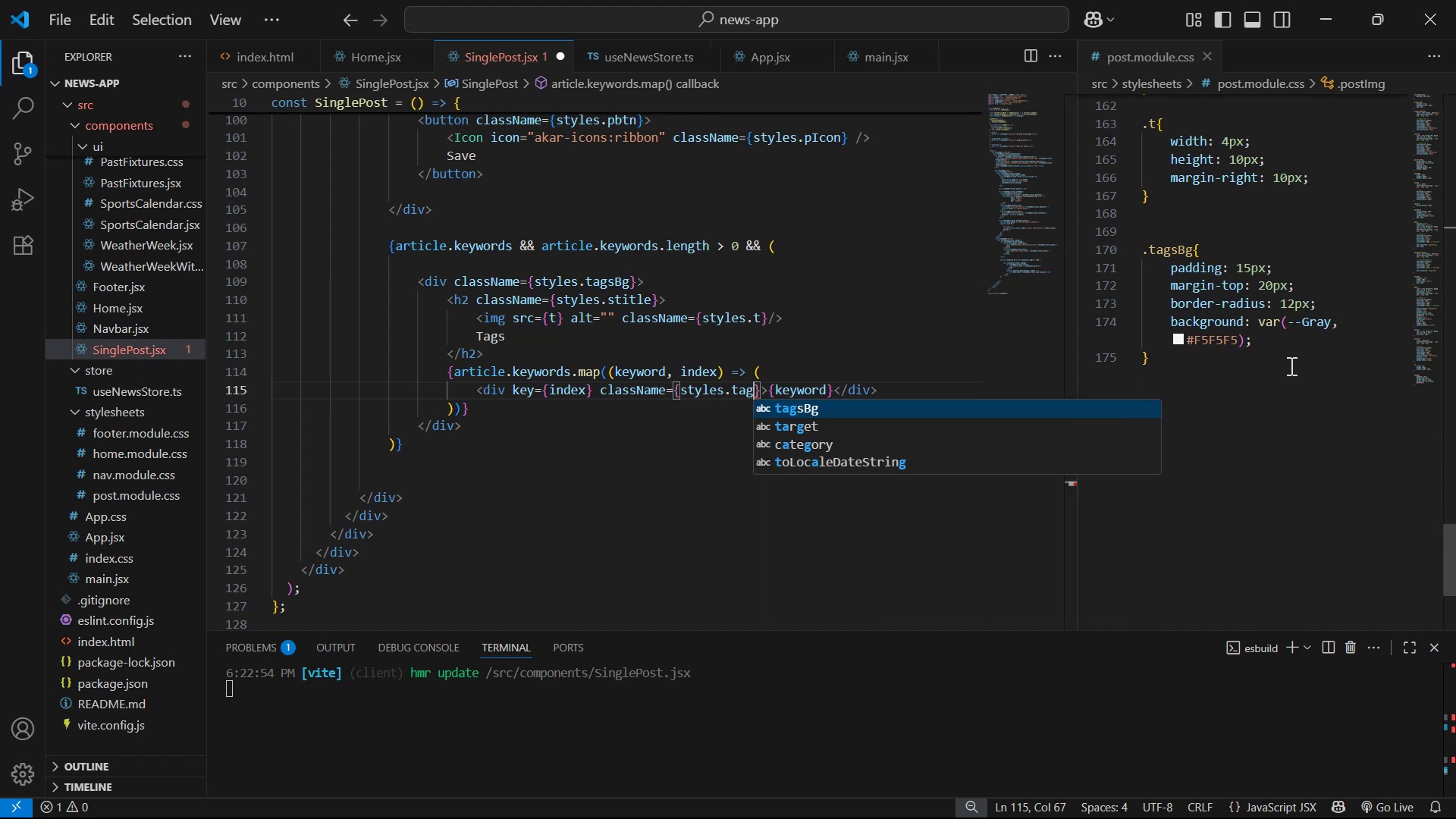 
hold_key(key=ArrowLeft, duration=1.48)
 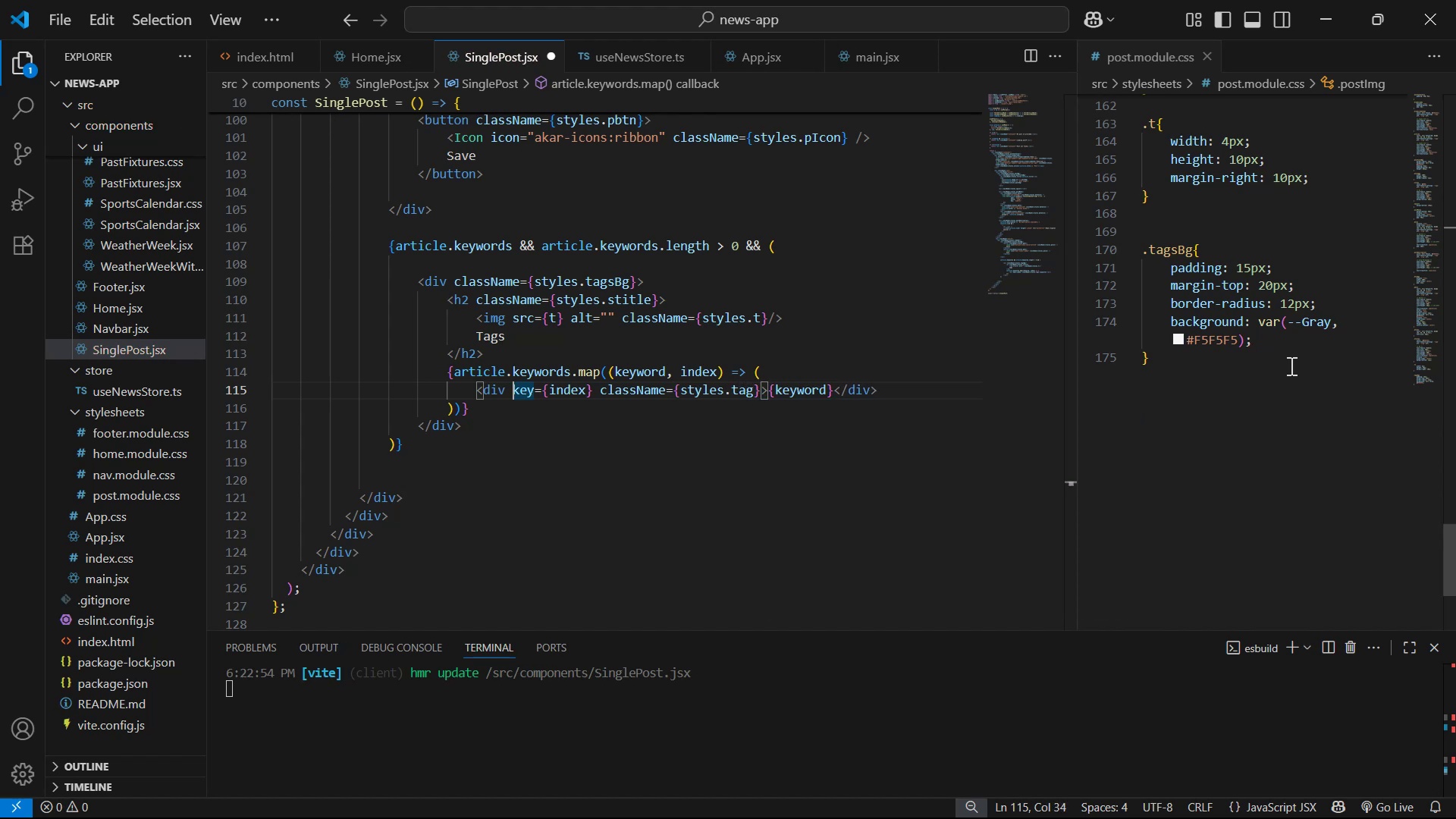 
key(ArrowLeft)
 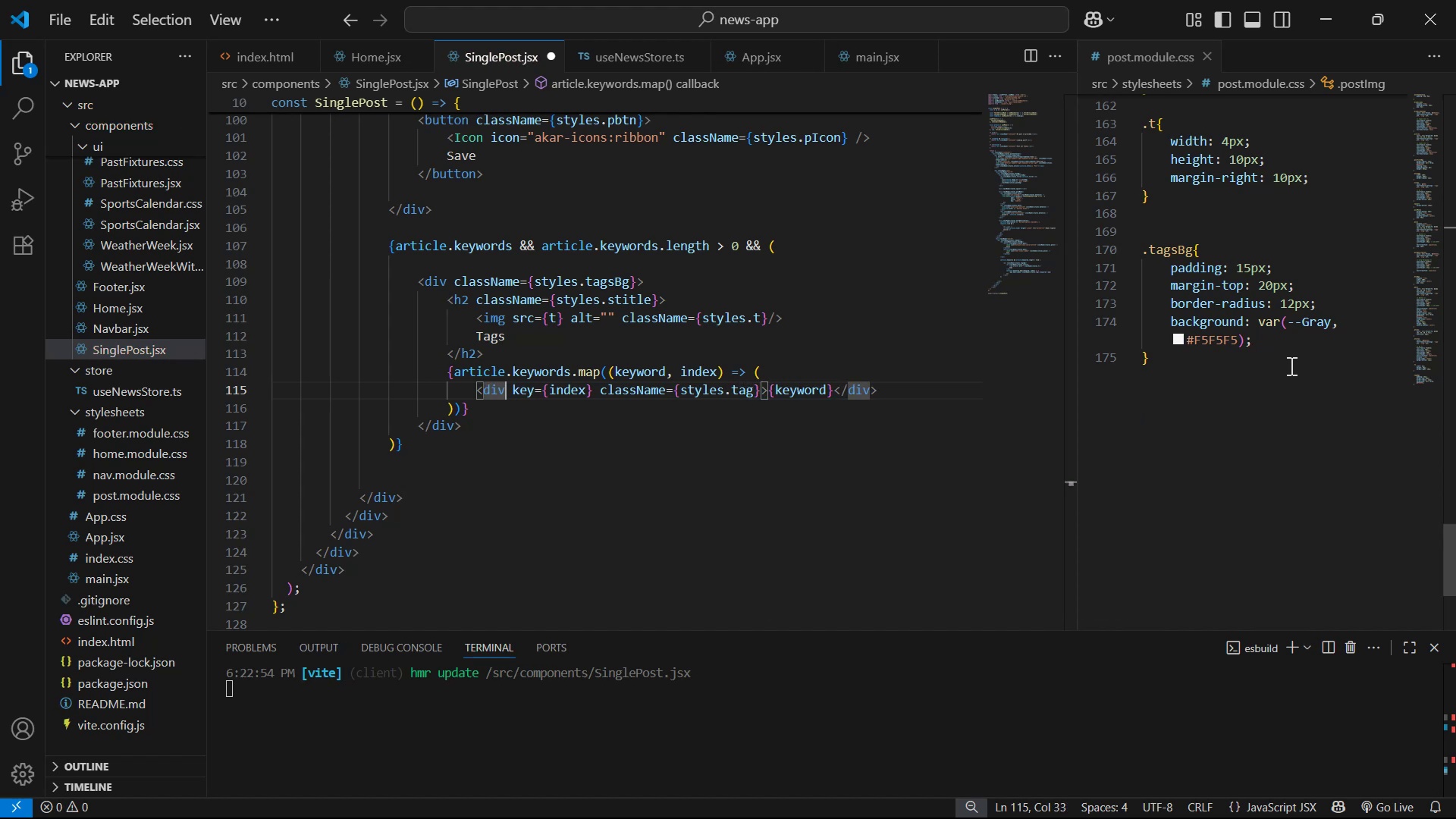 
key(Backspace)
key(Backspace)
key(Backspace)
type(span)
 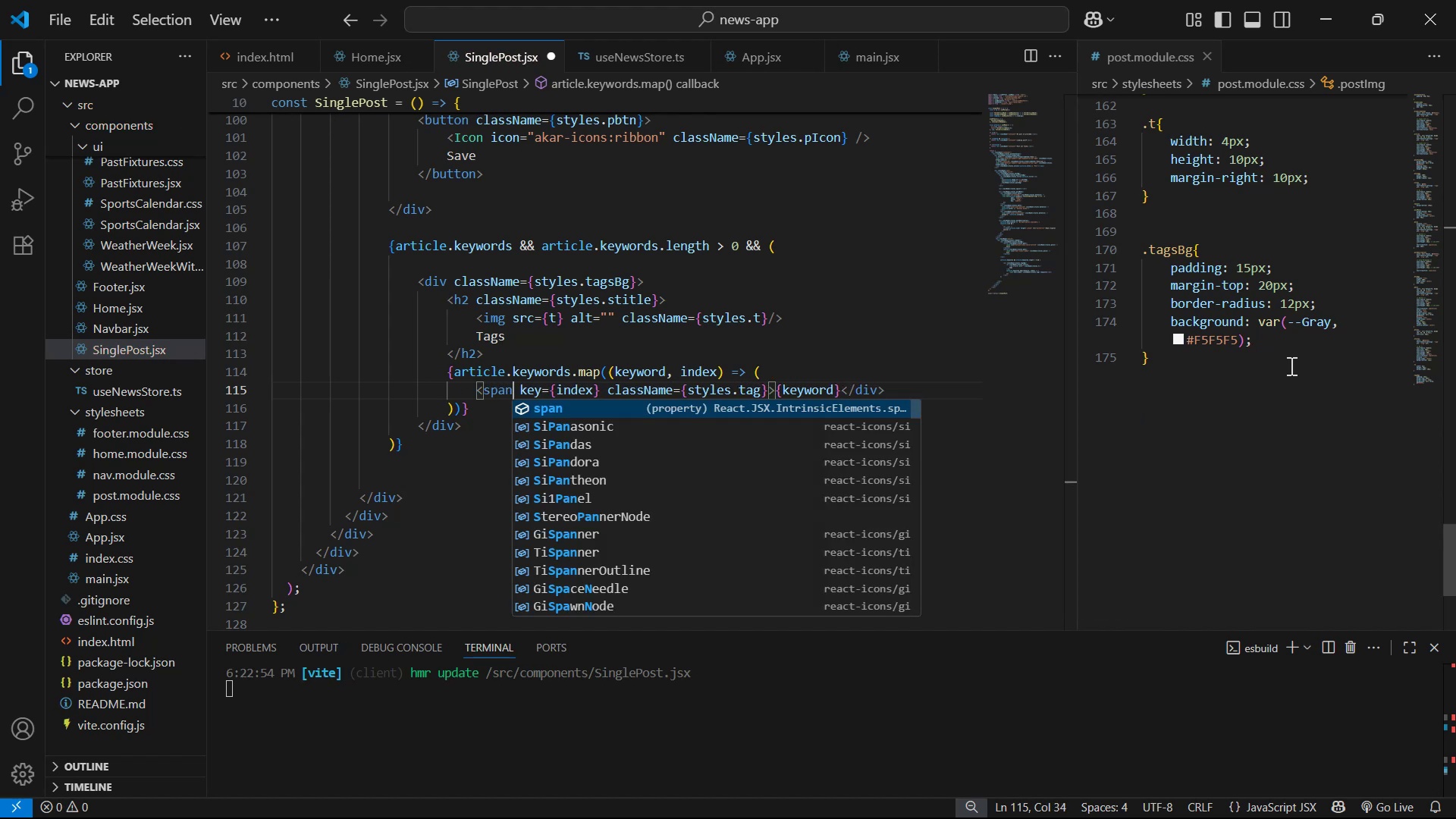 
key(Control+ControlLeft)
 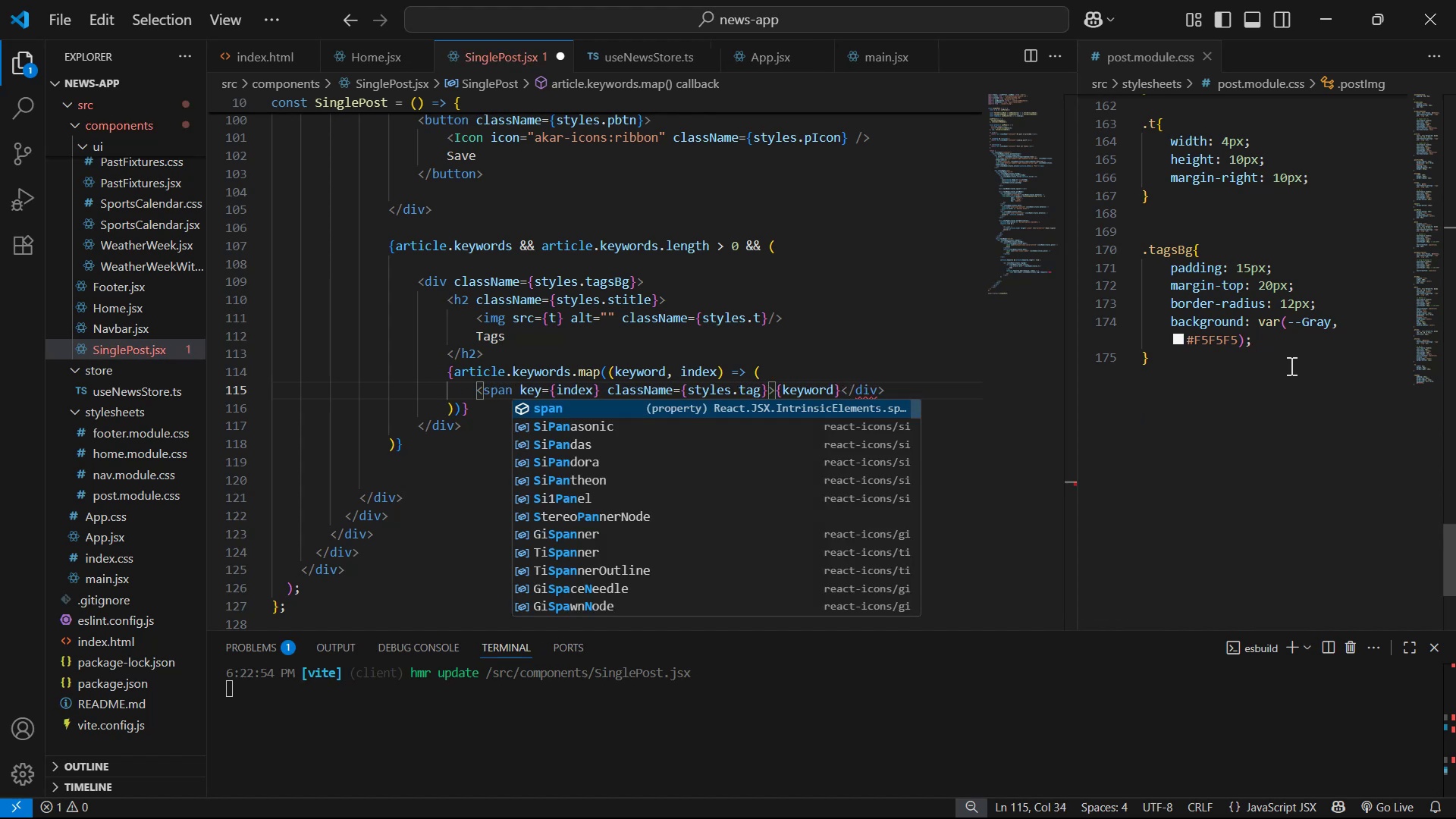 
key(Control+ControlLeft)
 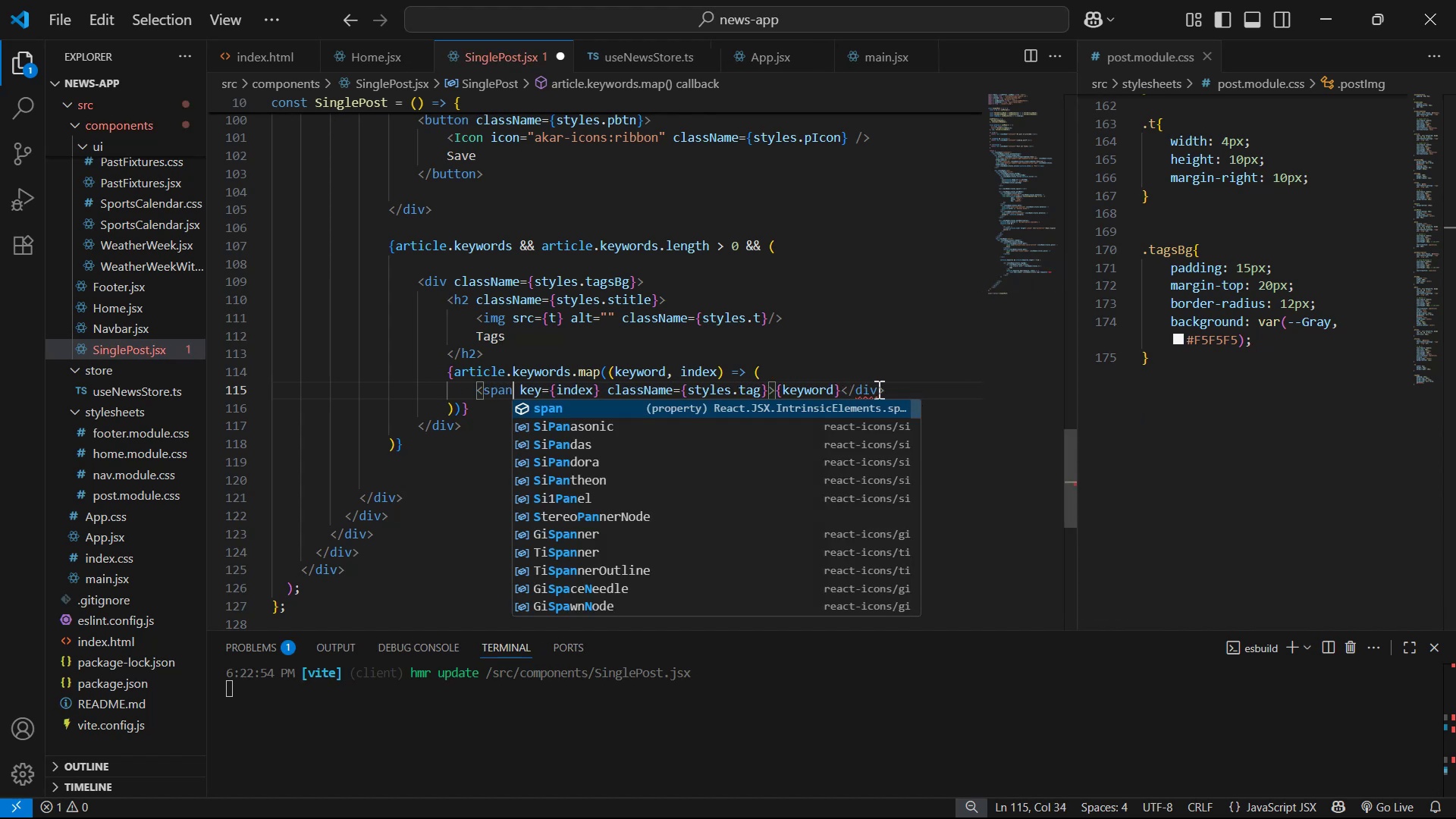 
key(Backspace)
key(Backspace)
key(Backspace)
type(span)
 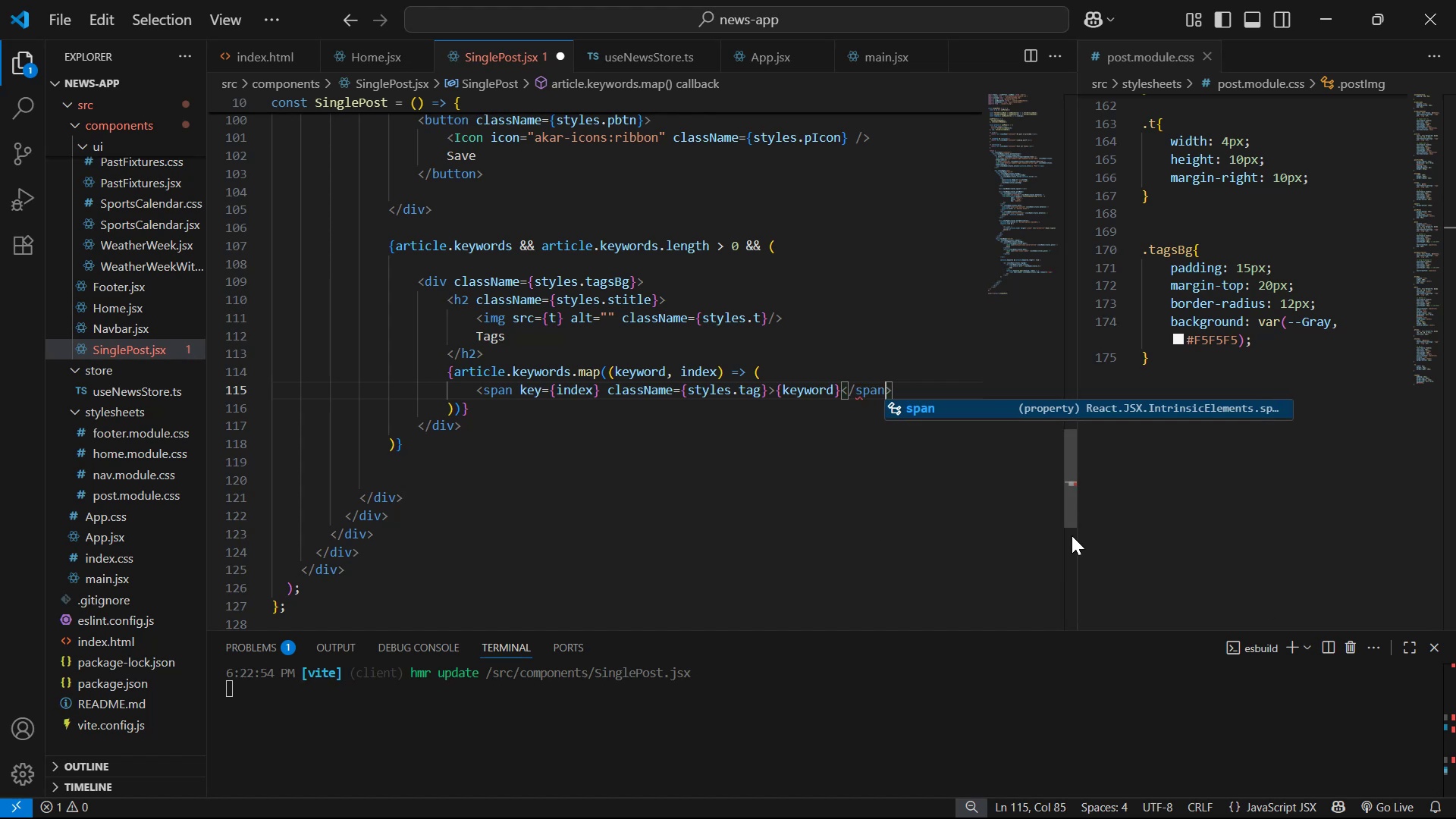 
key(Alt+AltRight)
 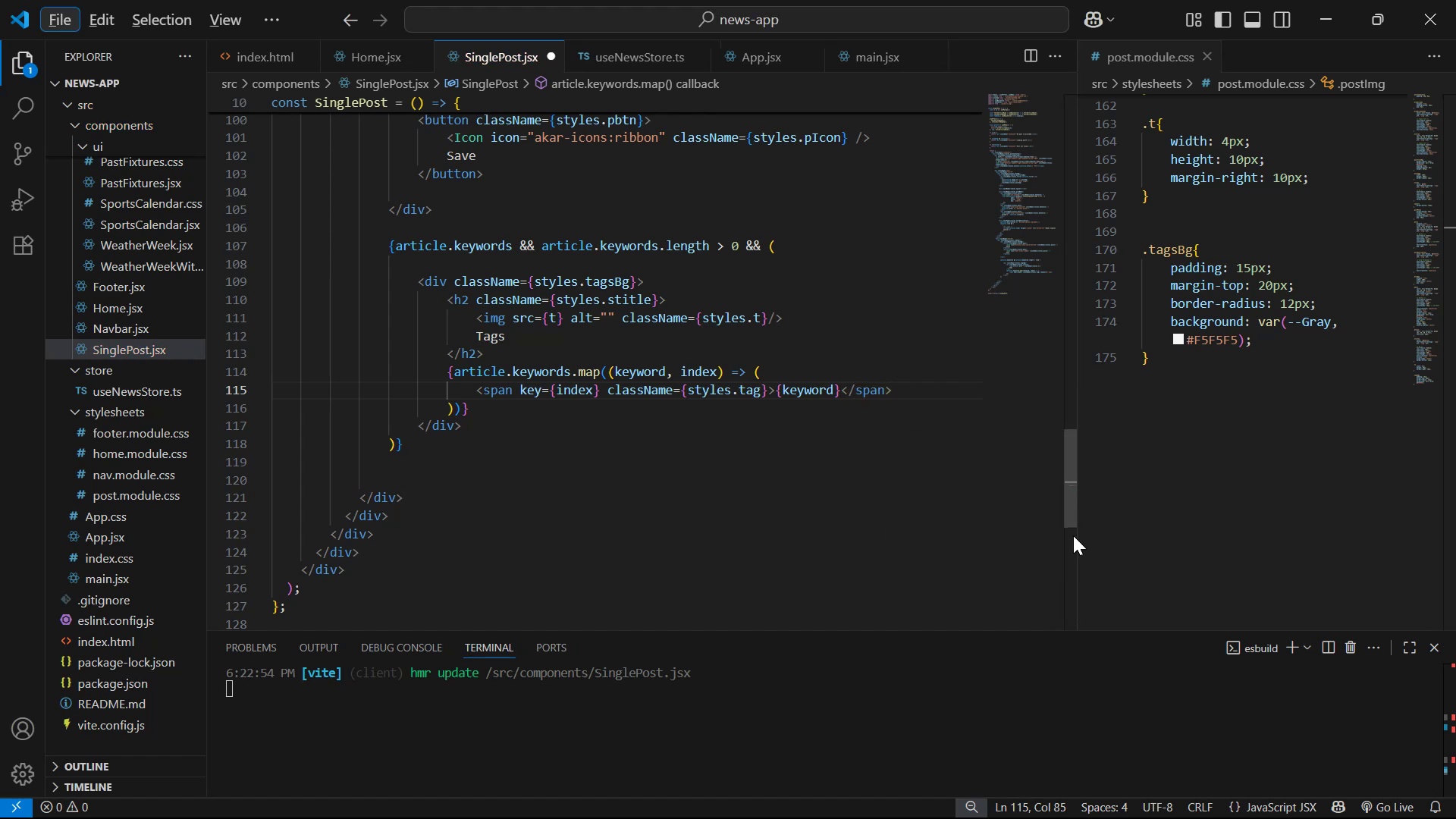 
left_click([941, 431])
 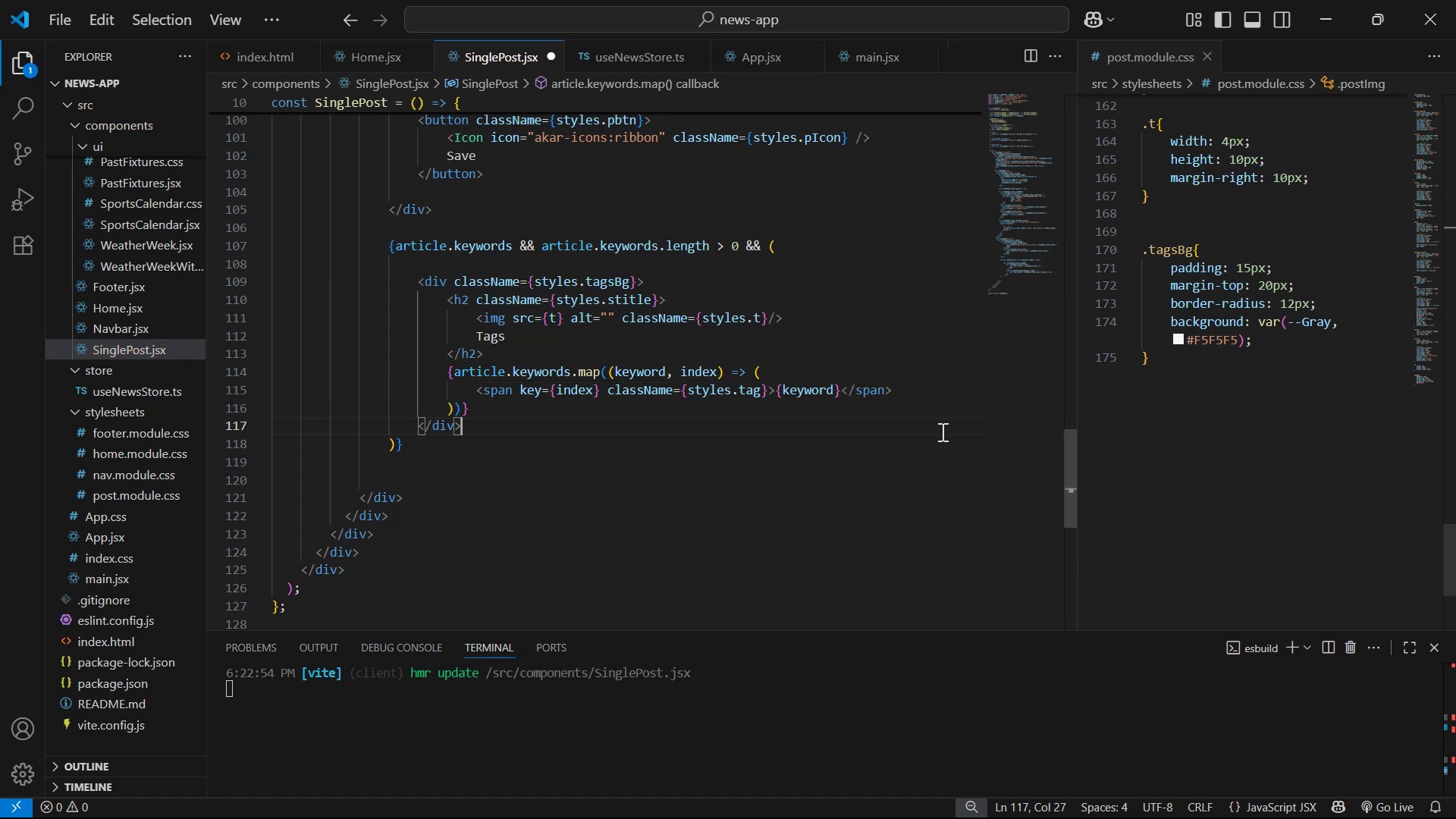 
key(Control+S)
 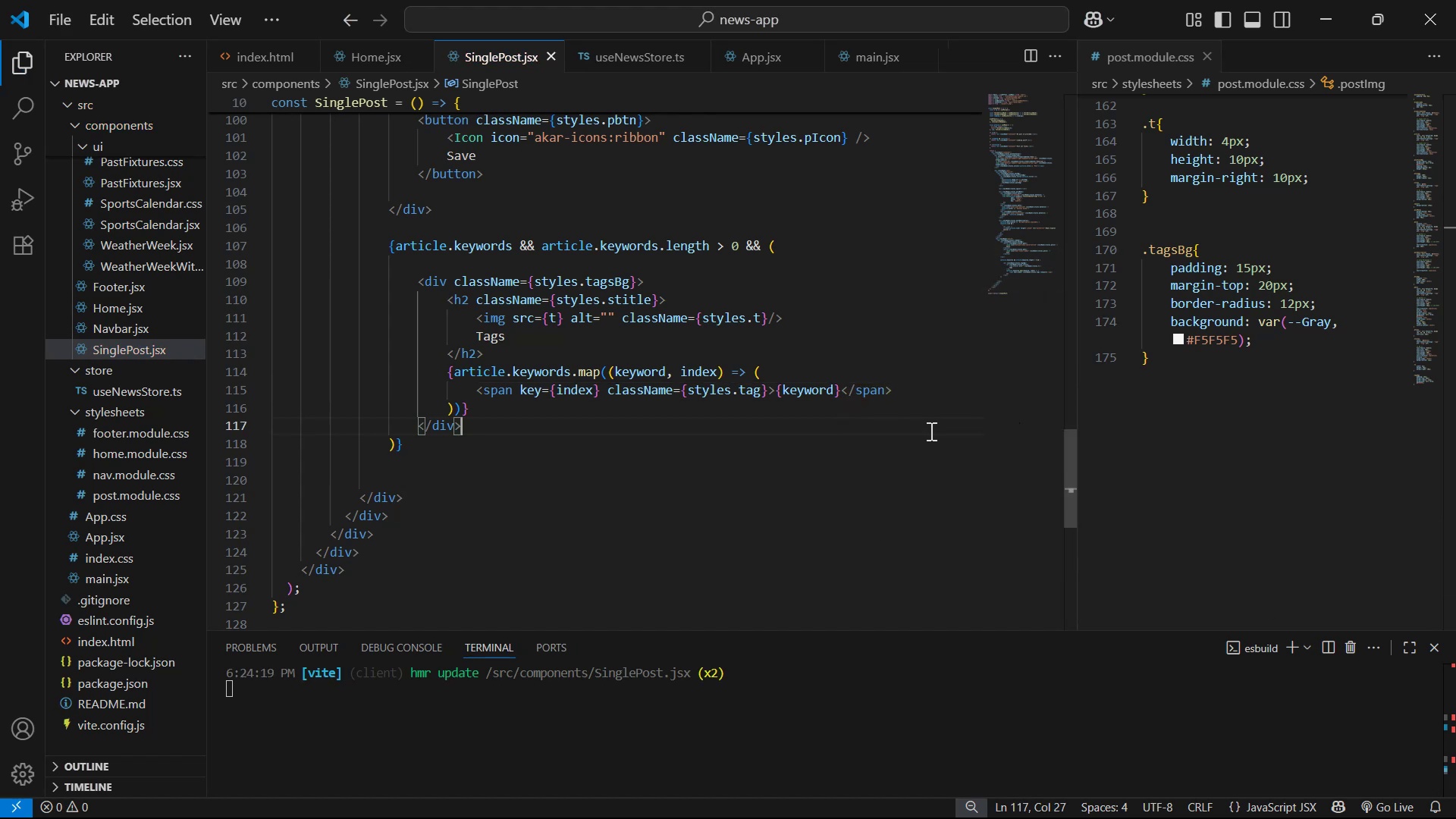 
left_click_drag(start_coordinate=[733, 390], to_coordinate=[759, 388])
 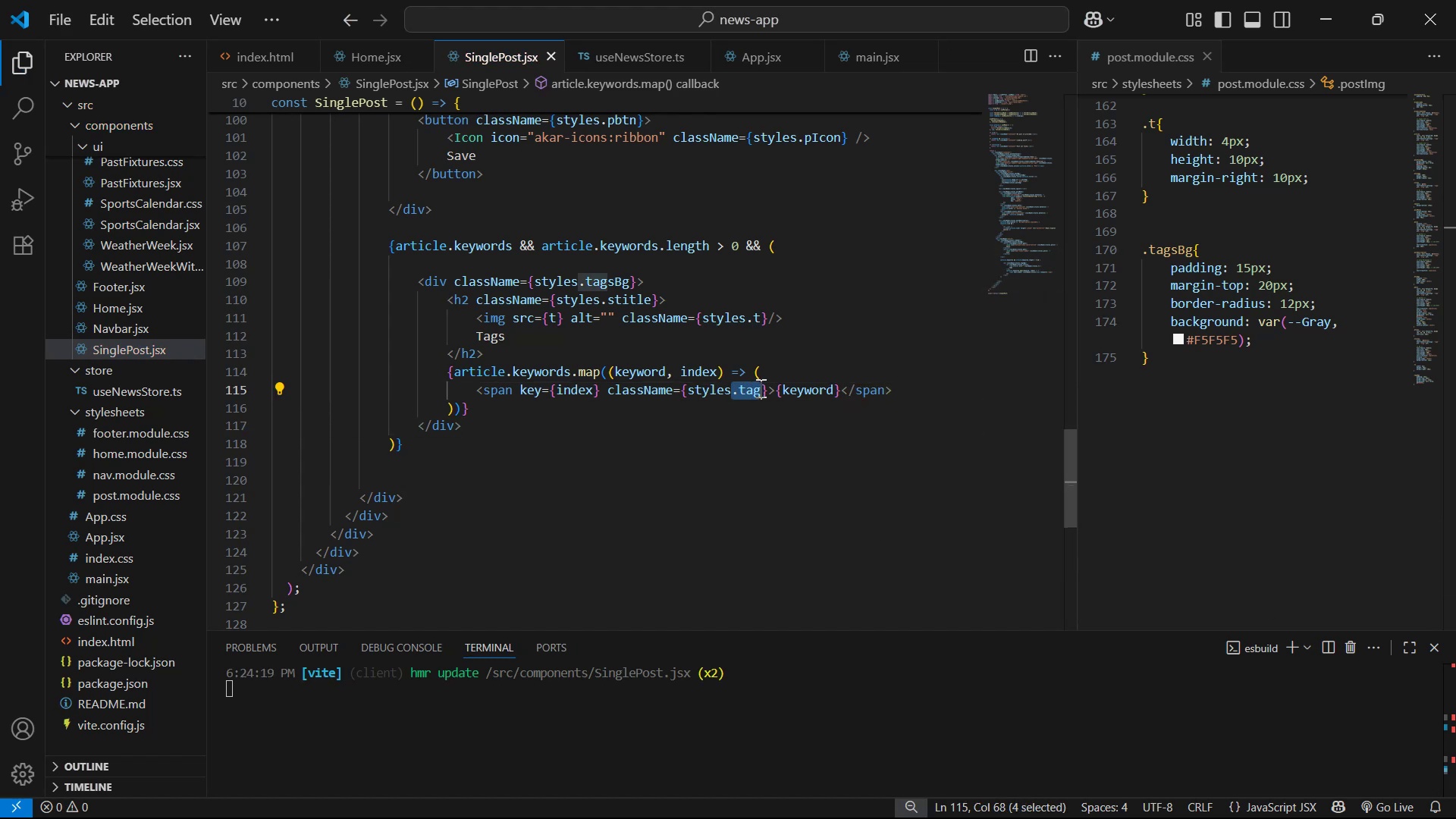 
key(Control+C)
 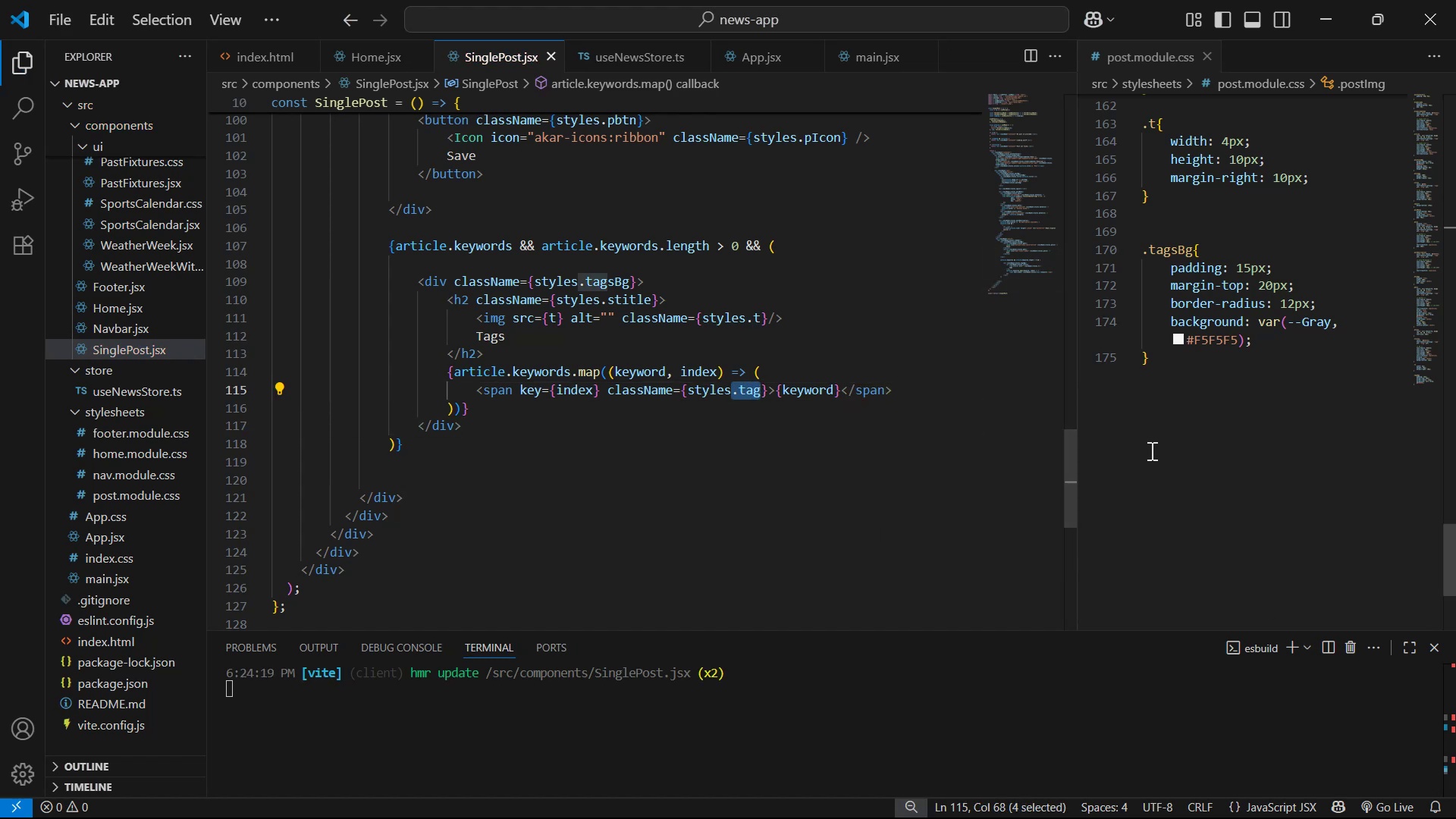 
key(Control+C)
 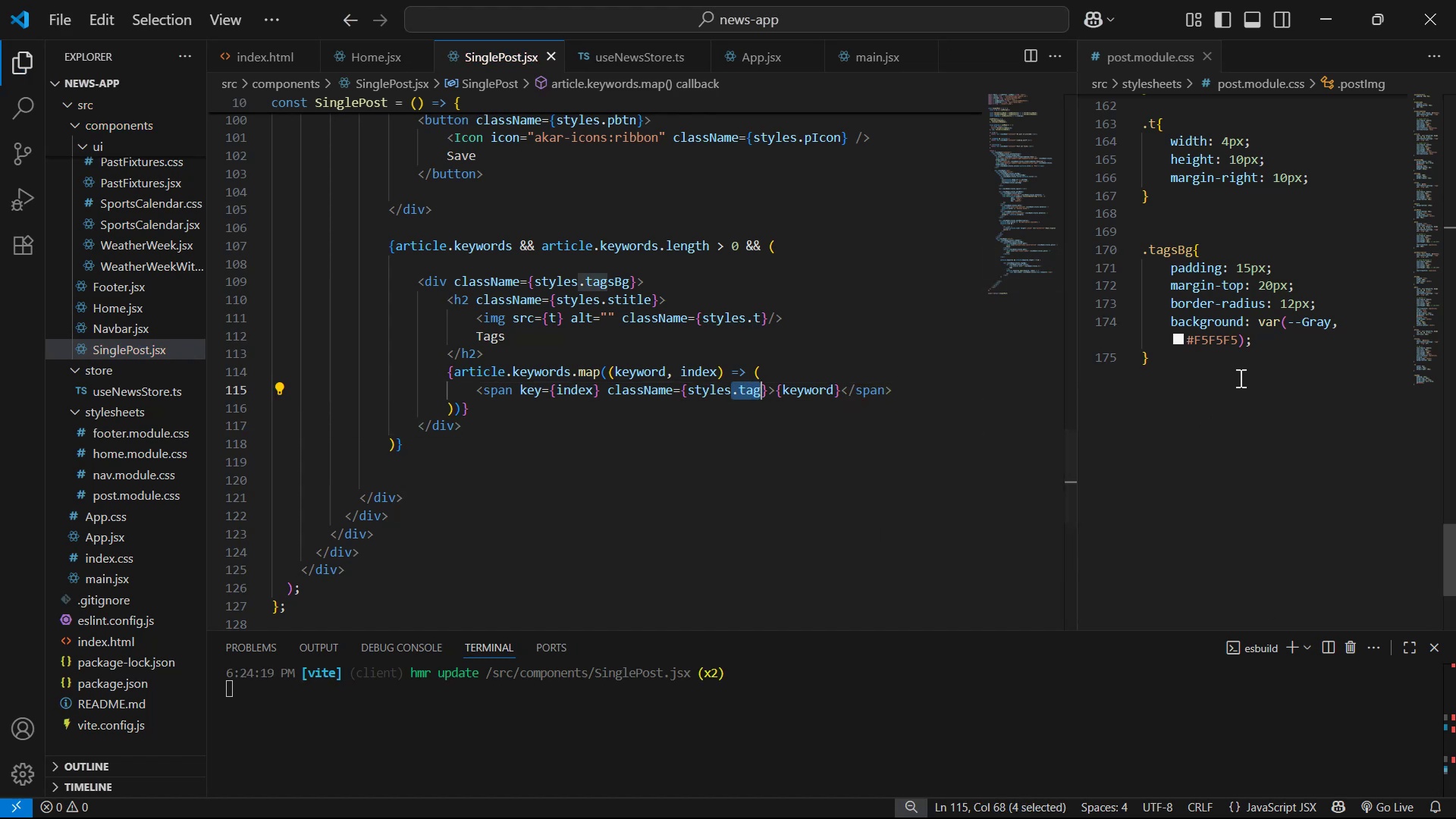 
left_click([1238, 377])
 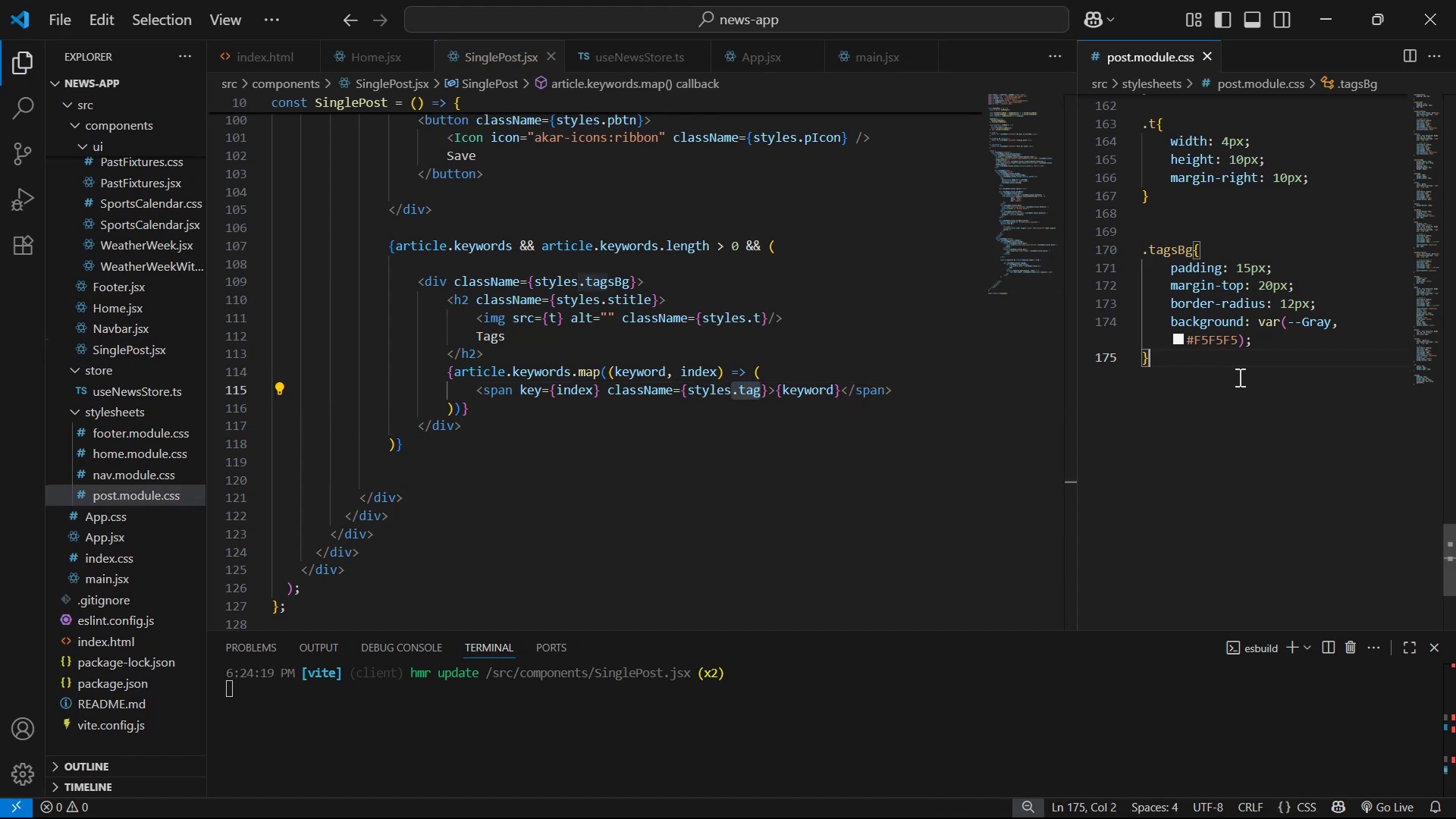 
key(Control+Enter)
 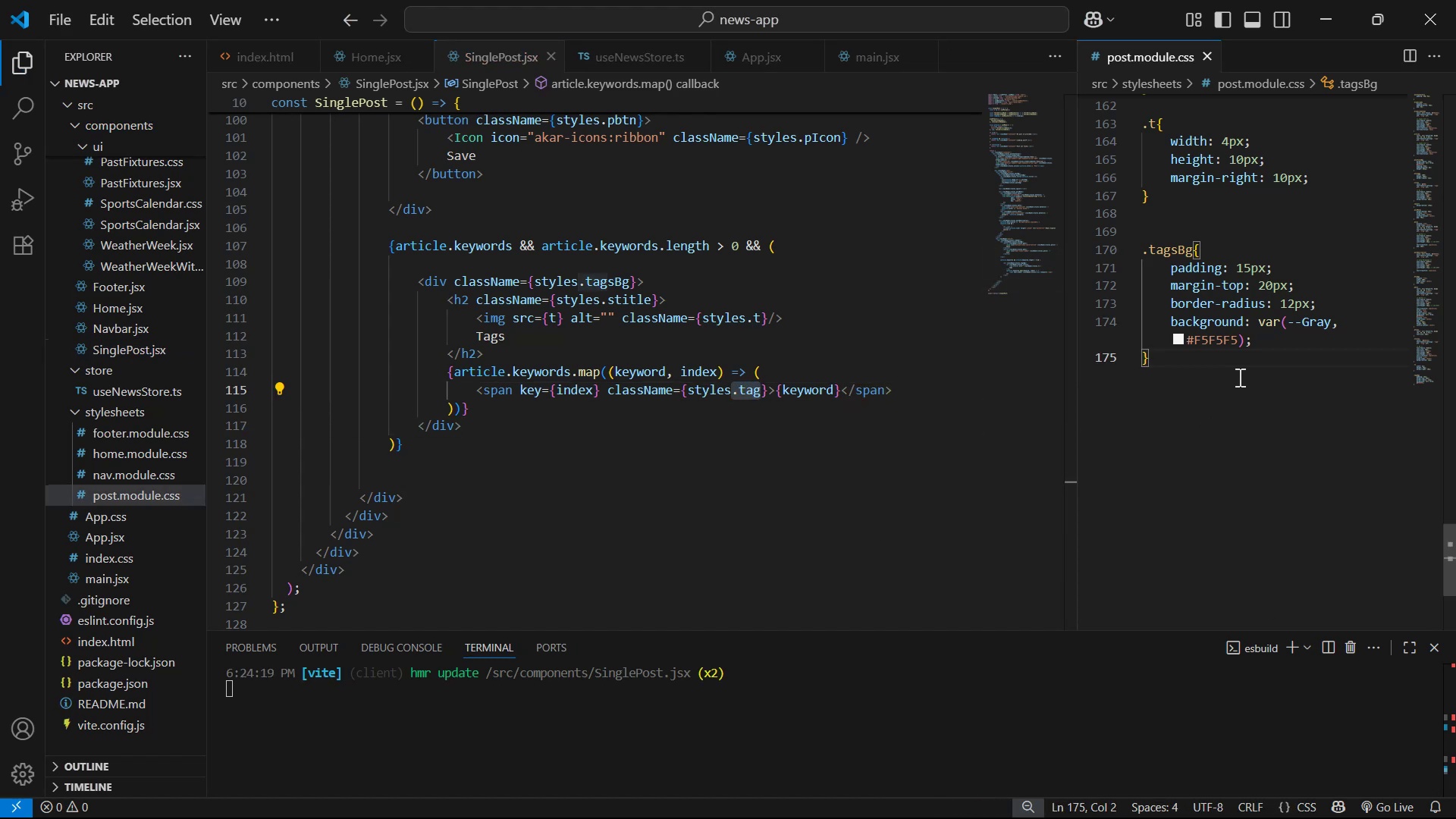 
key(Enter)
 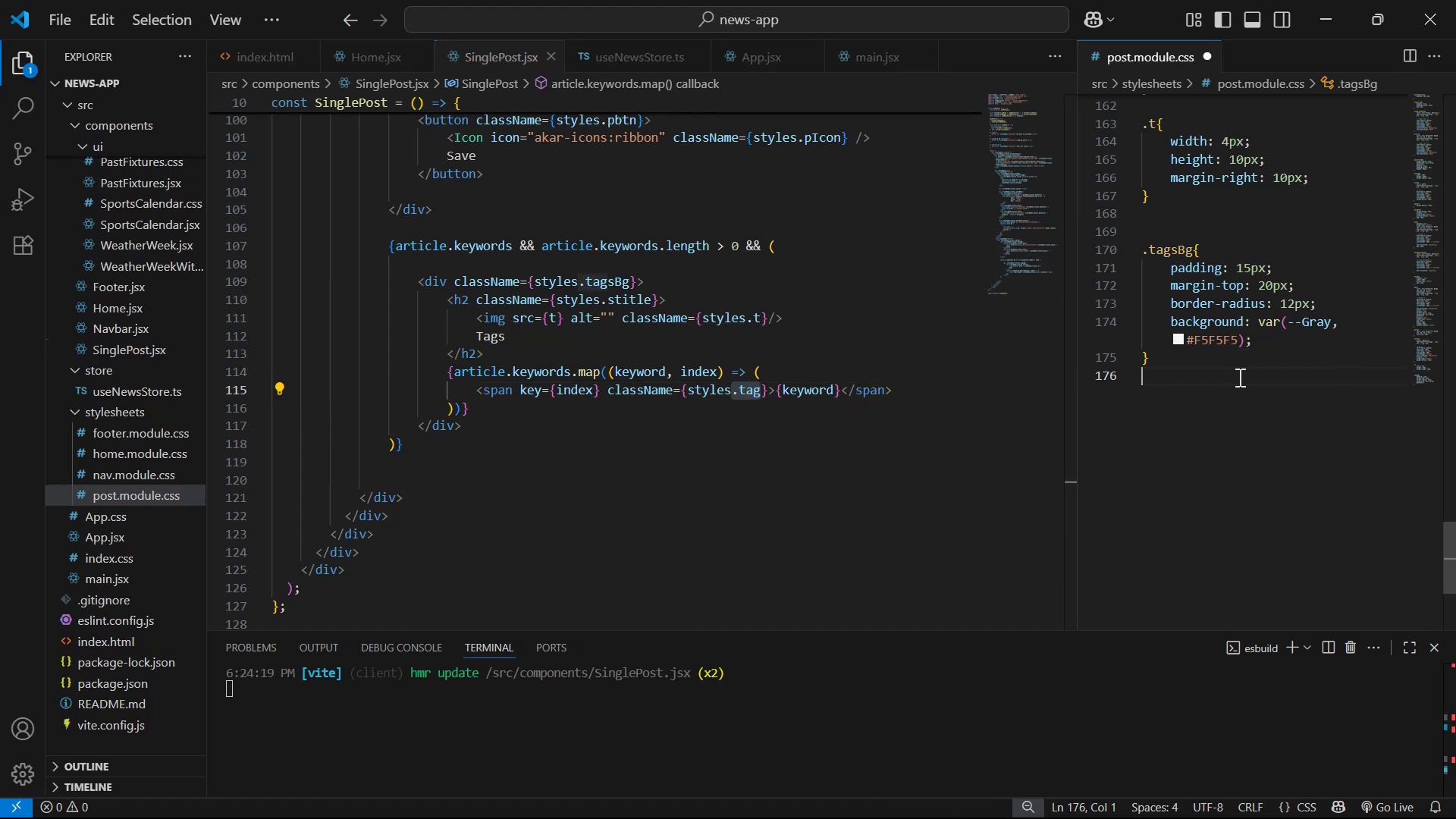 
key(Control+ControlLeft)
 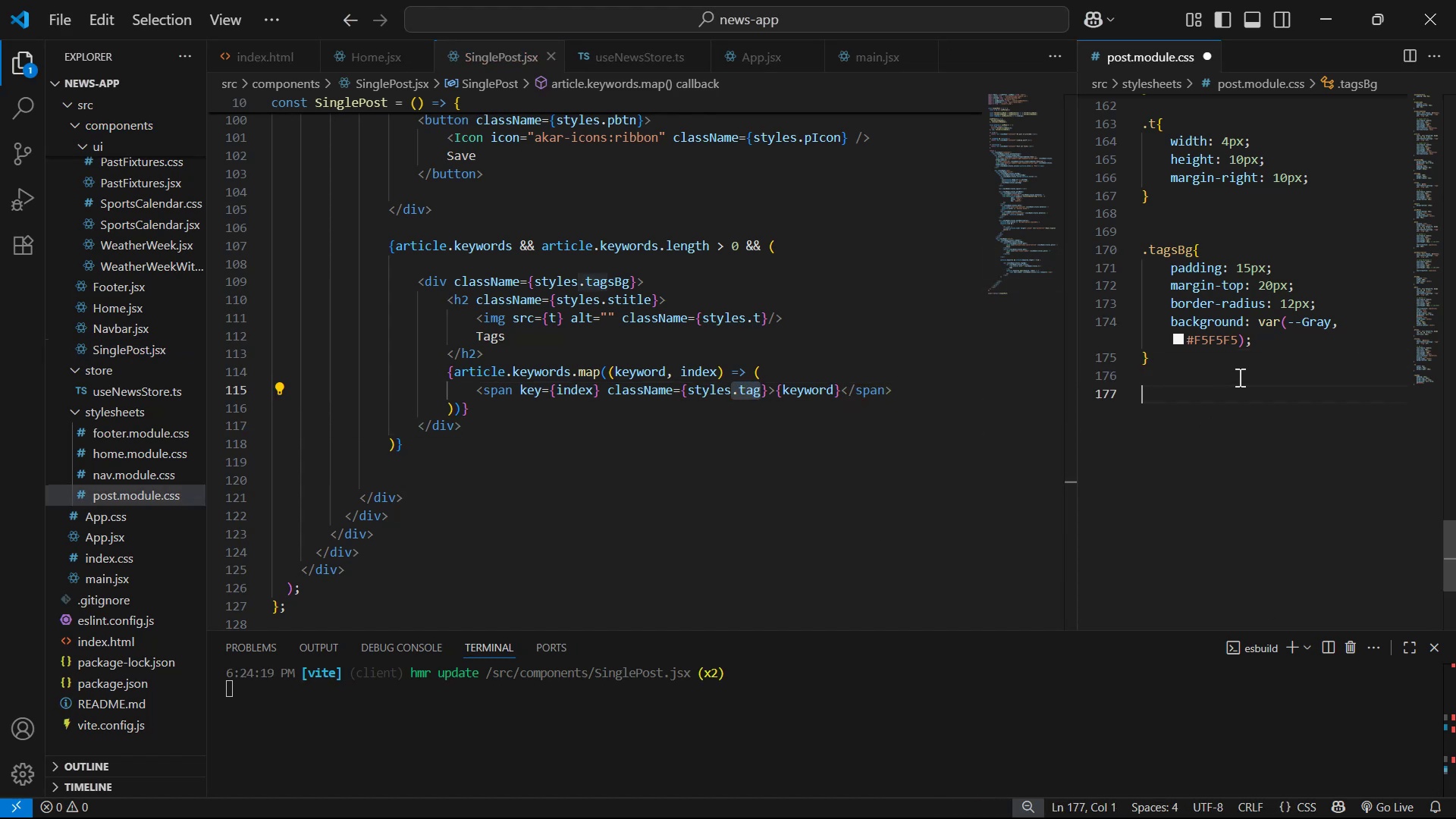 
key(Control+V)
 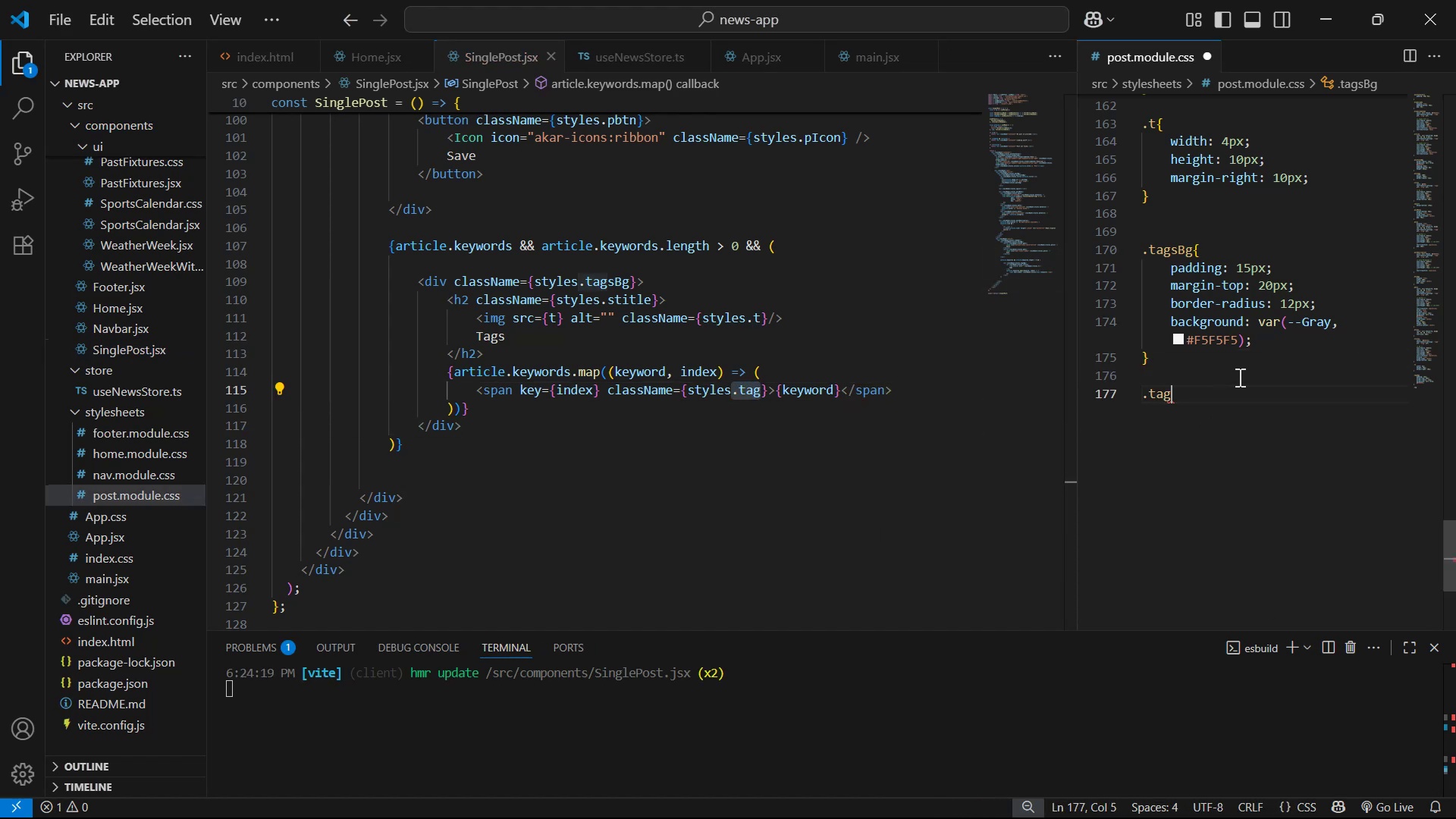 
key(Shift+ShiftLeft)
 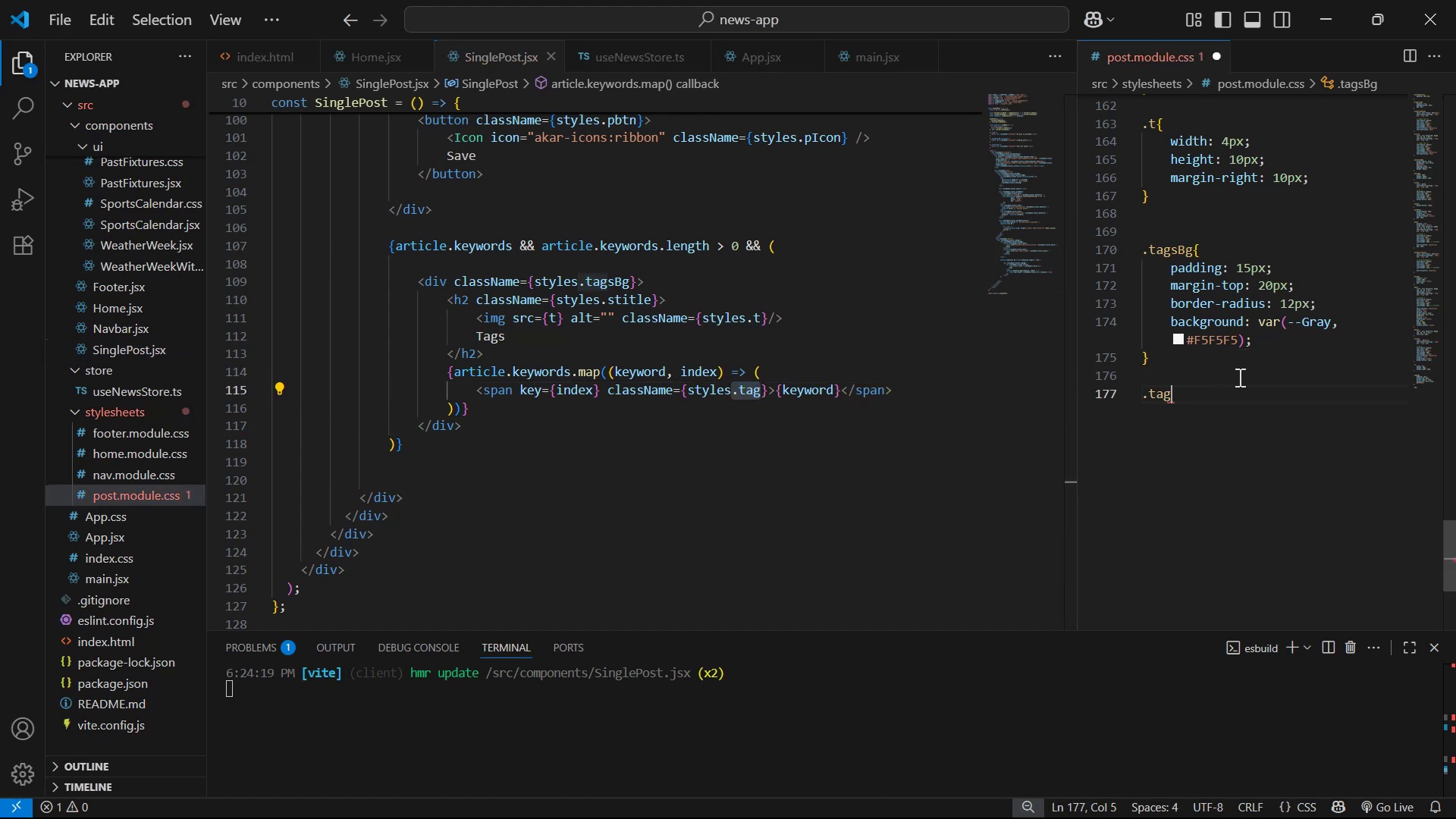 
key(Shift+BracketLeft)
 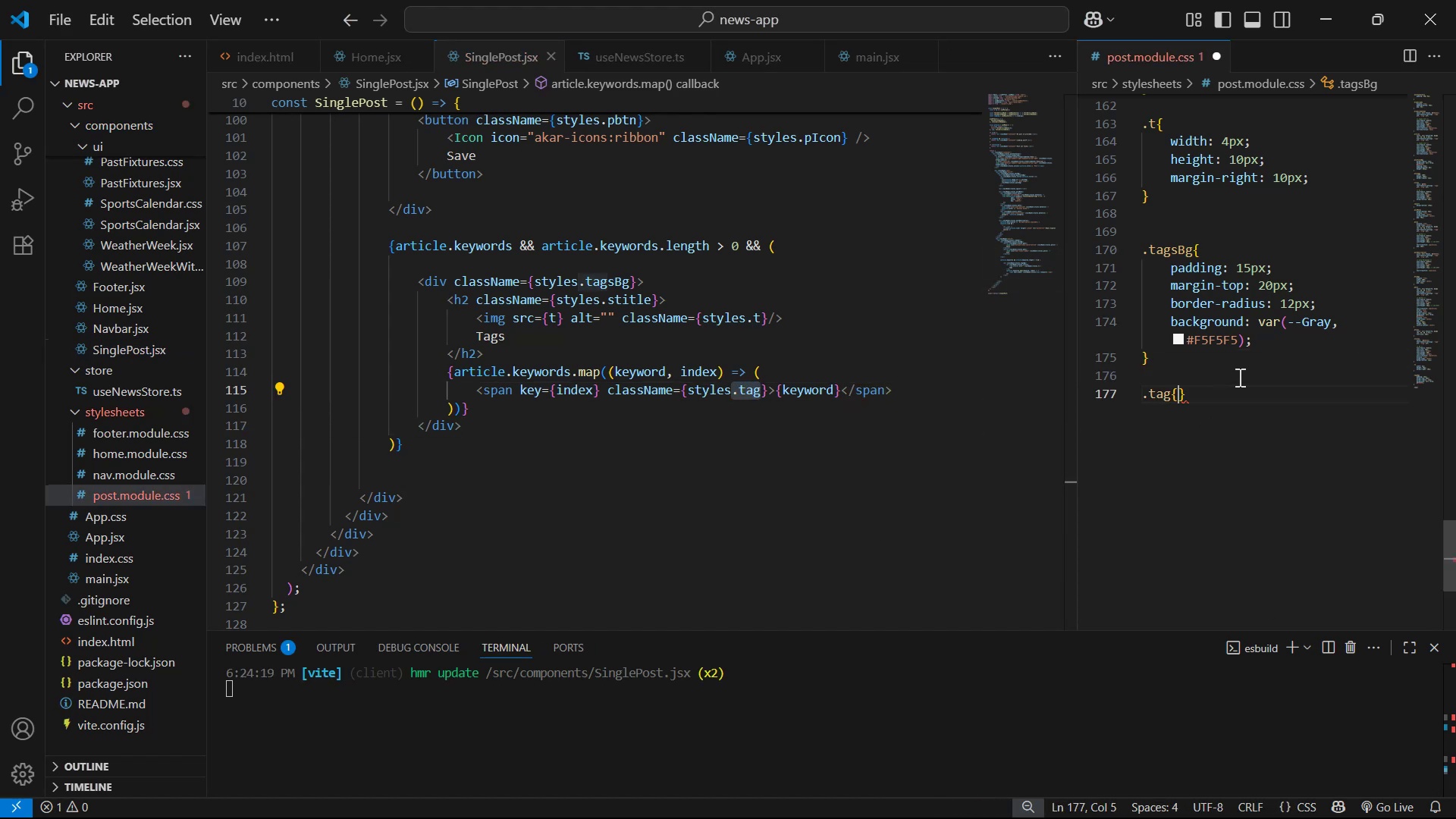 
key(Shift+Enter)
 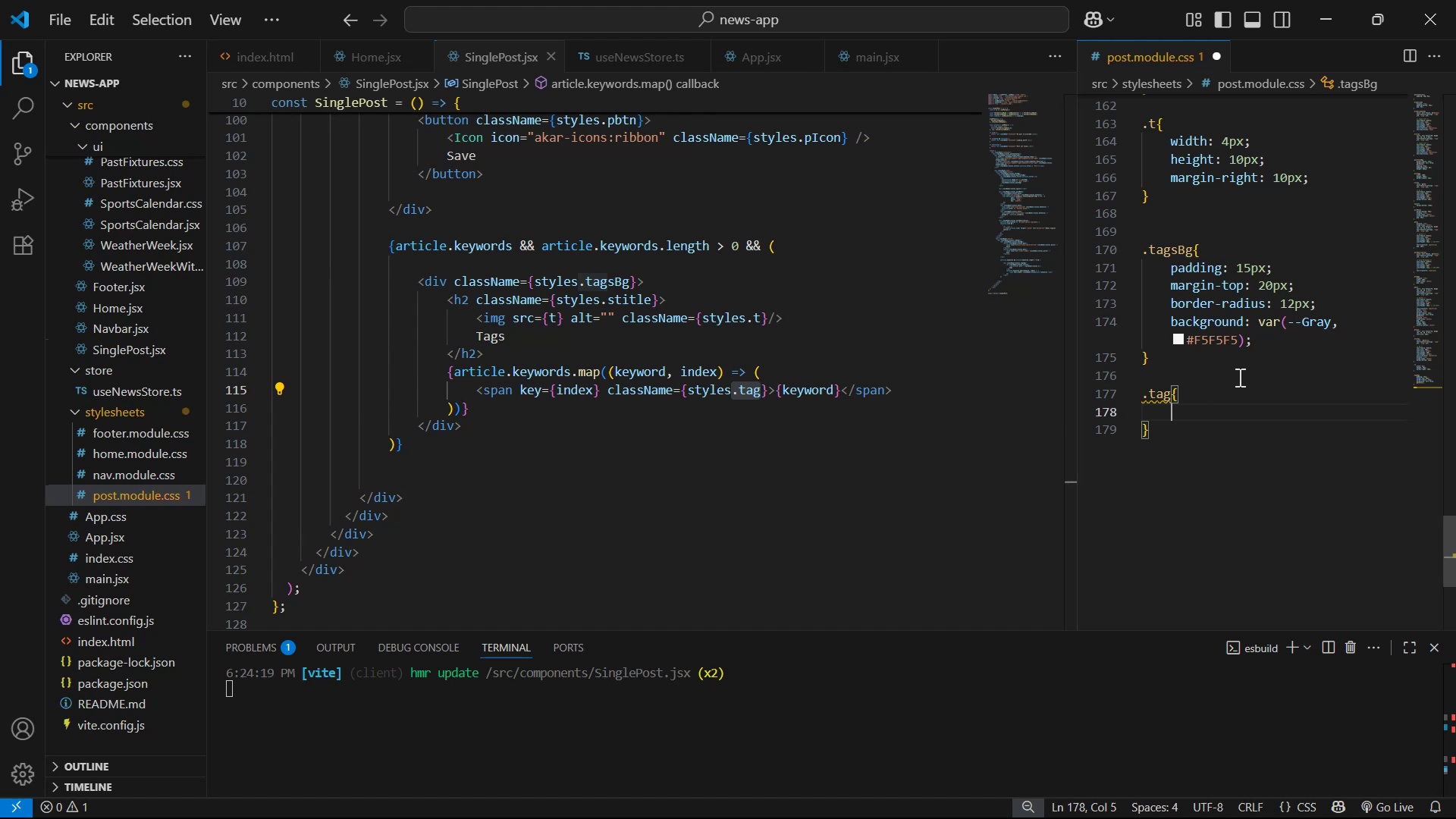 
key(Alt+Tab)
 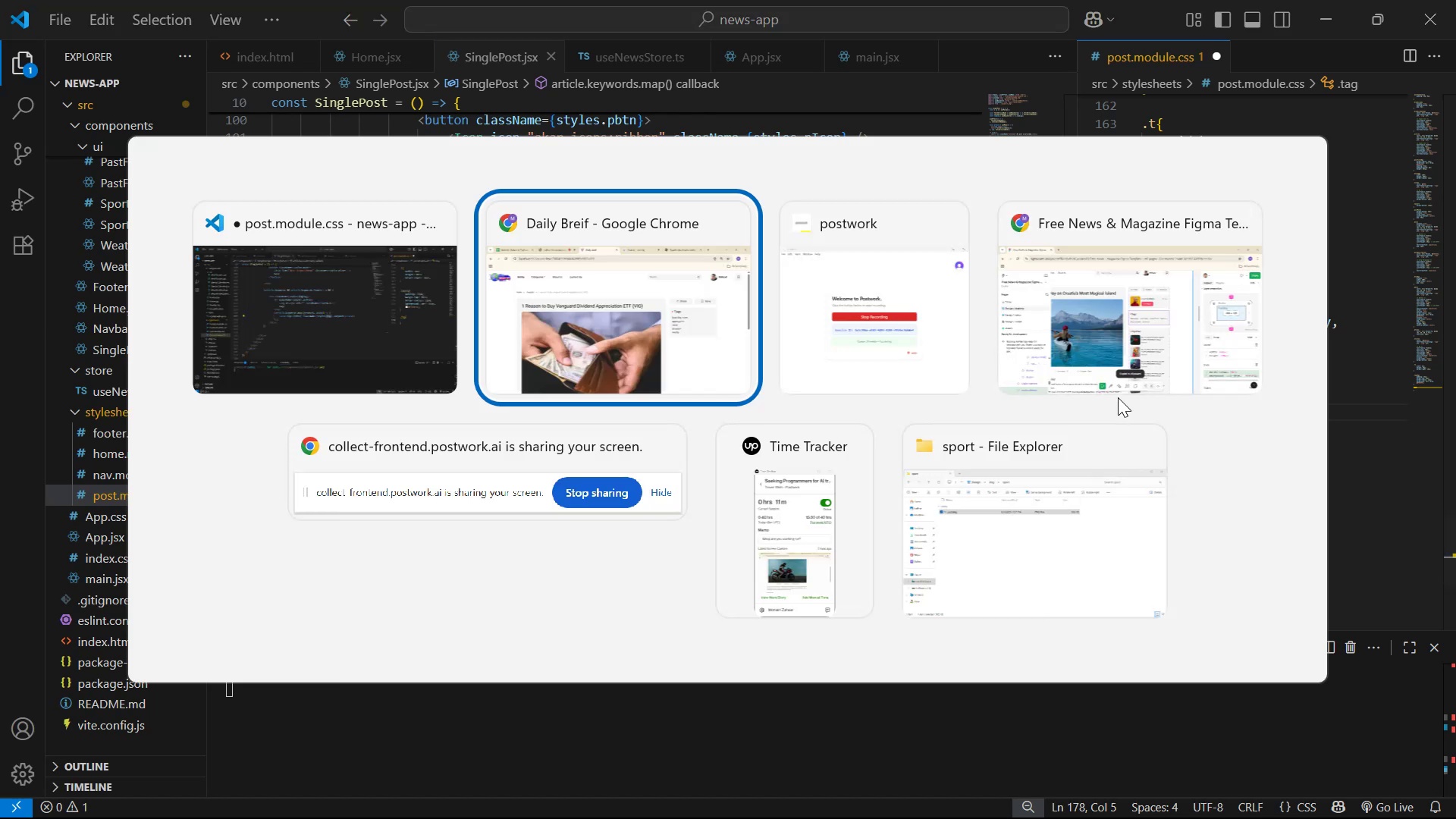 
key(Alt+Tab)
 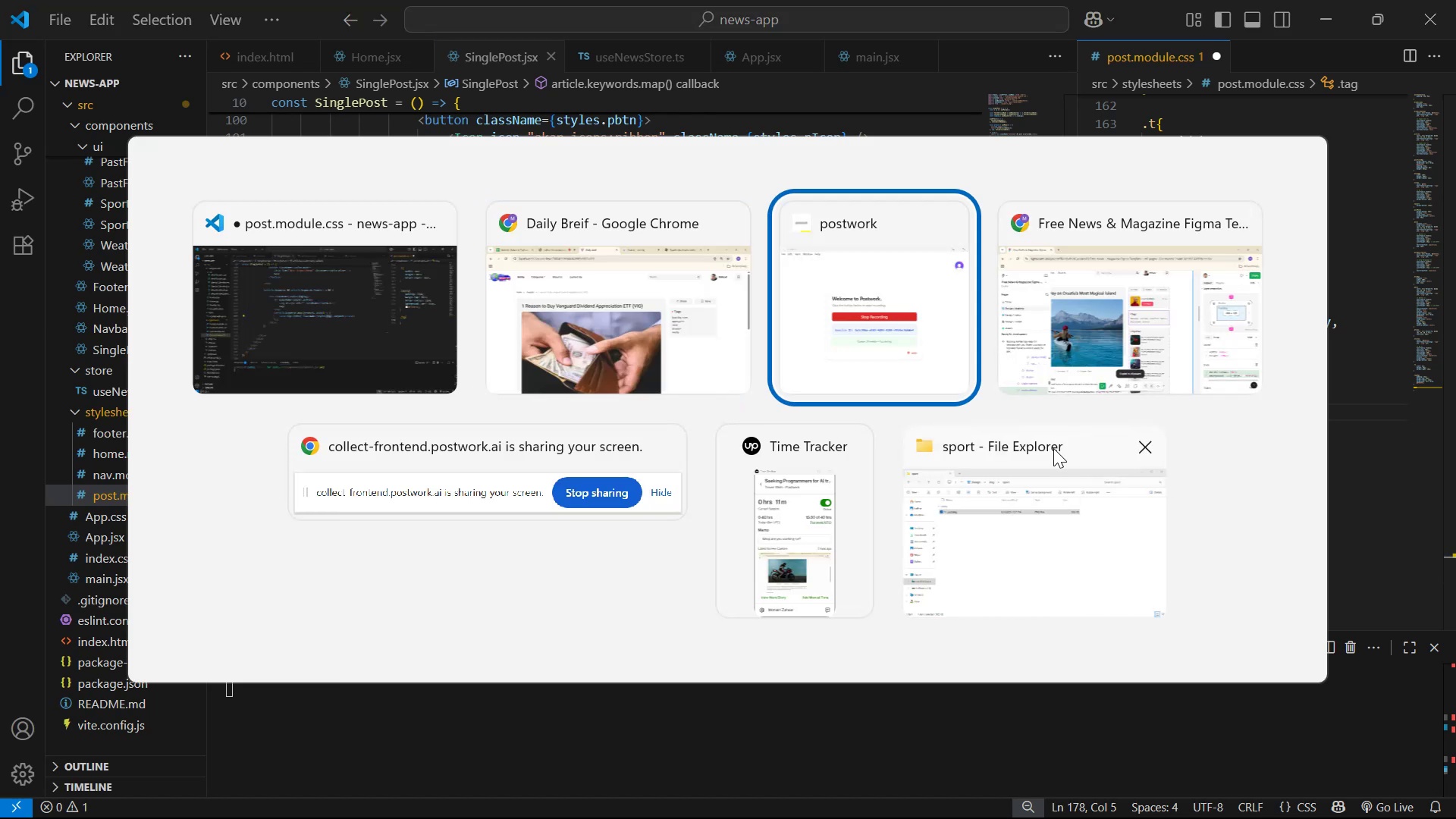 
key(Alt+Tab)
 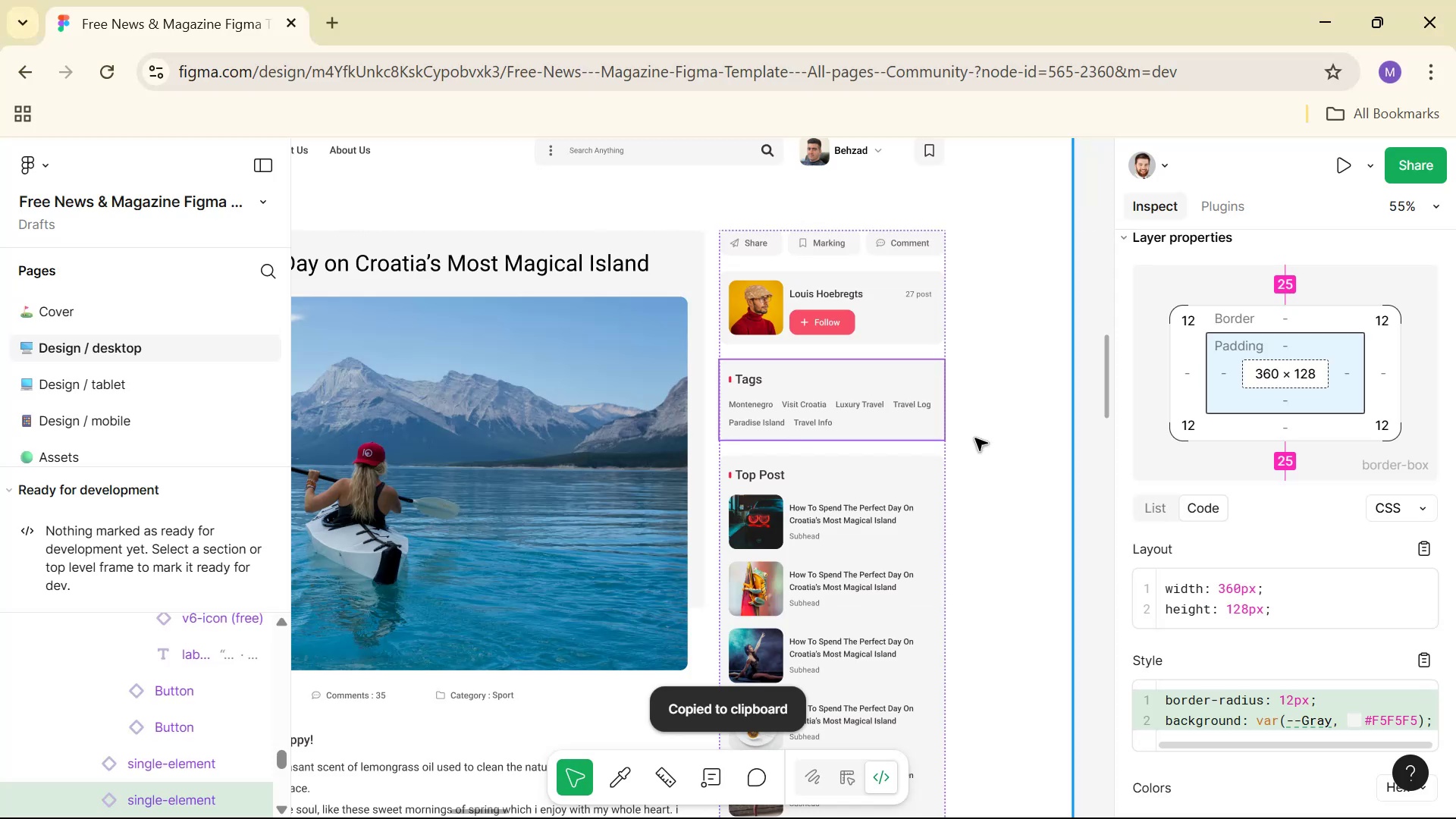 
hold_key(key=ControlLeft, duration=0.99)
left_click([796, 407])
 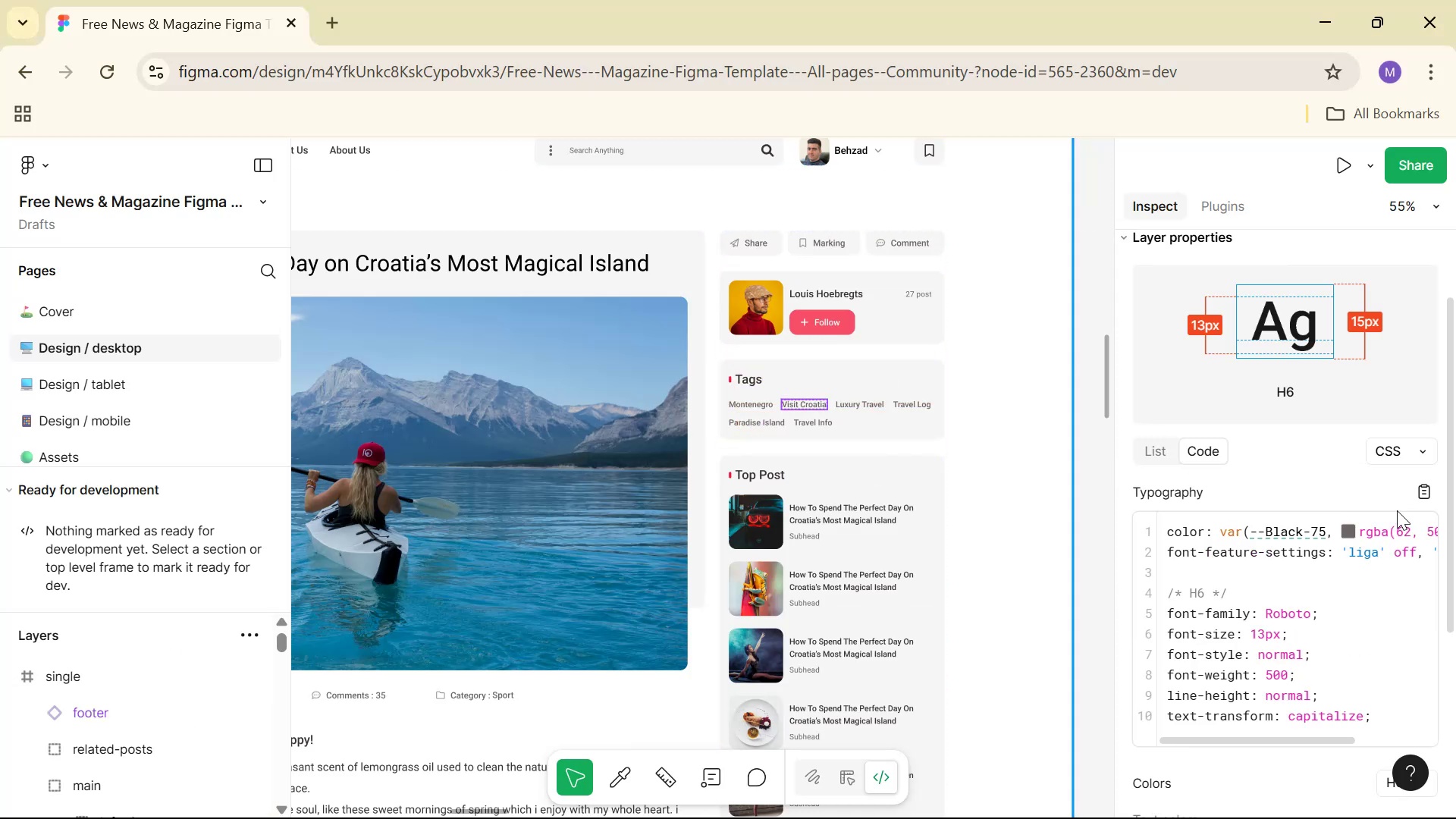 
left_click([1415, 495])
 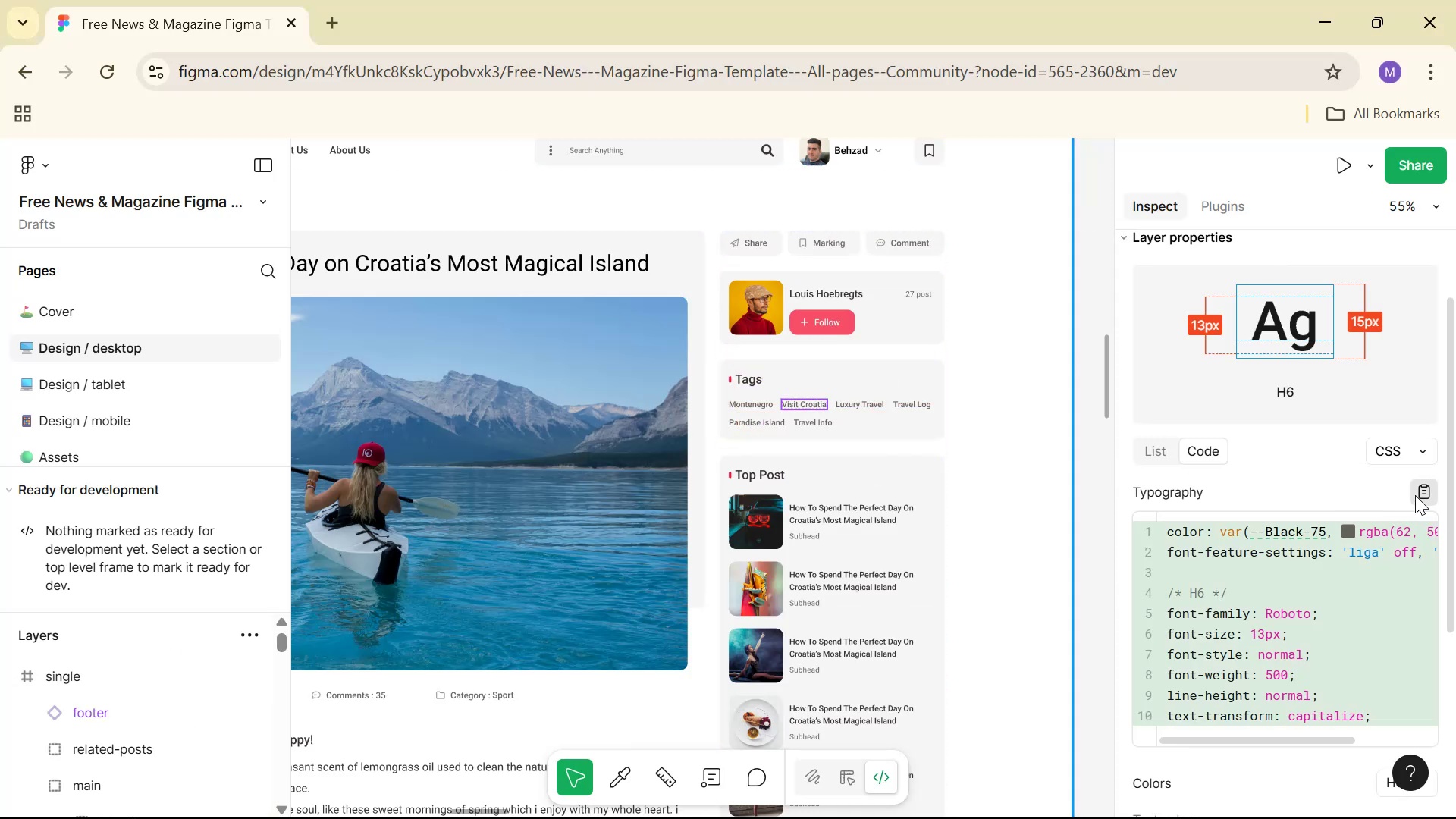 
key(Alt+AltLeft)
 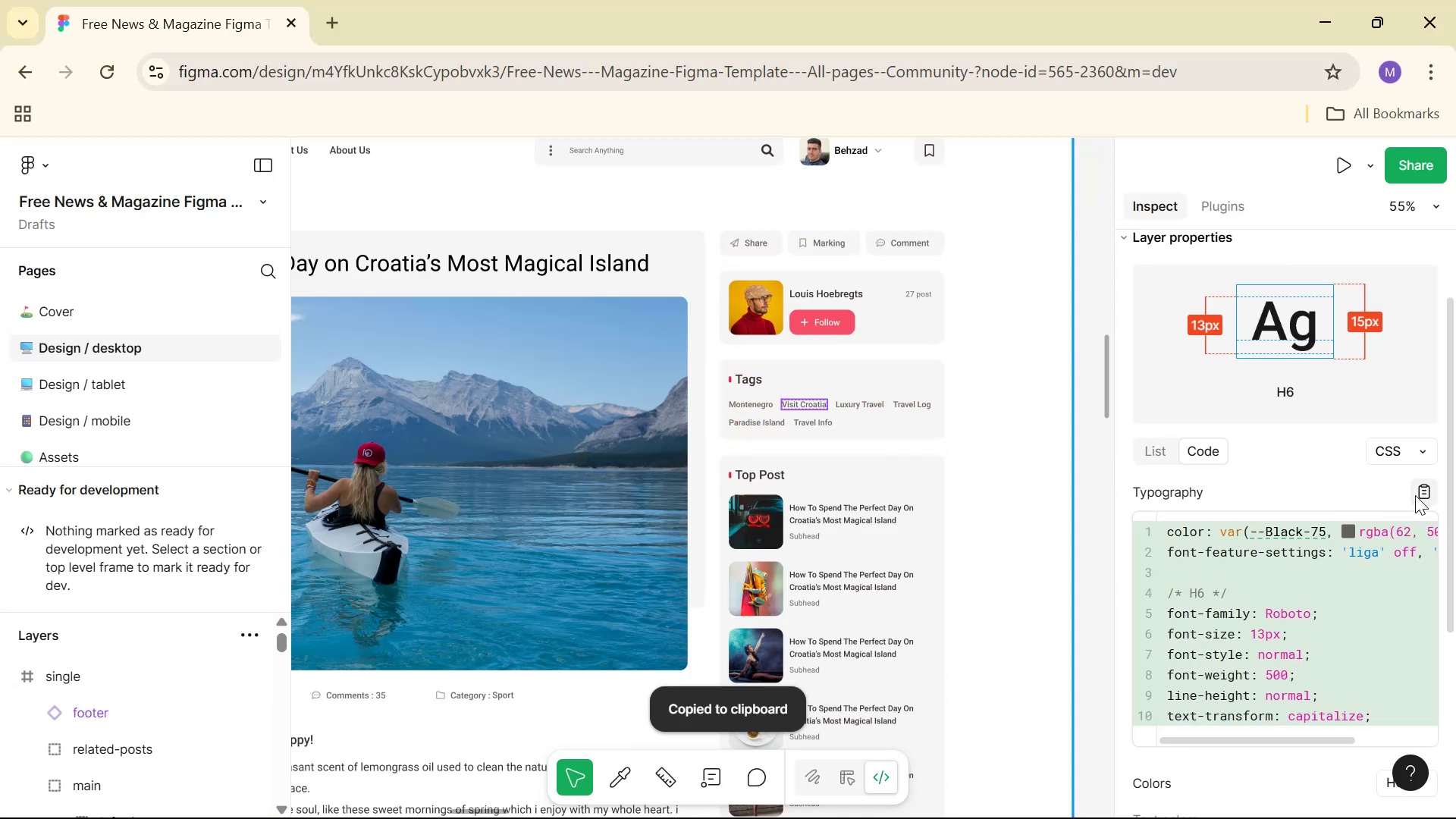 
key(Alt+Tab)
 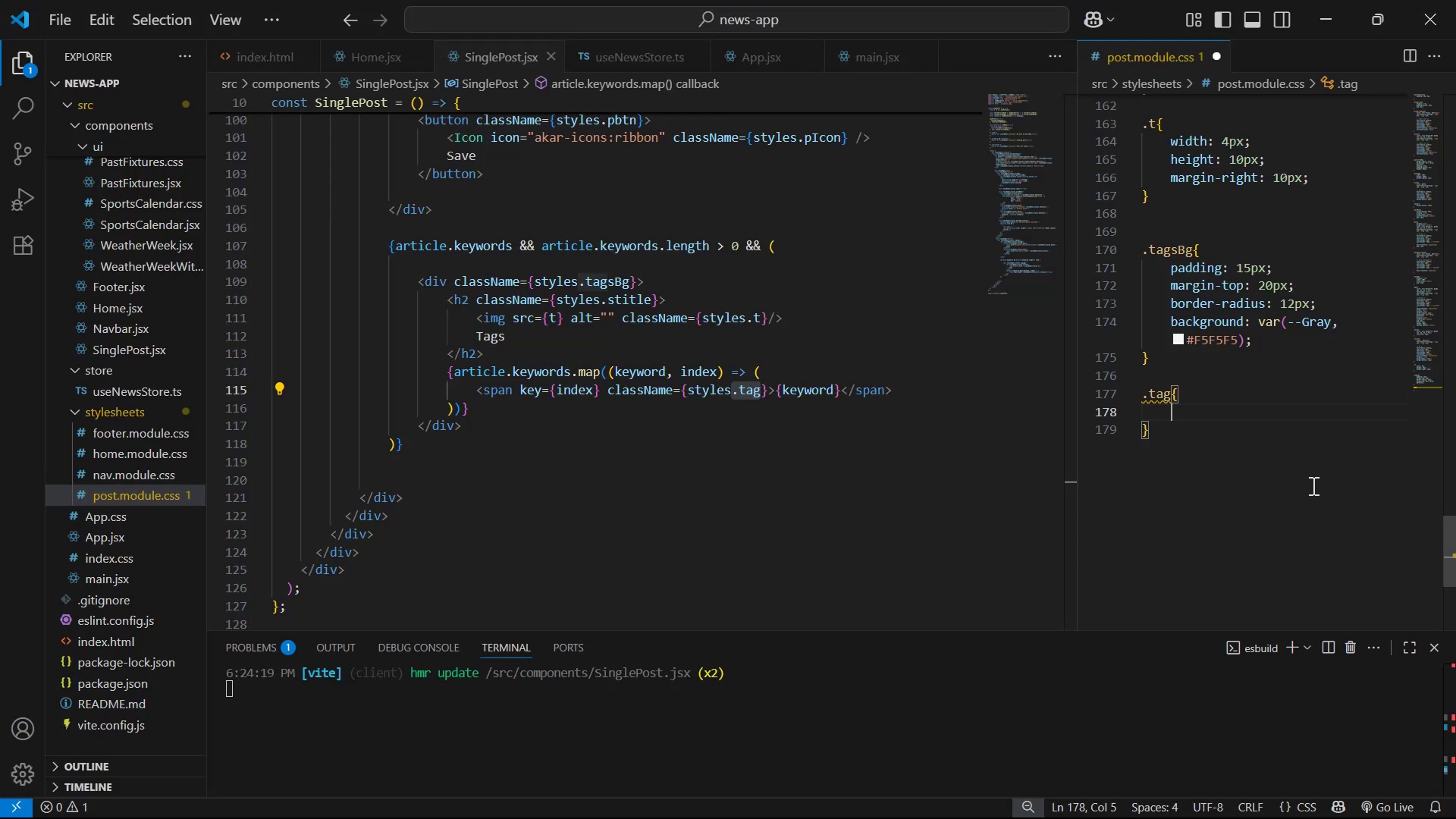 
key(Control+V)
 